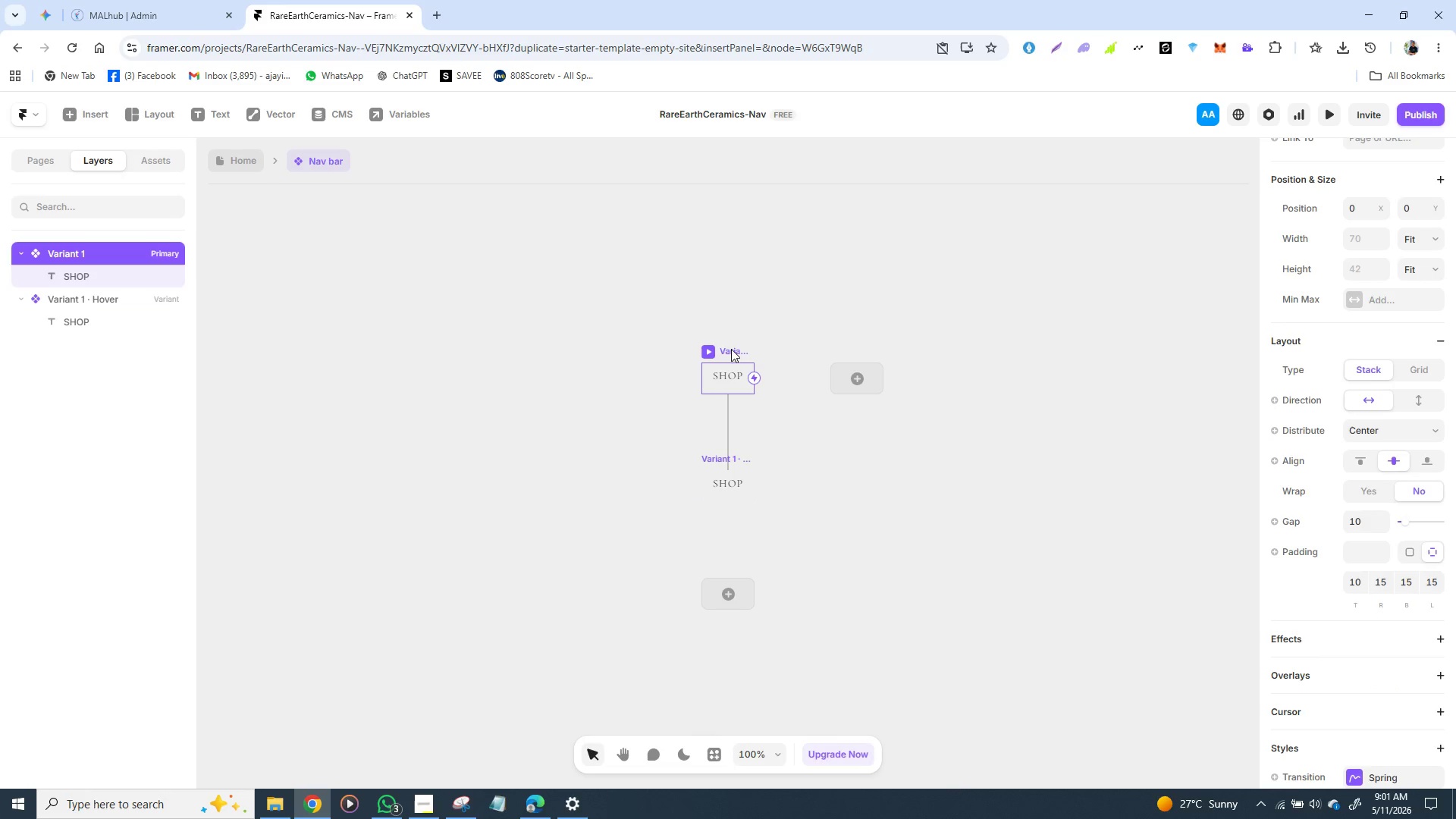 
double_click([731, 349])
 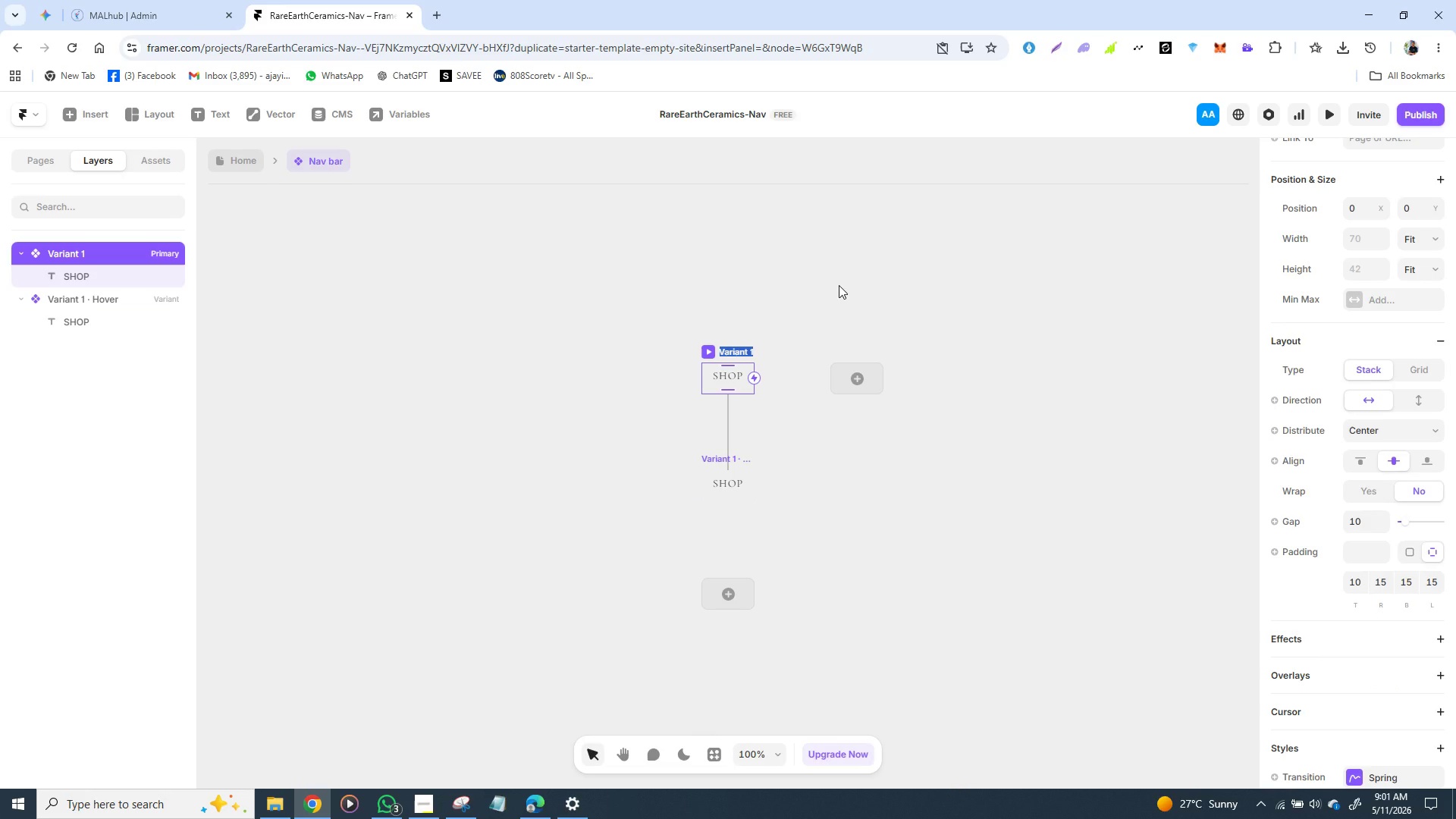 
type(de)
key(Backspace)
type(d)
key(Backspace)
type(f)
key(Backspace)
type(EF)
 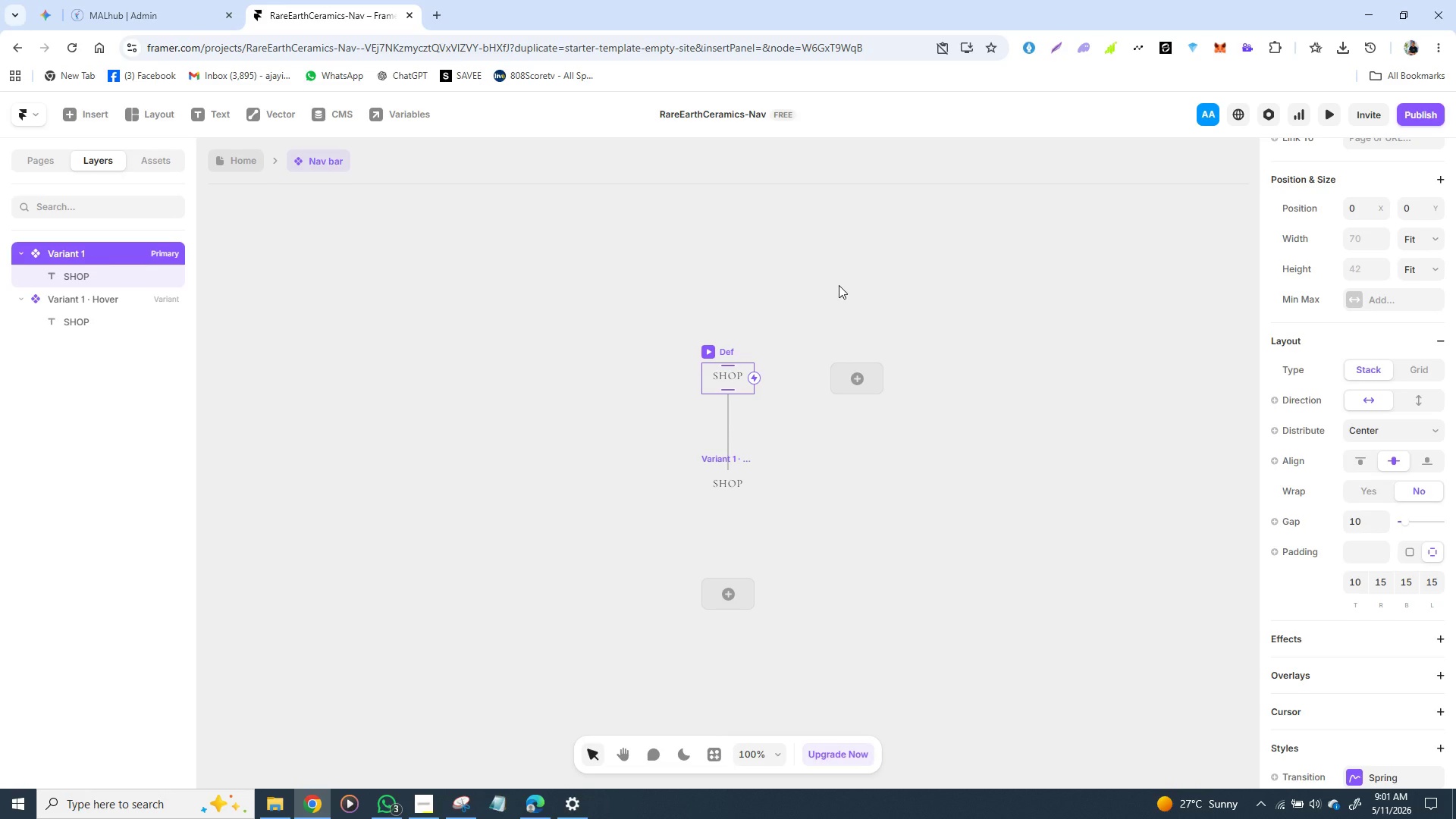 
hold_key(key=CapsLock, duration=0.39)
 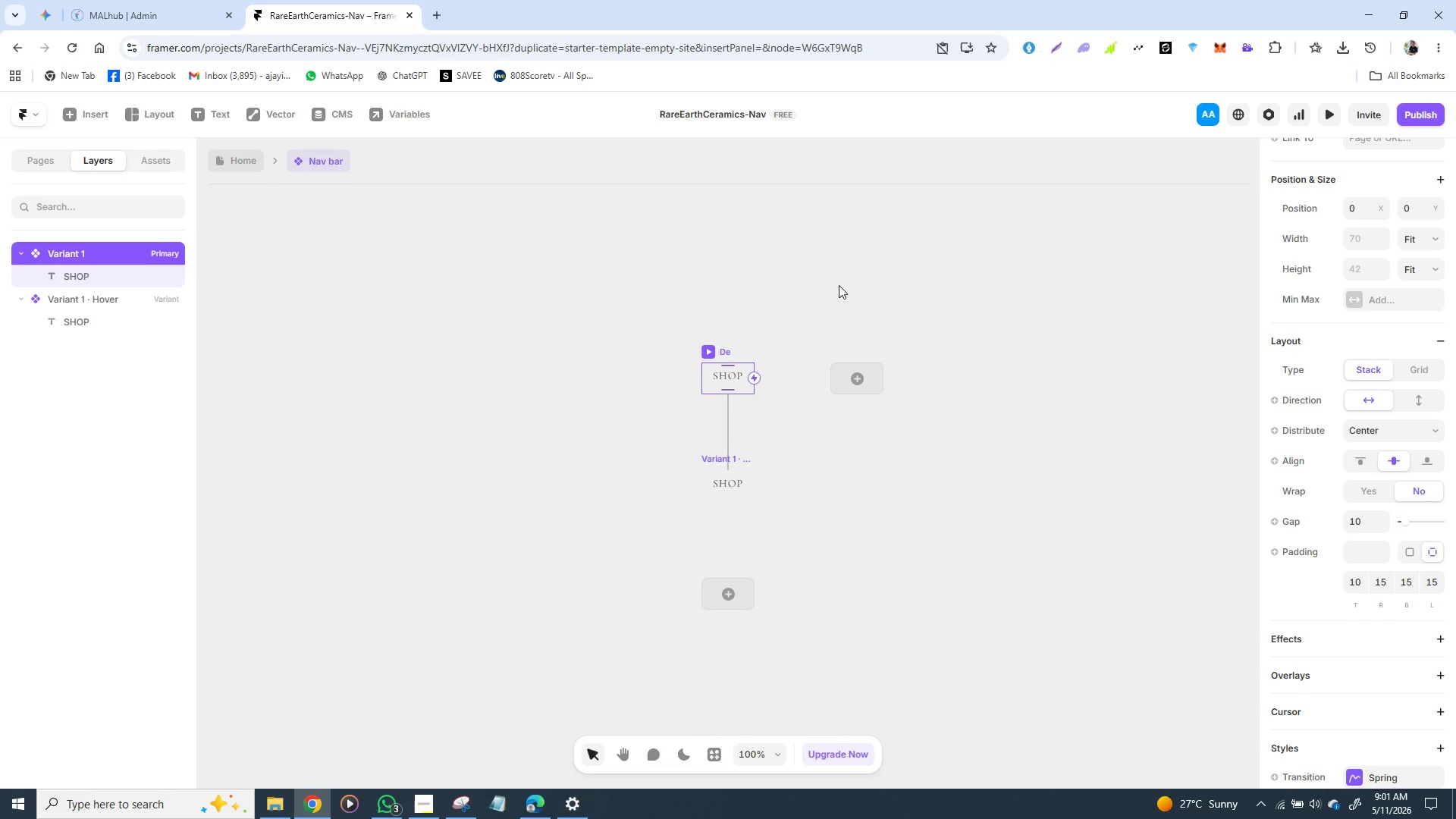 
type(ault)
 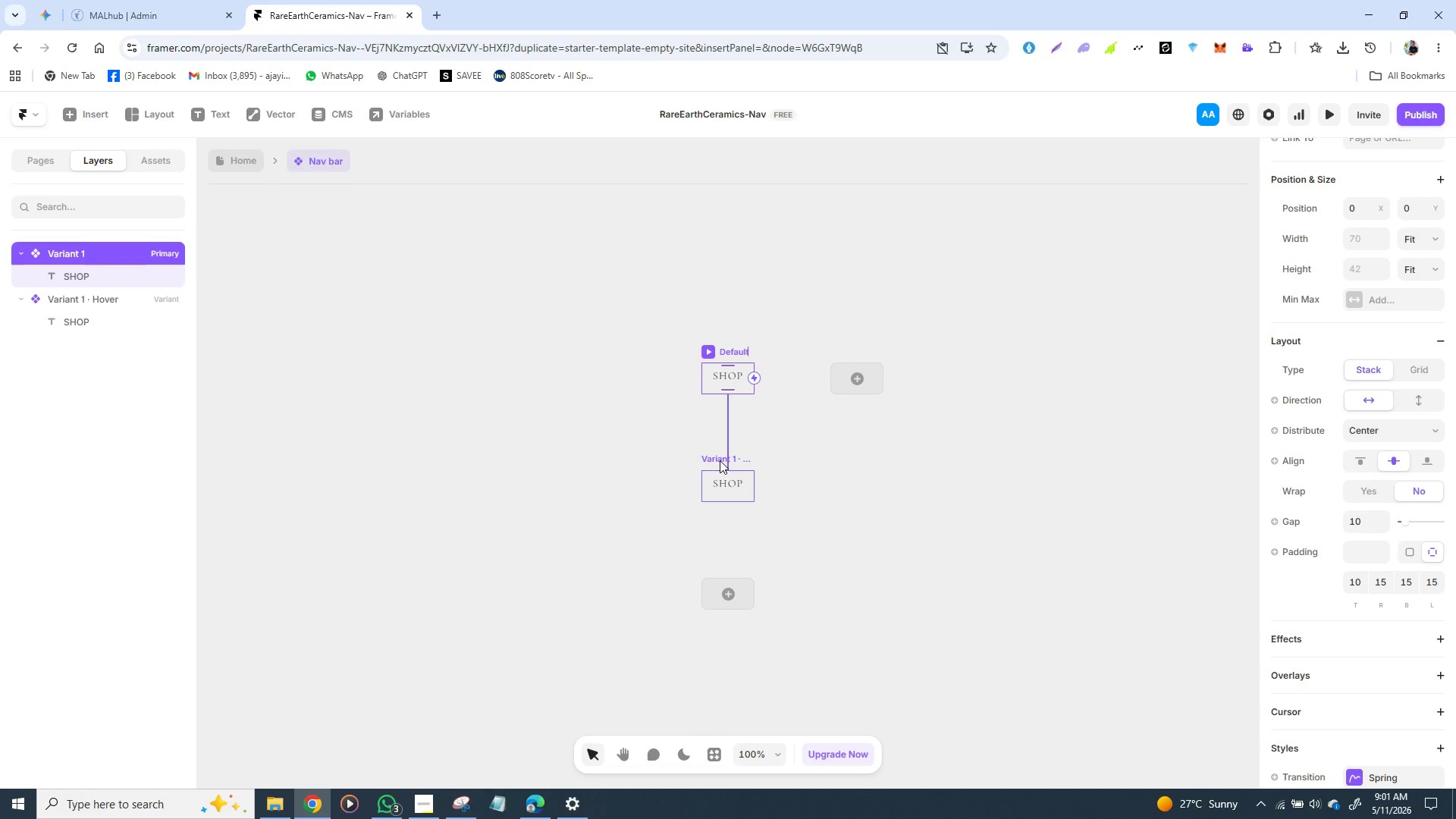 
wait(5.2)
 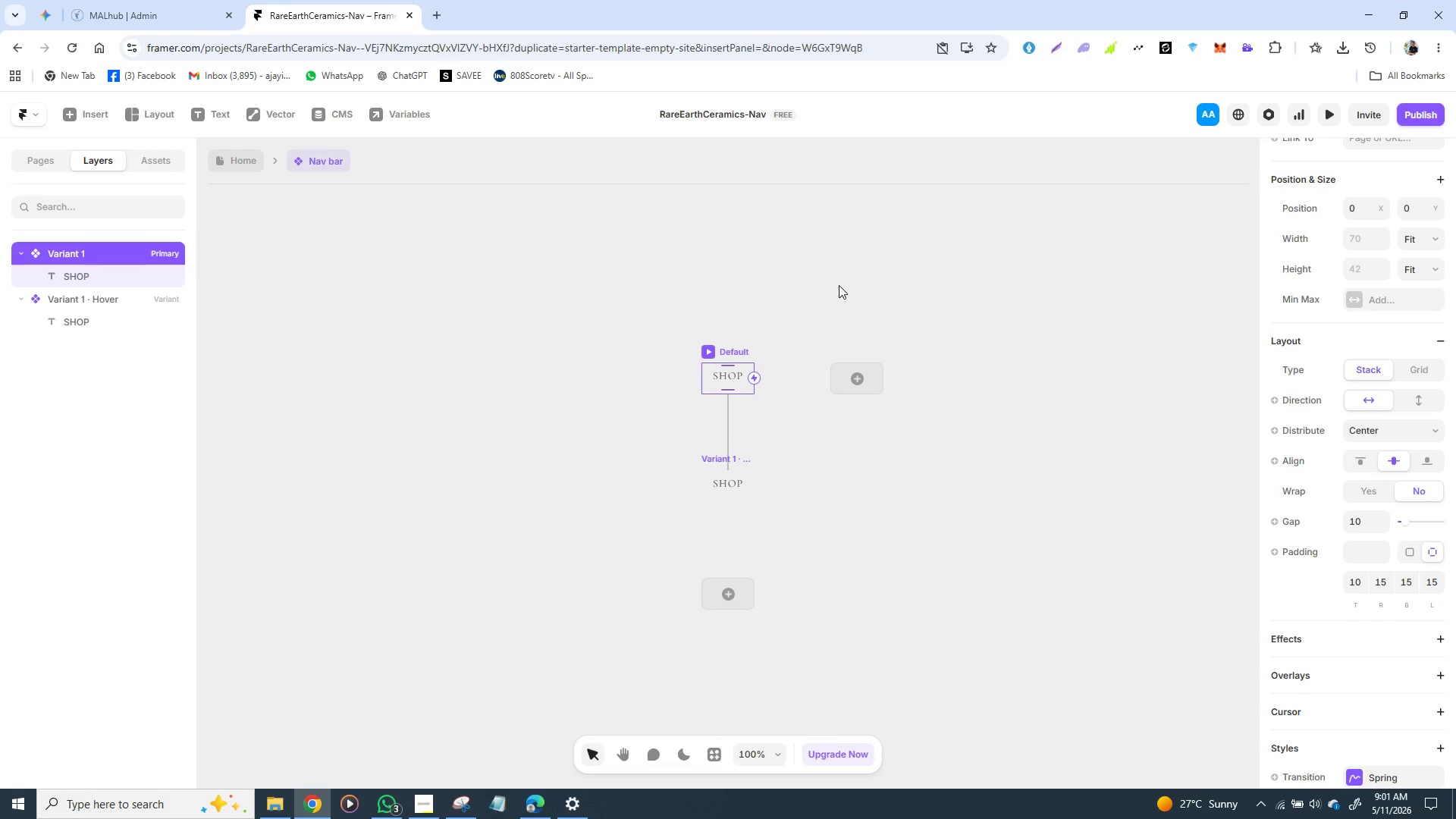 
left_click([729, 450])
 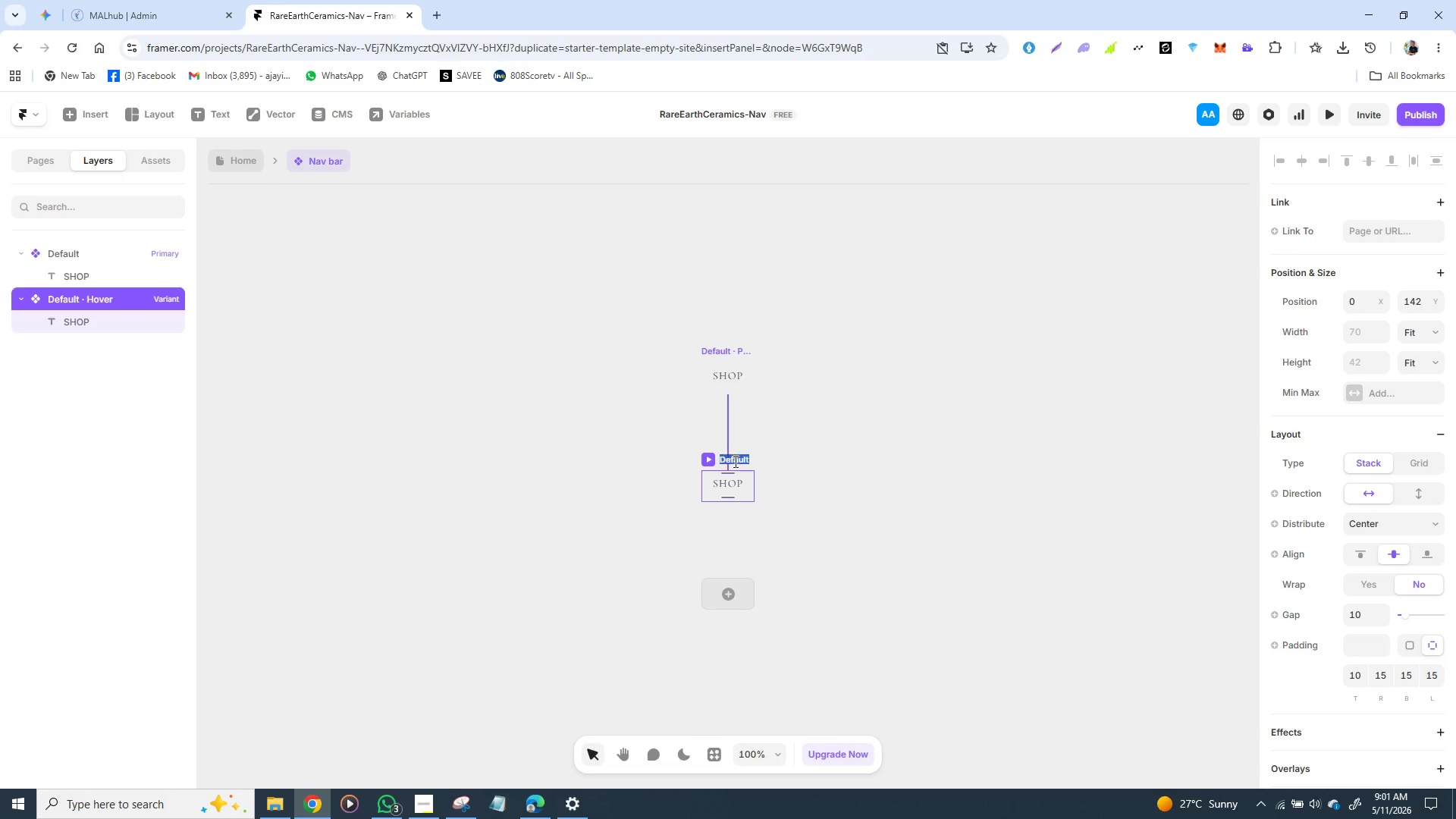 
double_click([734, 461])
 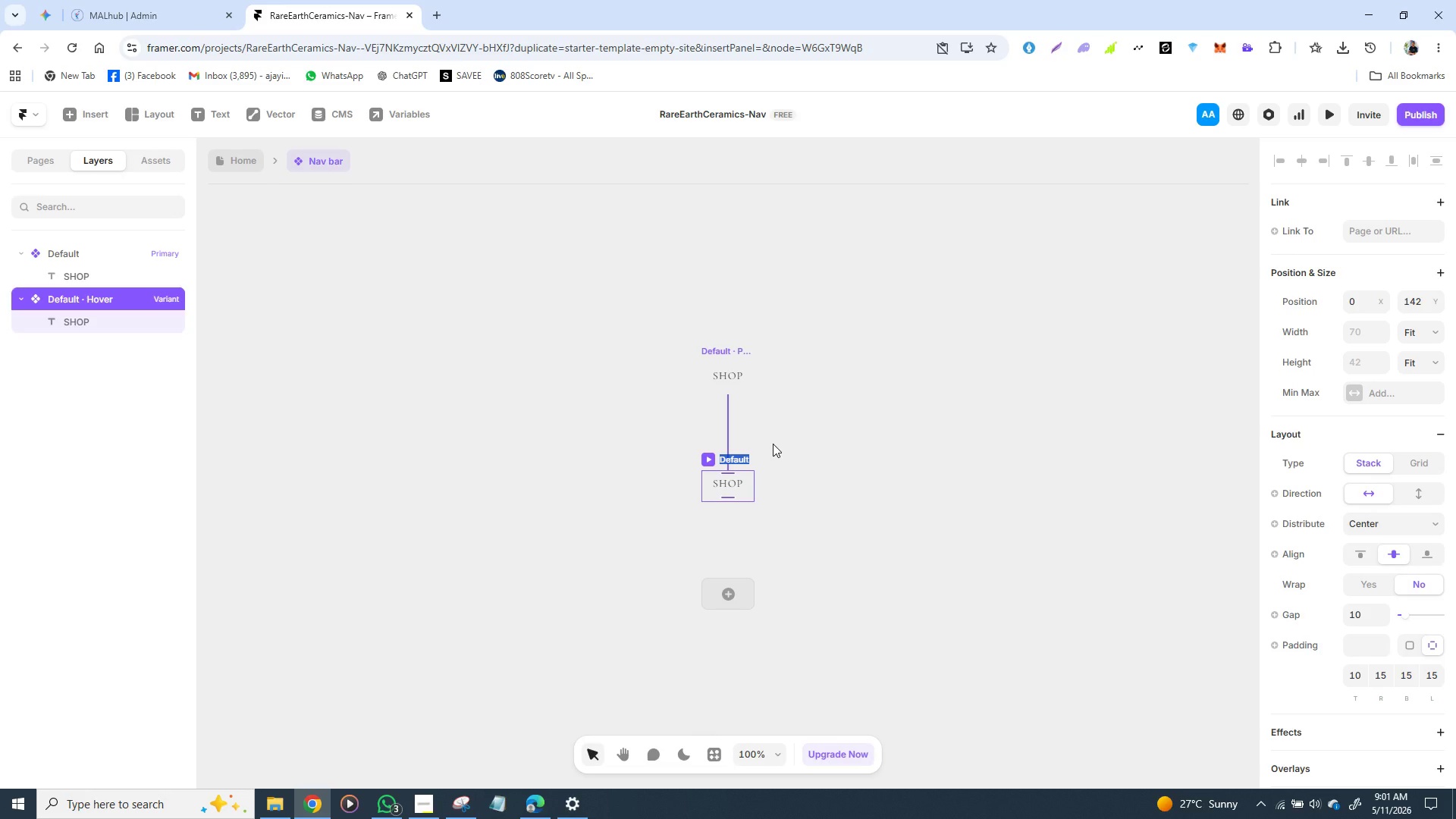 
type(Hover)
 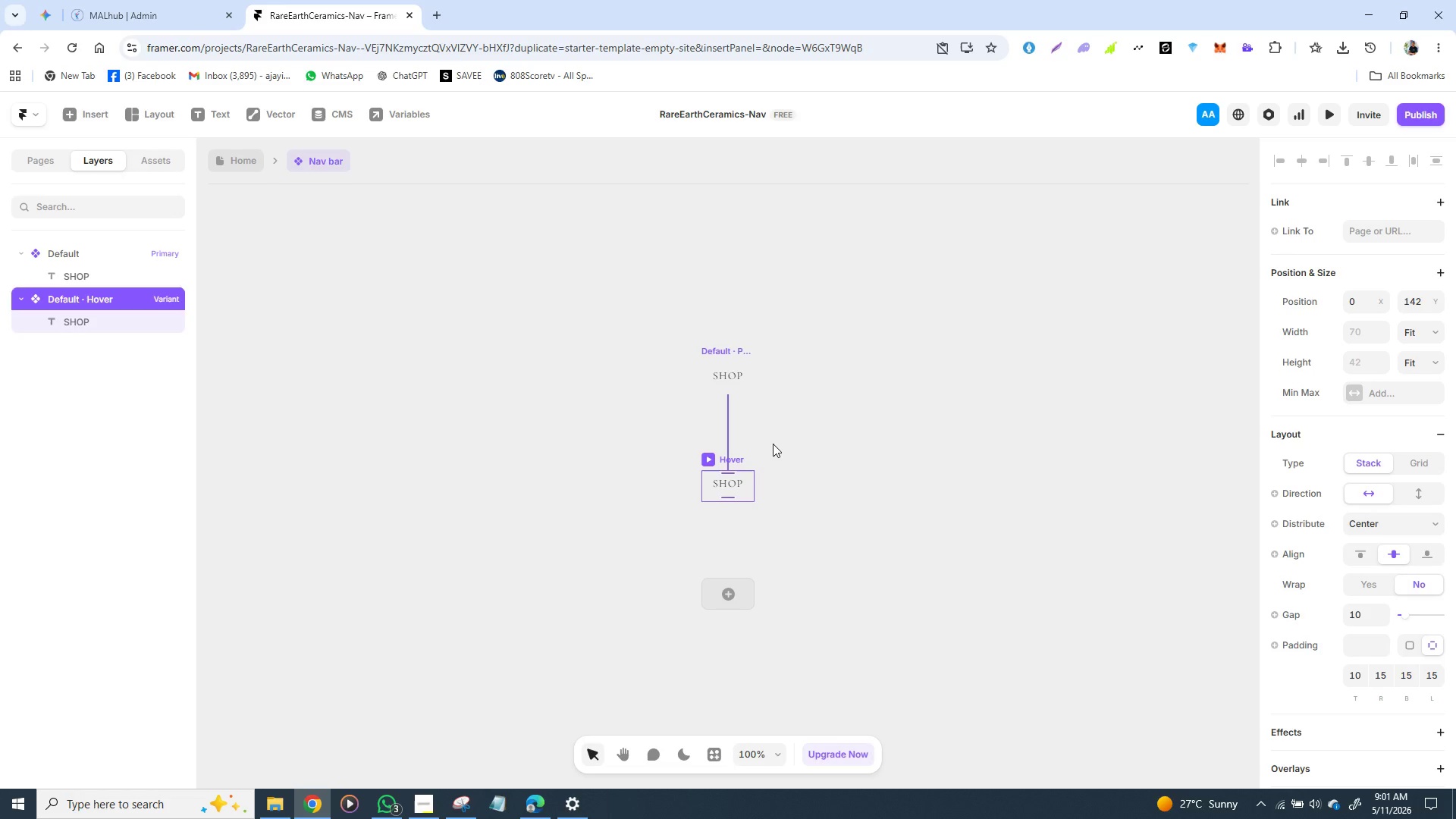 
hold_key(key=CapsLock, duration=0.48)
 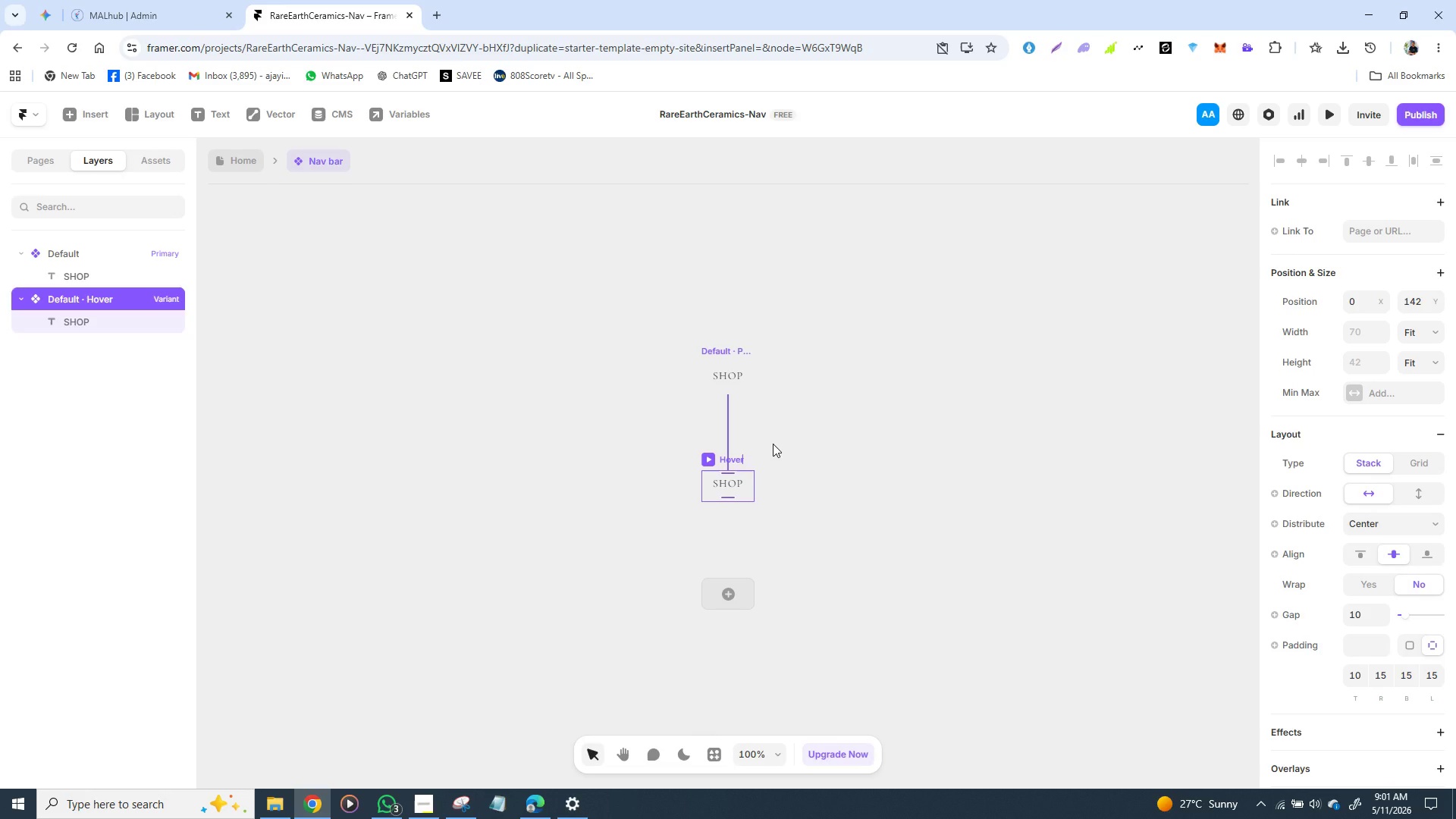 
wait(7.92)
 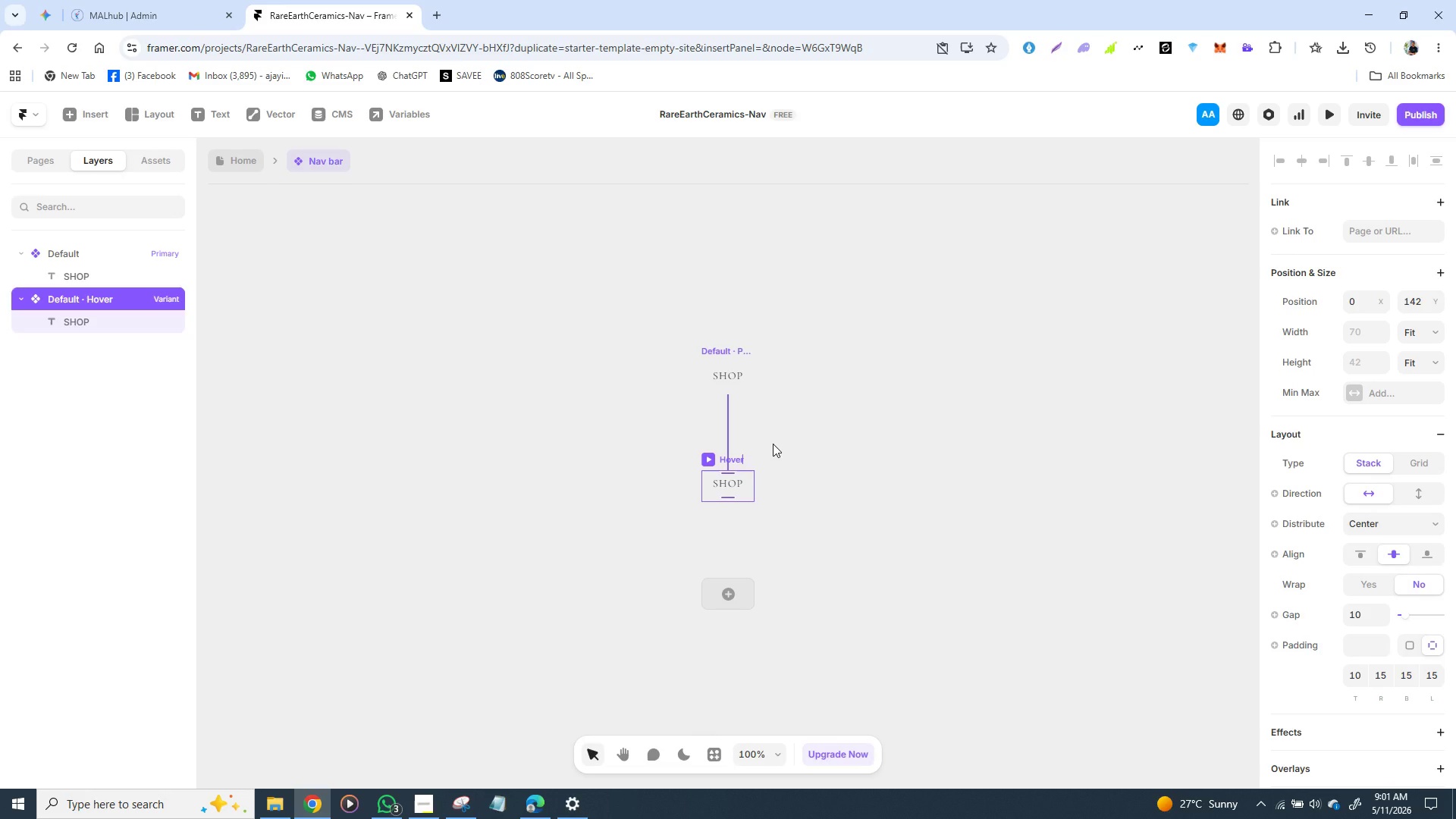 
left_click([1433, 800])
 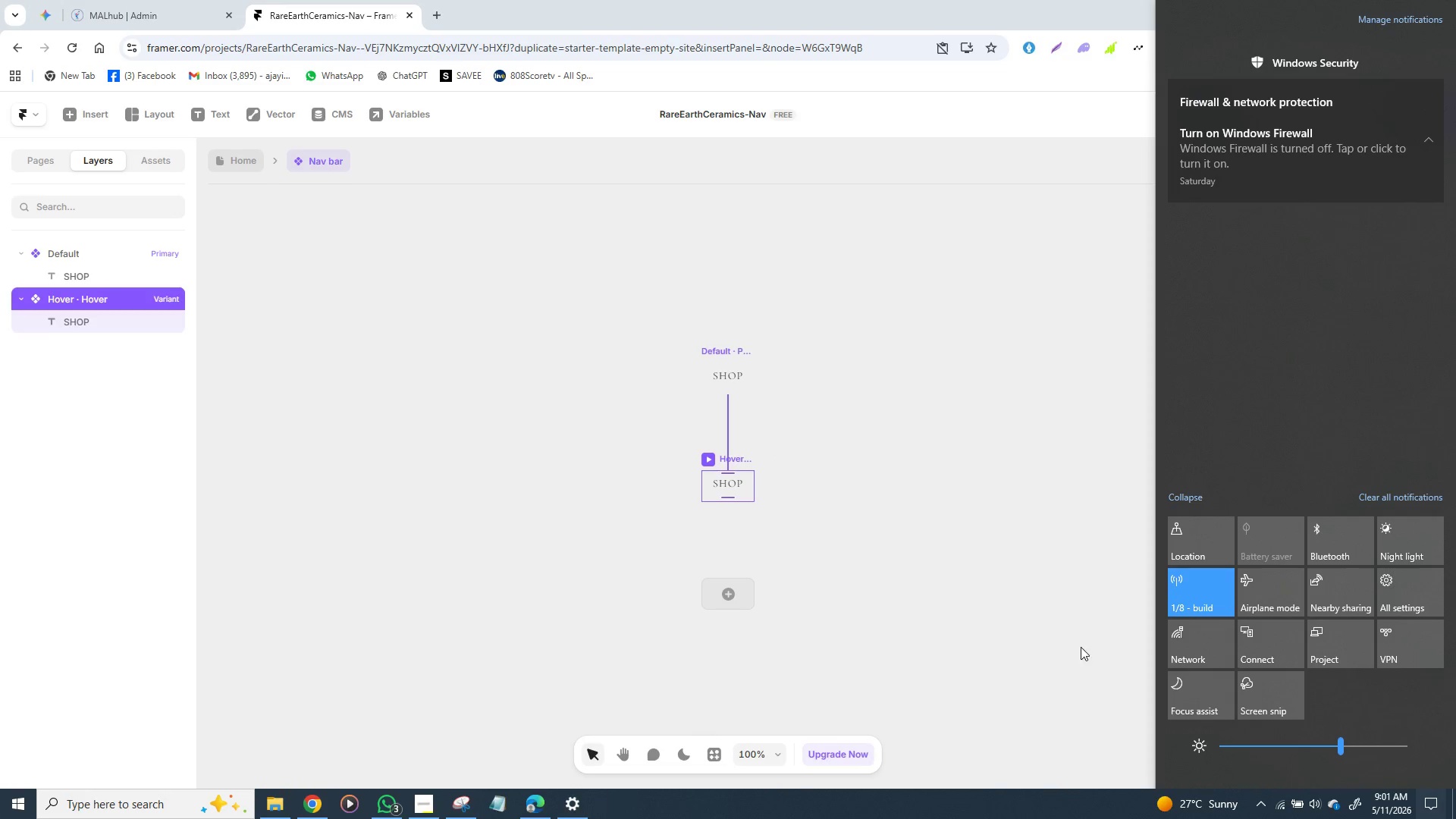 
left_click([1081, 647])
 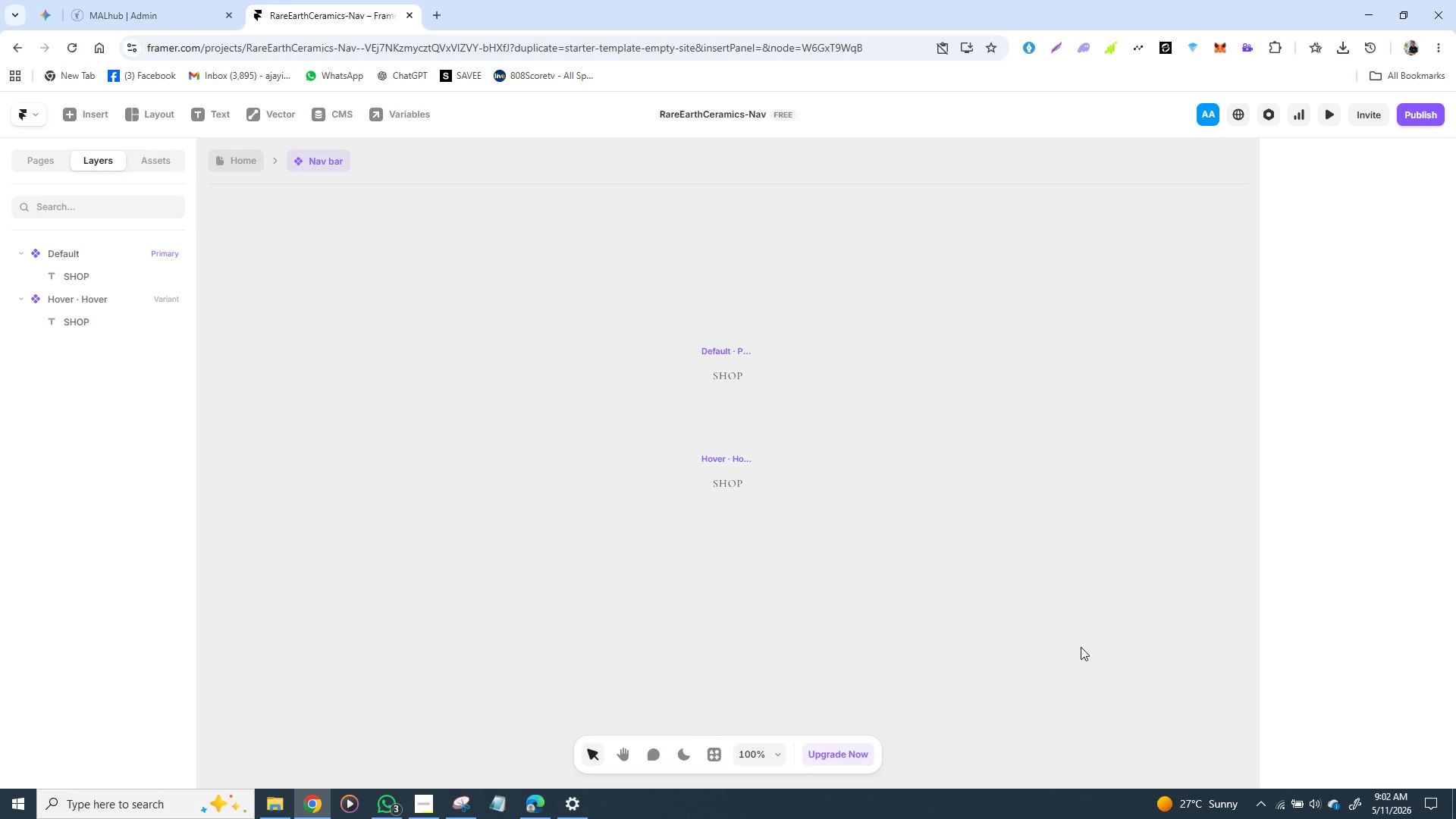 
wait(12.22)
 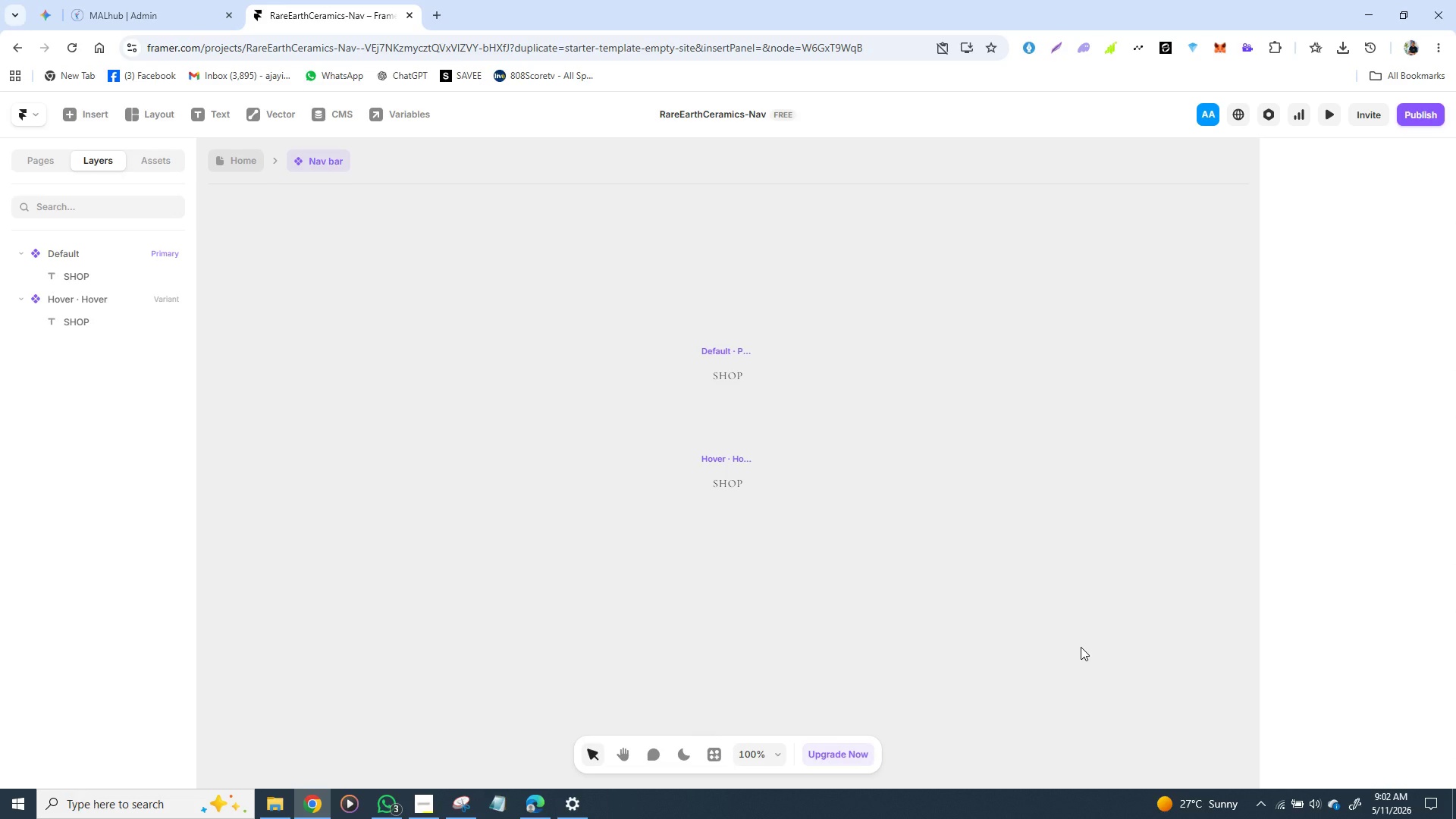 
left_click([713, 469])
 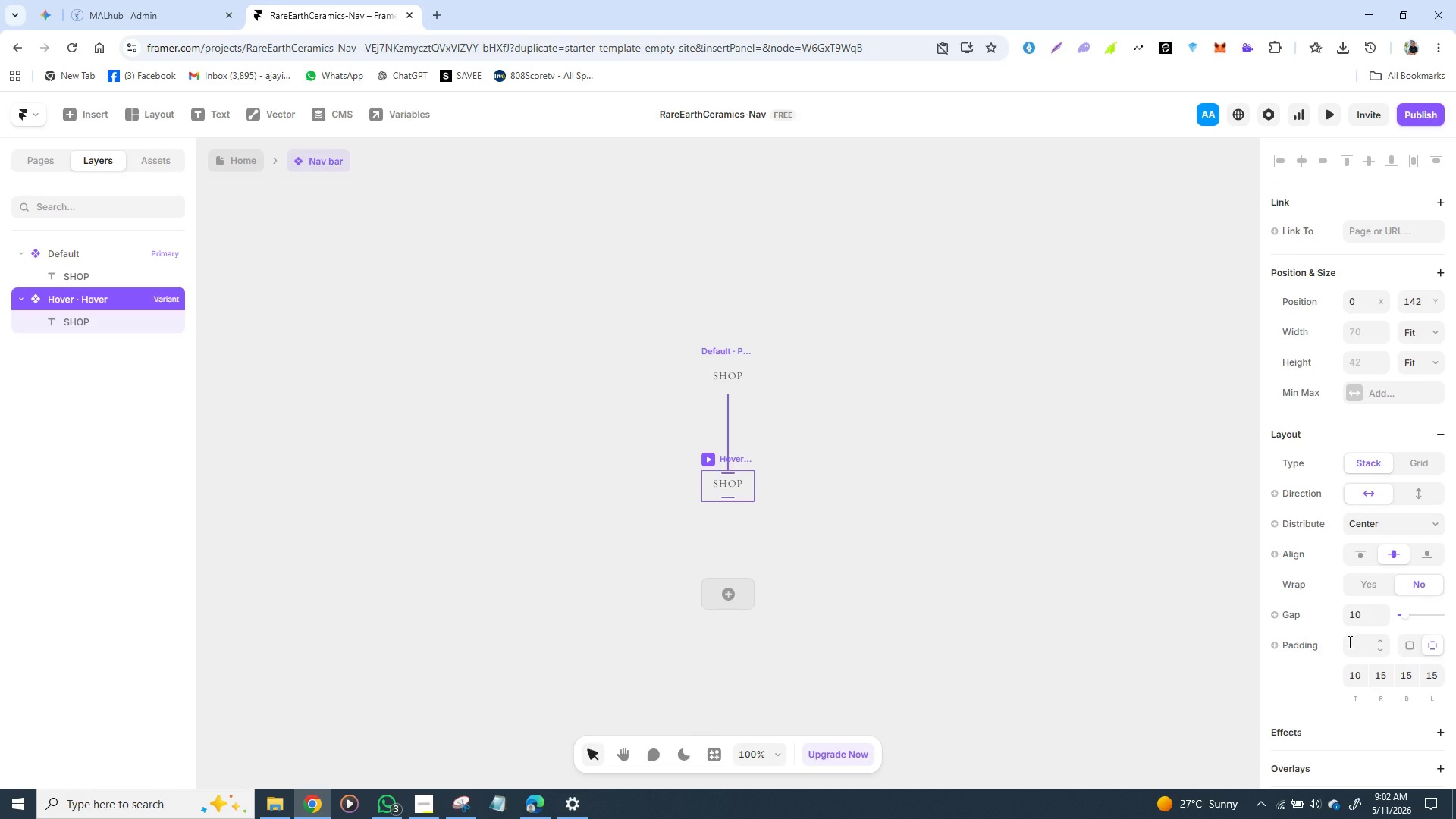 
wait(21.09)
 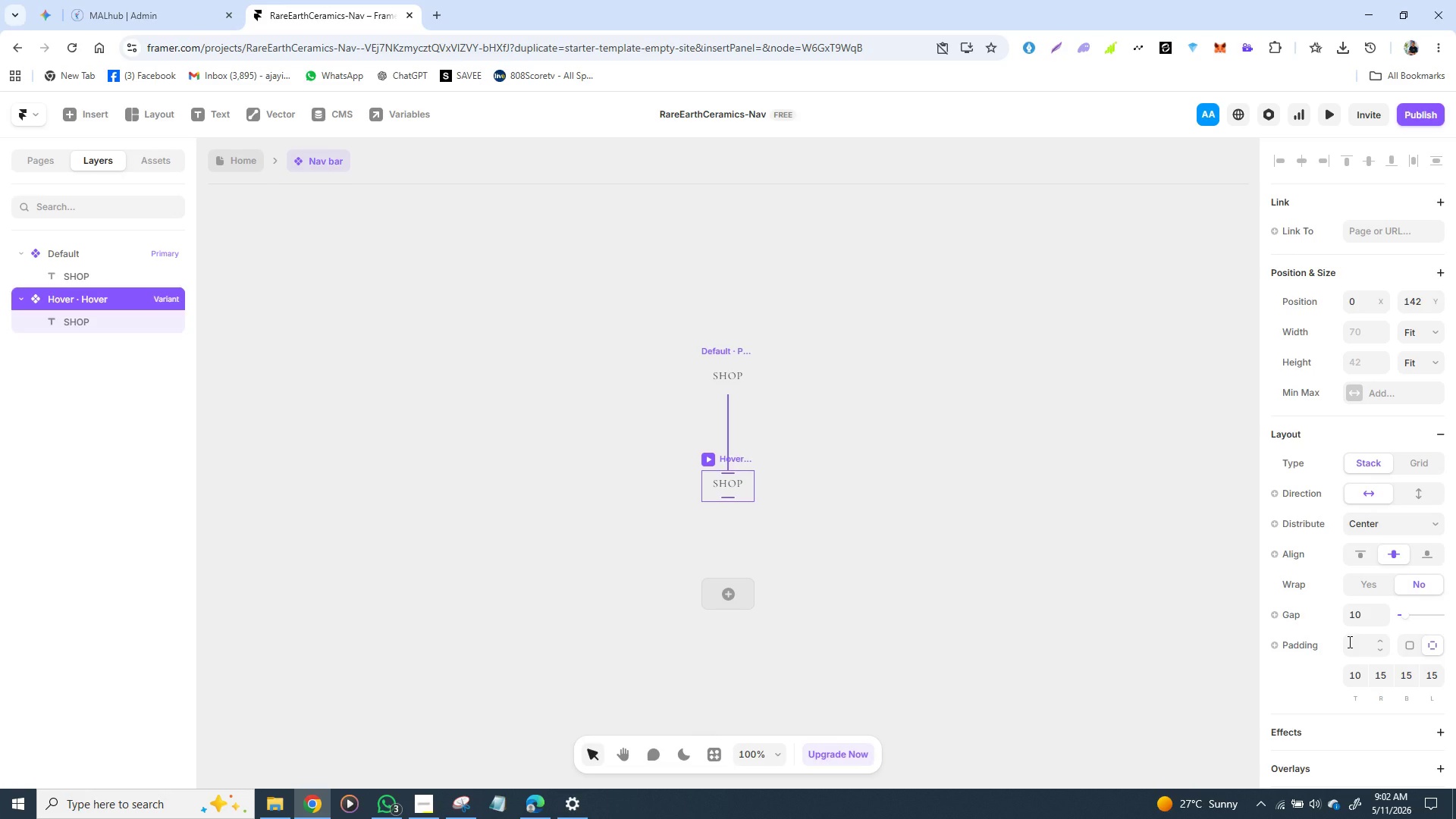 
scroll: coordinate [1390, 683], scroll_direction: down, amount: 1.0
 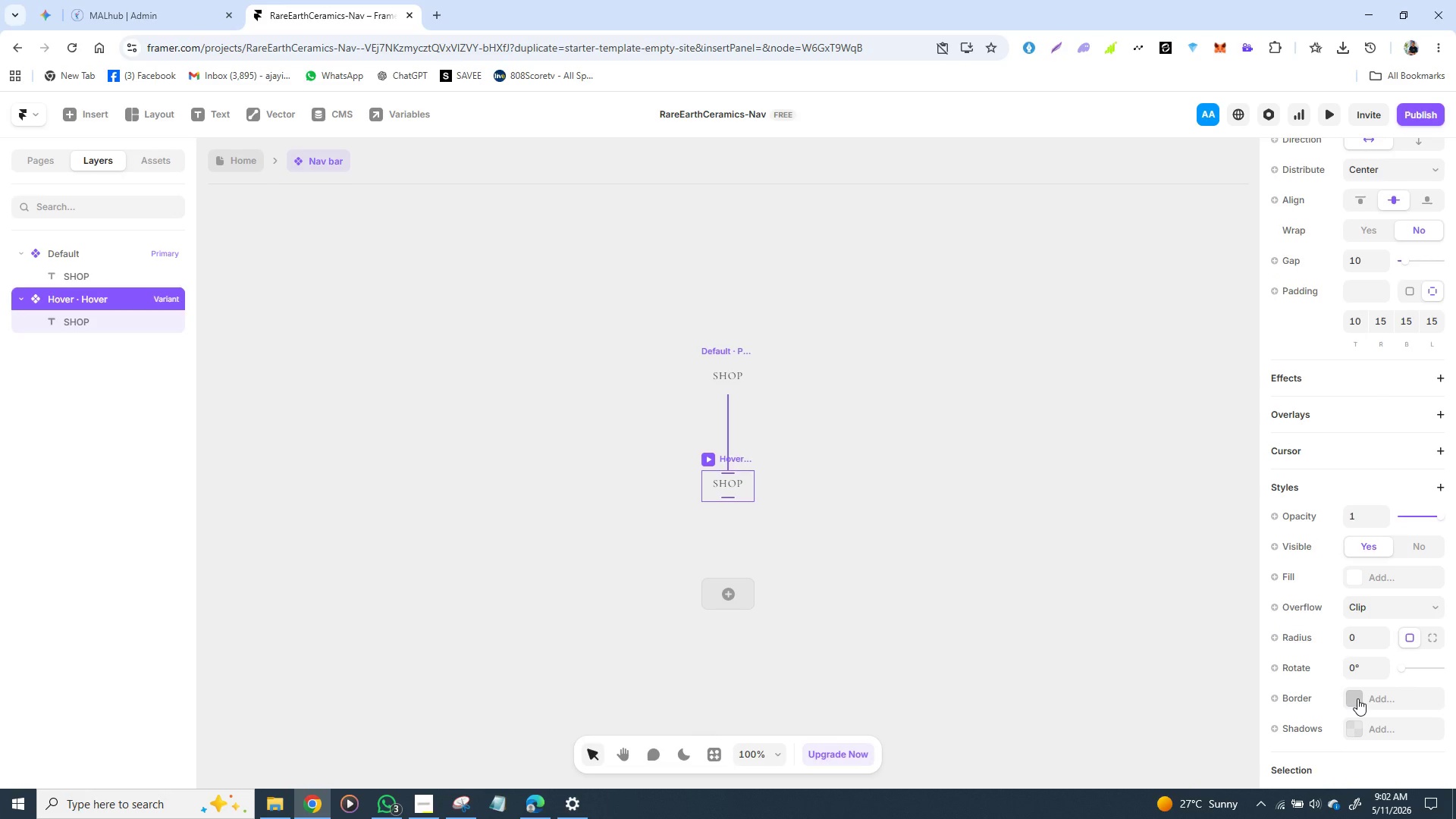 
left_click([1357, 698])
 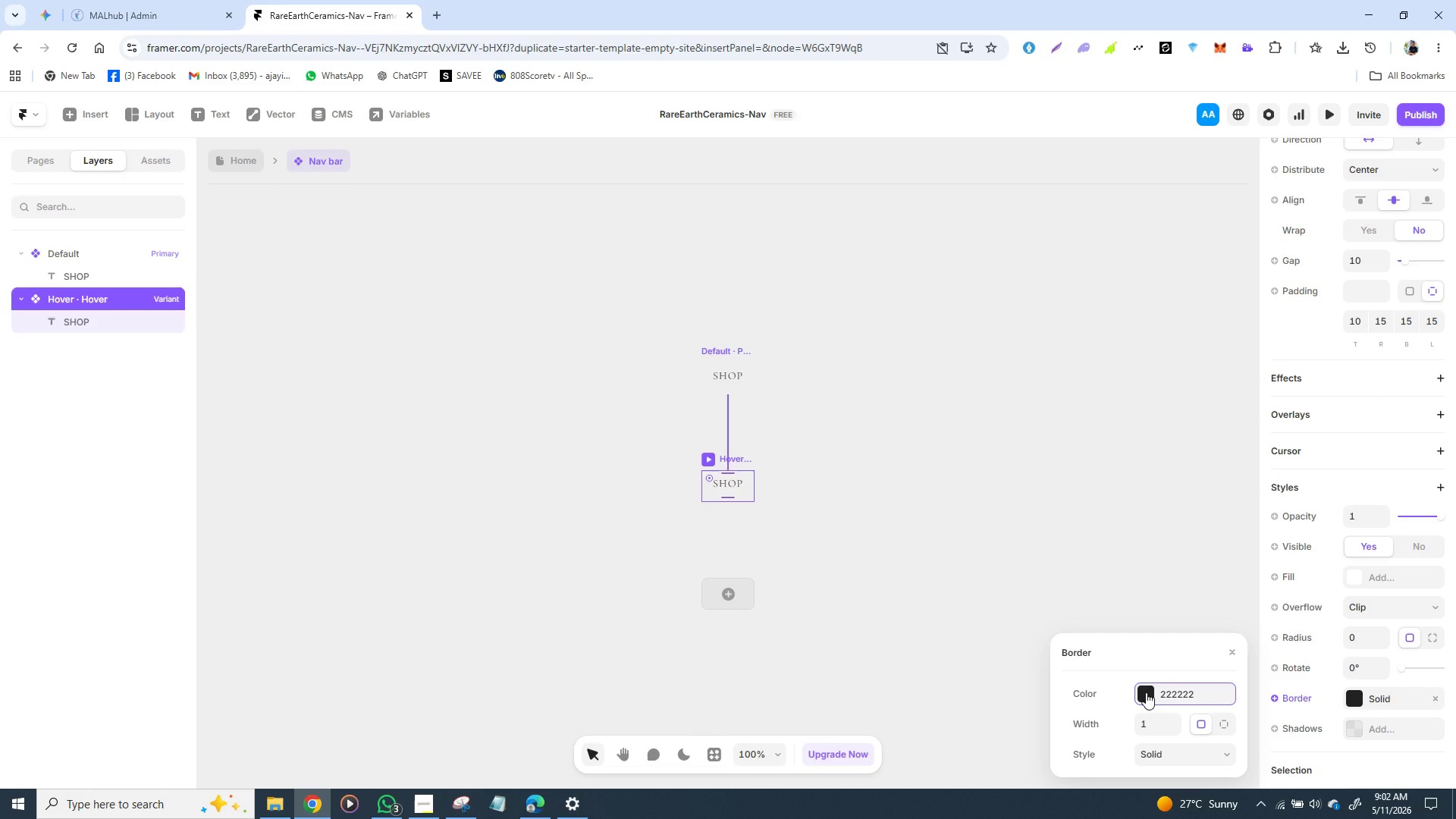 
left_click([1146, 692])
 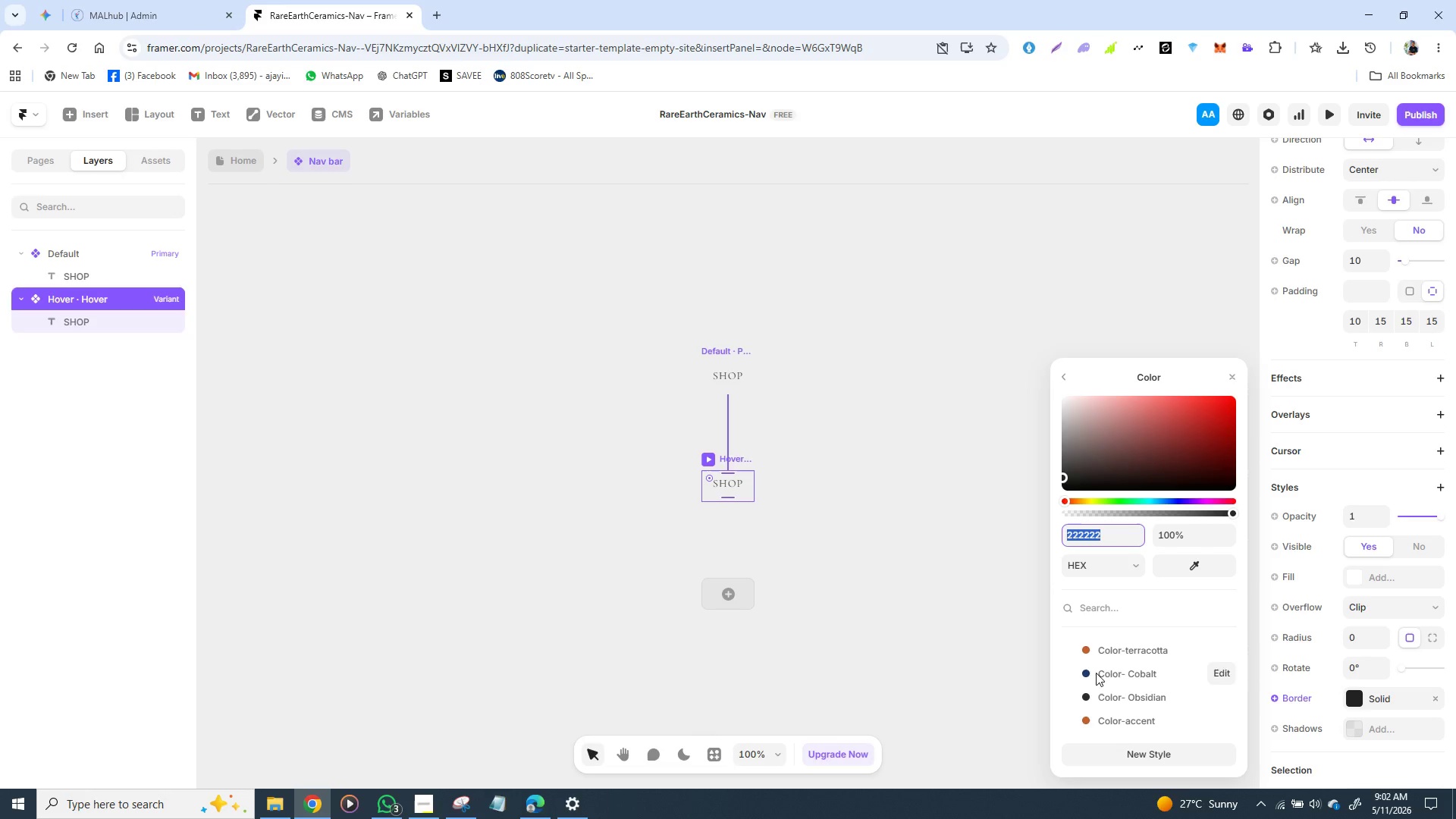 
left_click([1101, 718])
 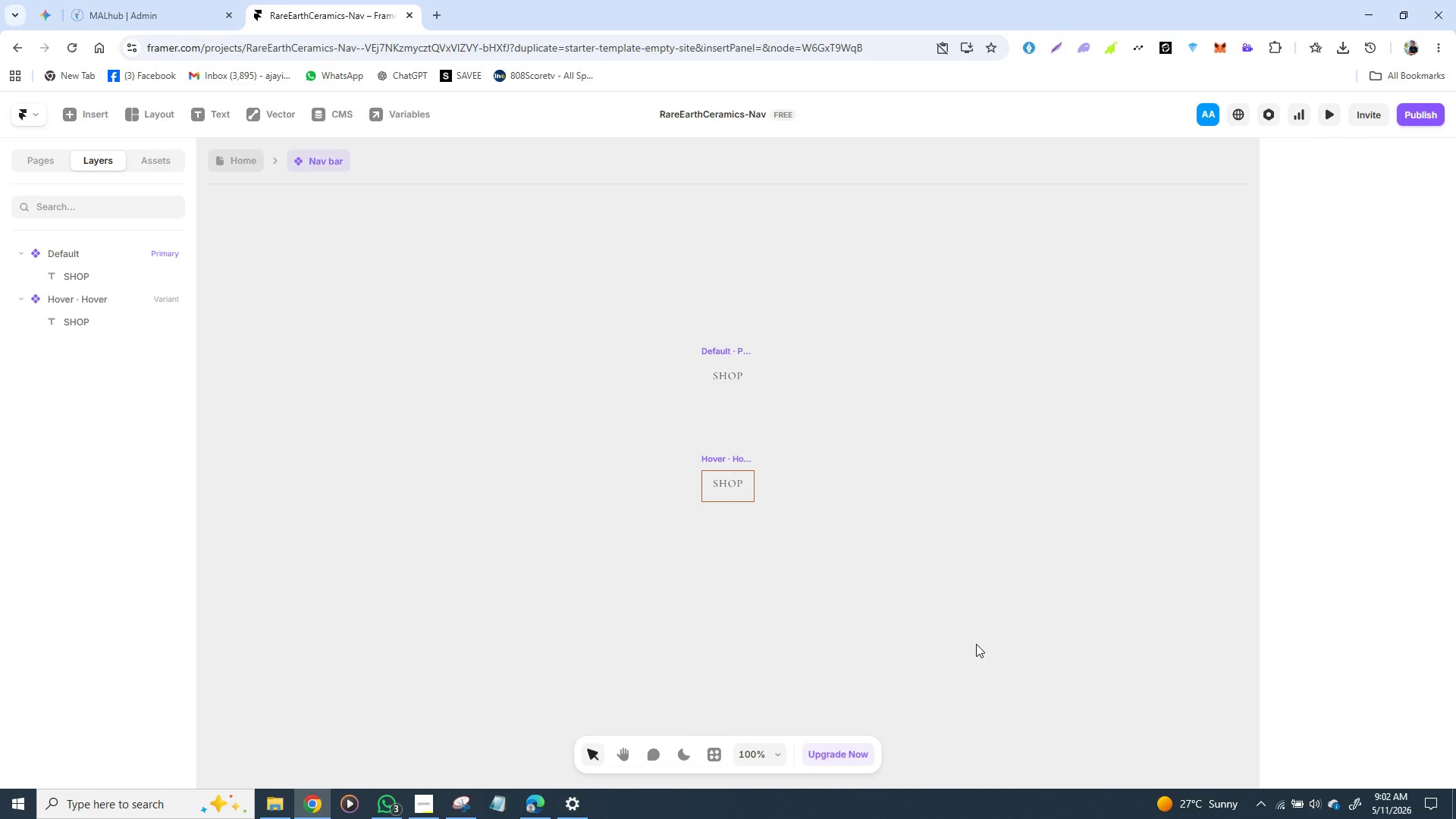 
left_click([976, 644])
 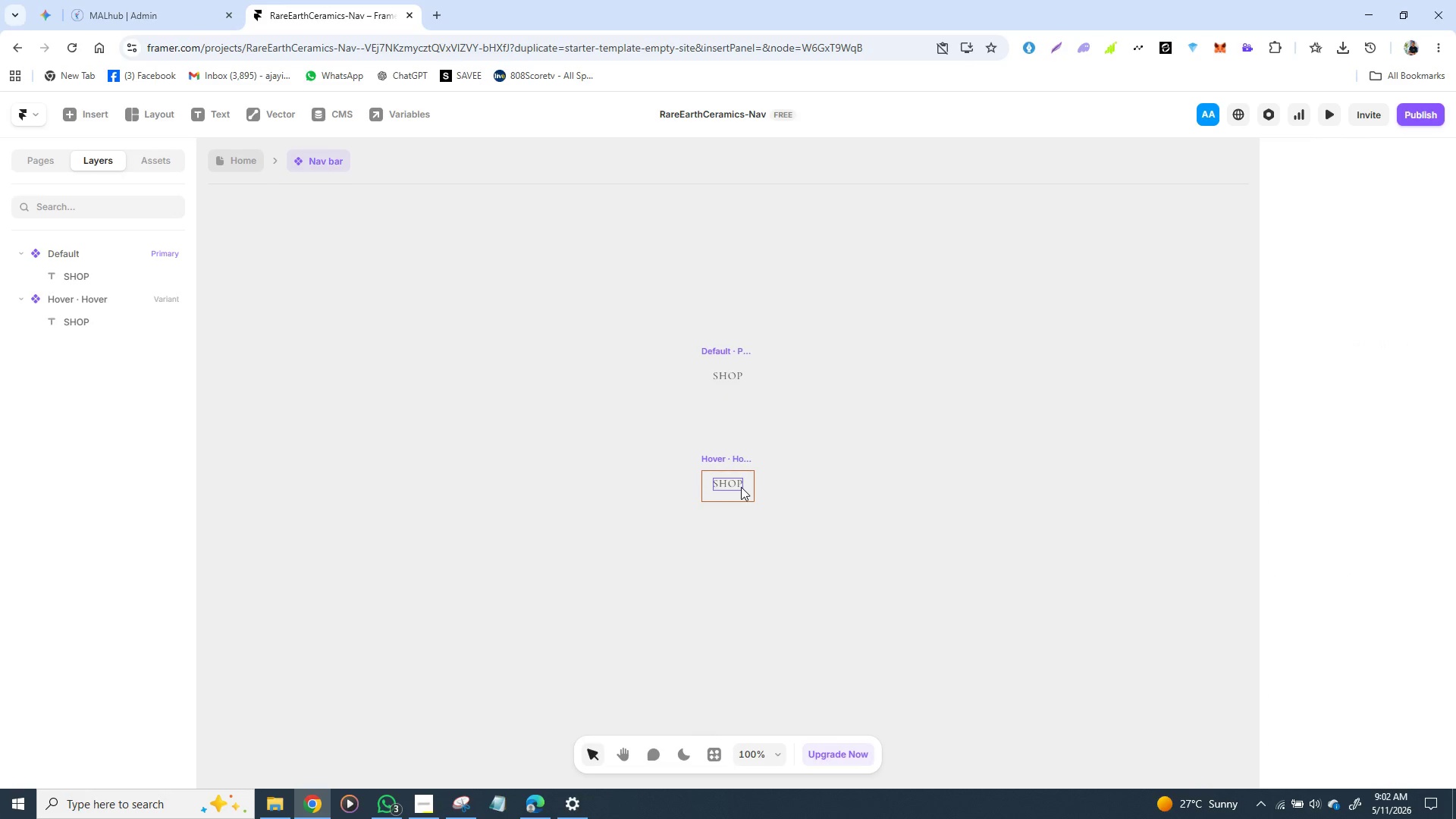 
left_click([741, 487])
 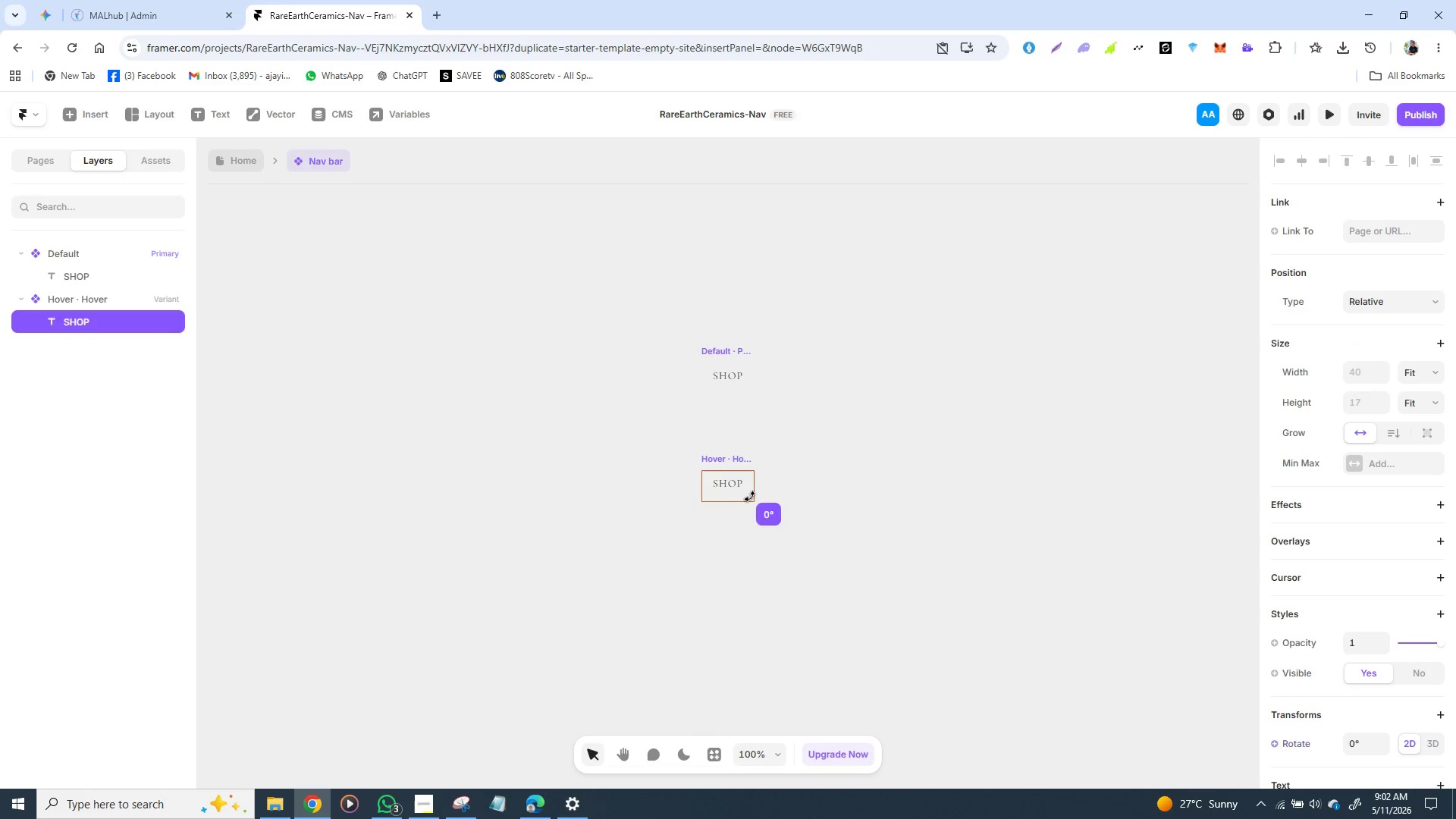 
left_click([750, 497])
 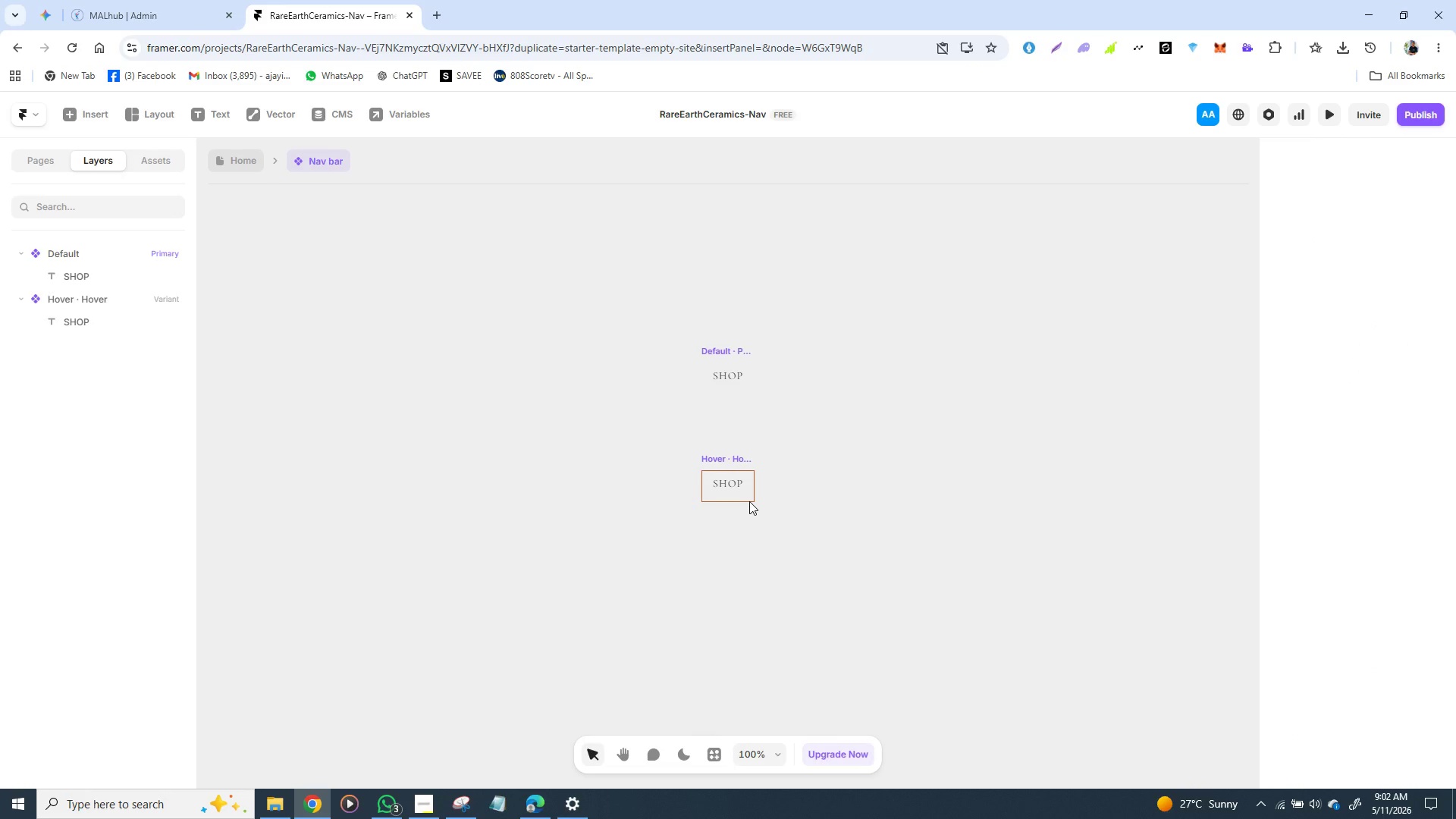 
left_click([749, 501])
 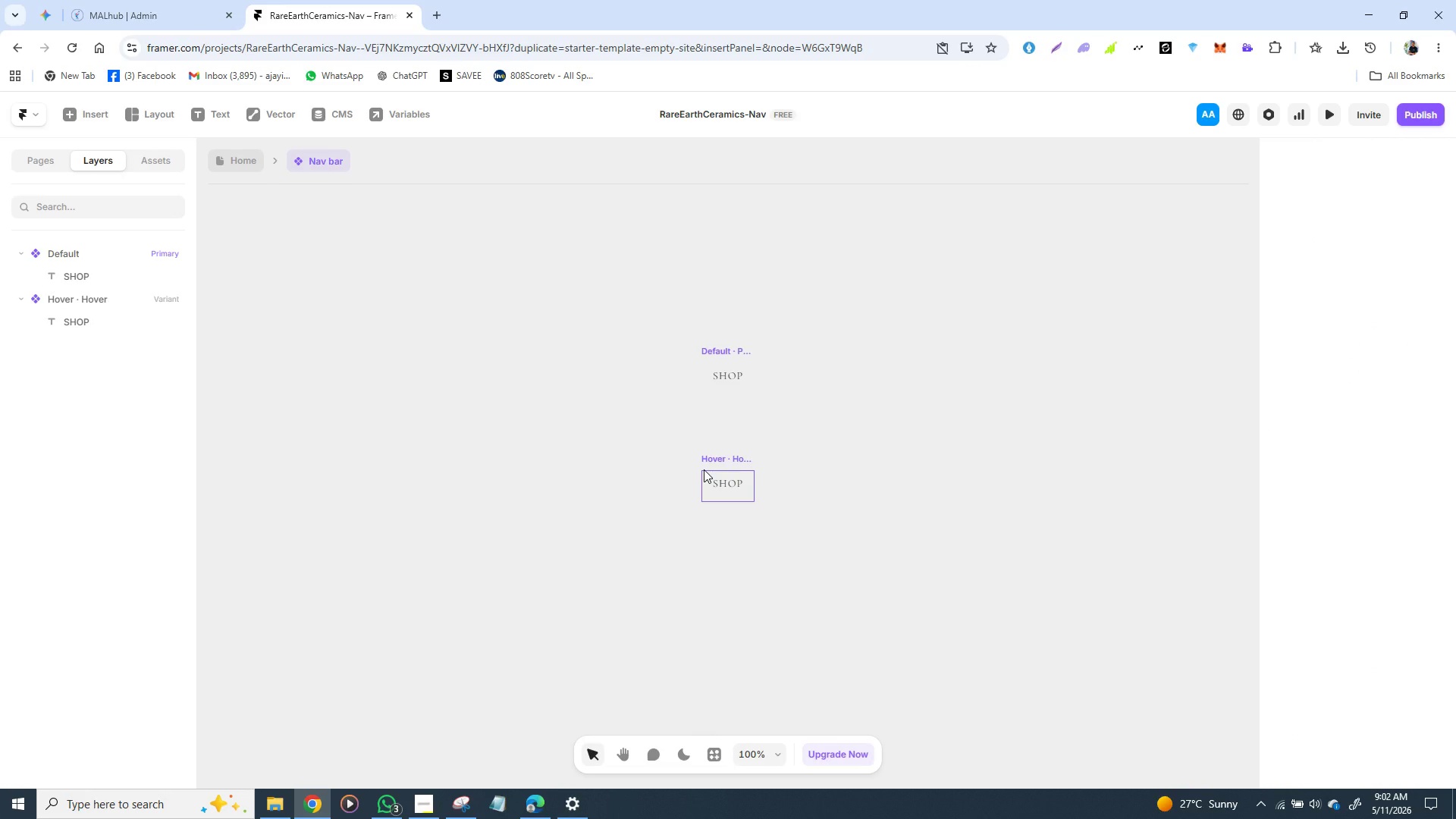 
left_click([704, 469])
 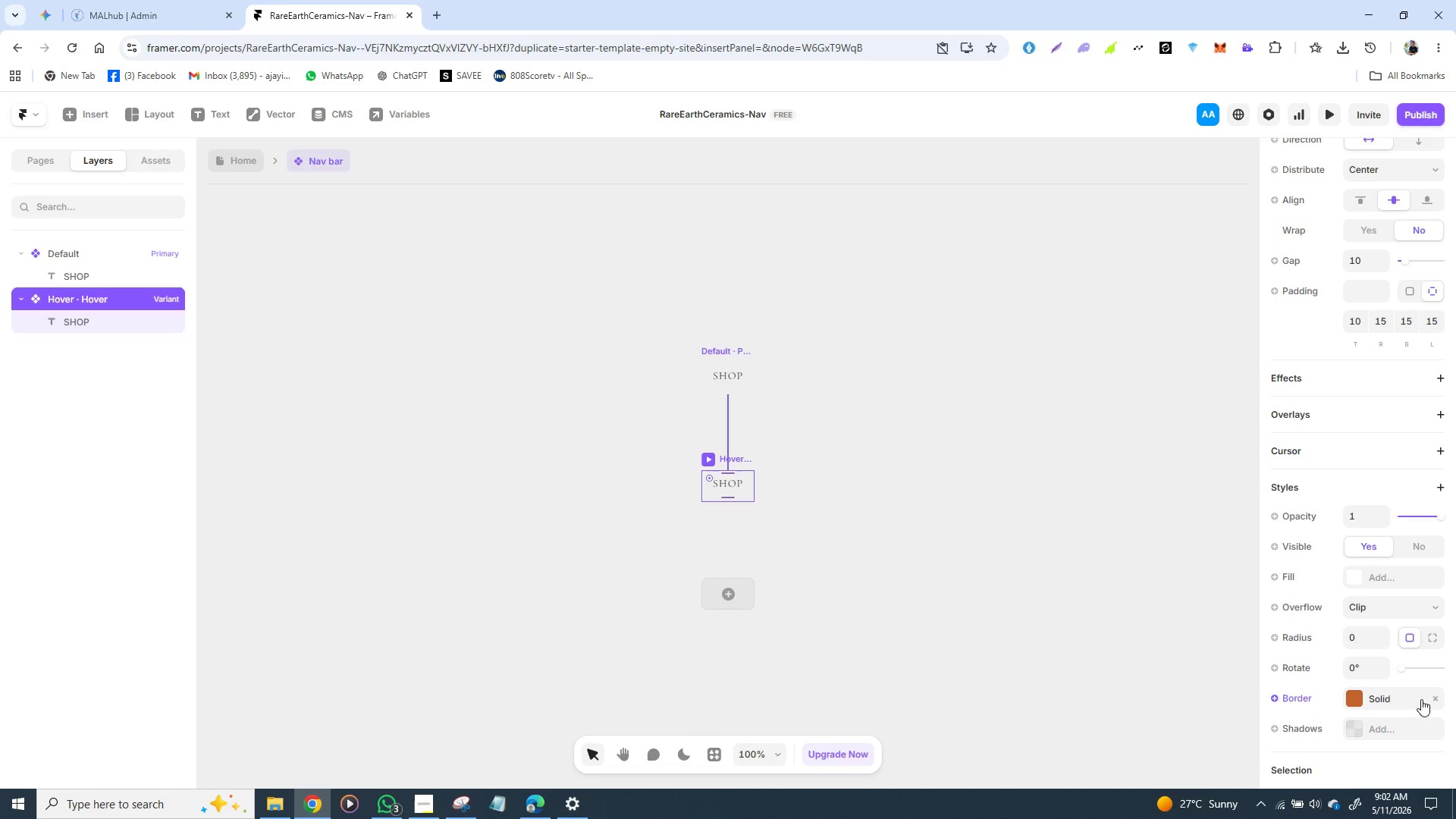 
left_click([1420, 697])
 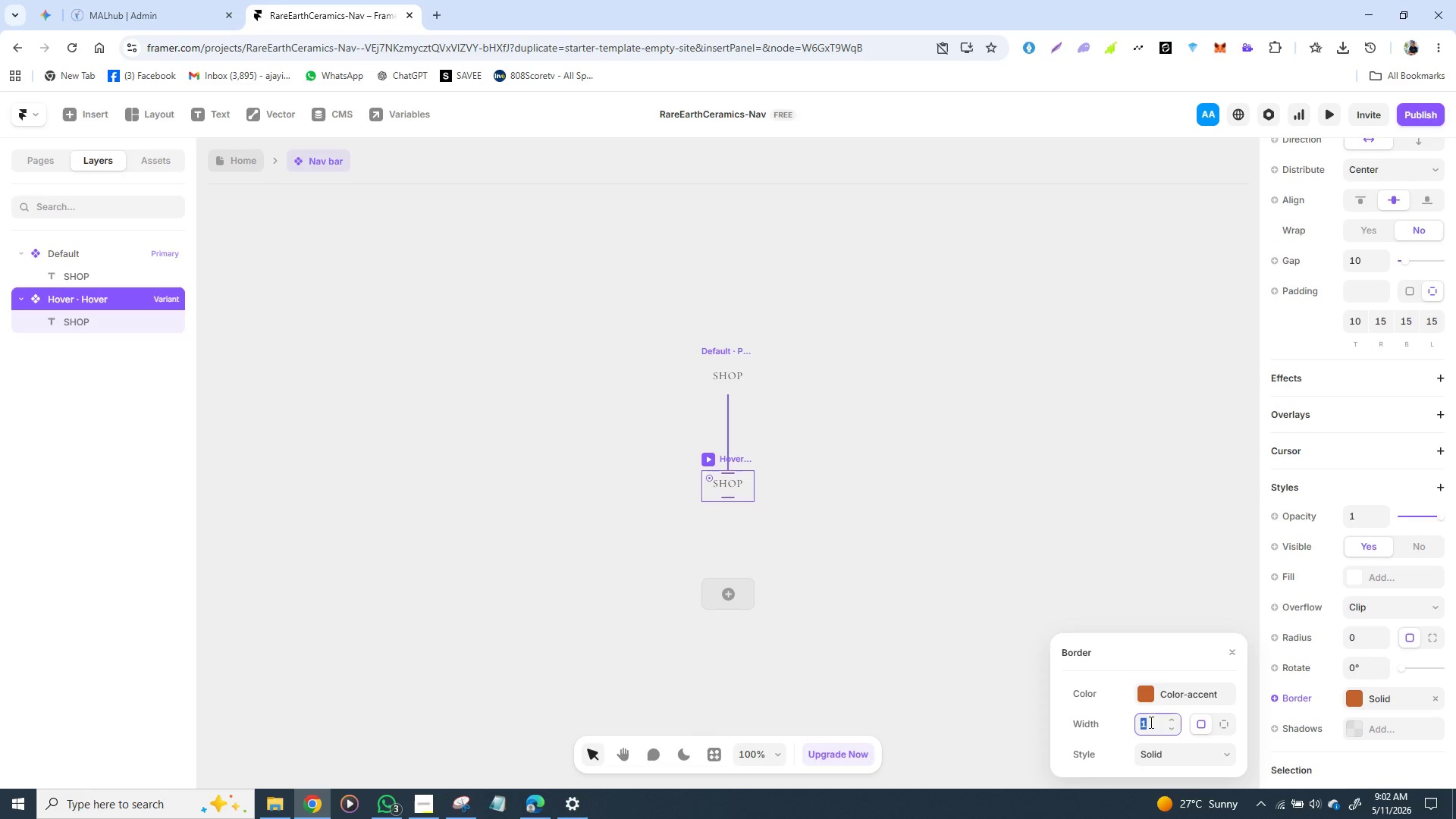 
left_click([1150, 722])
 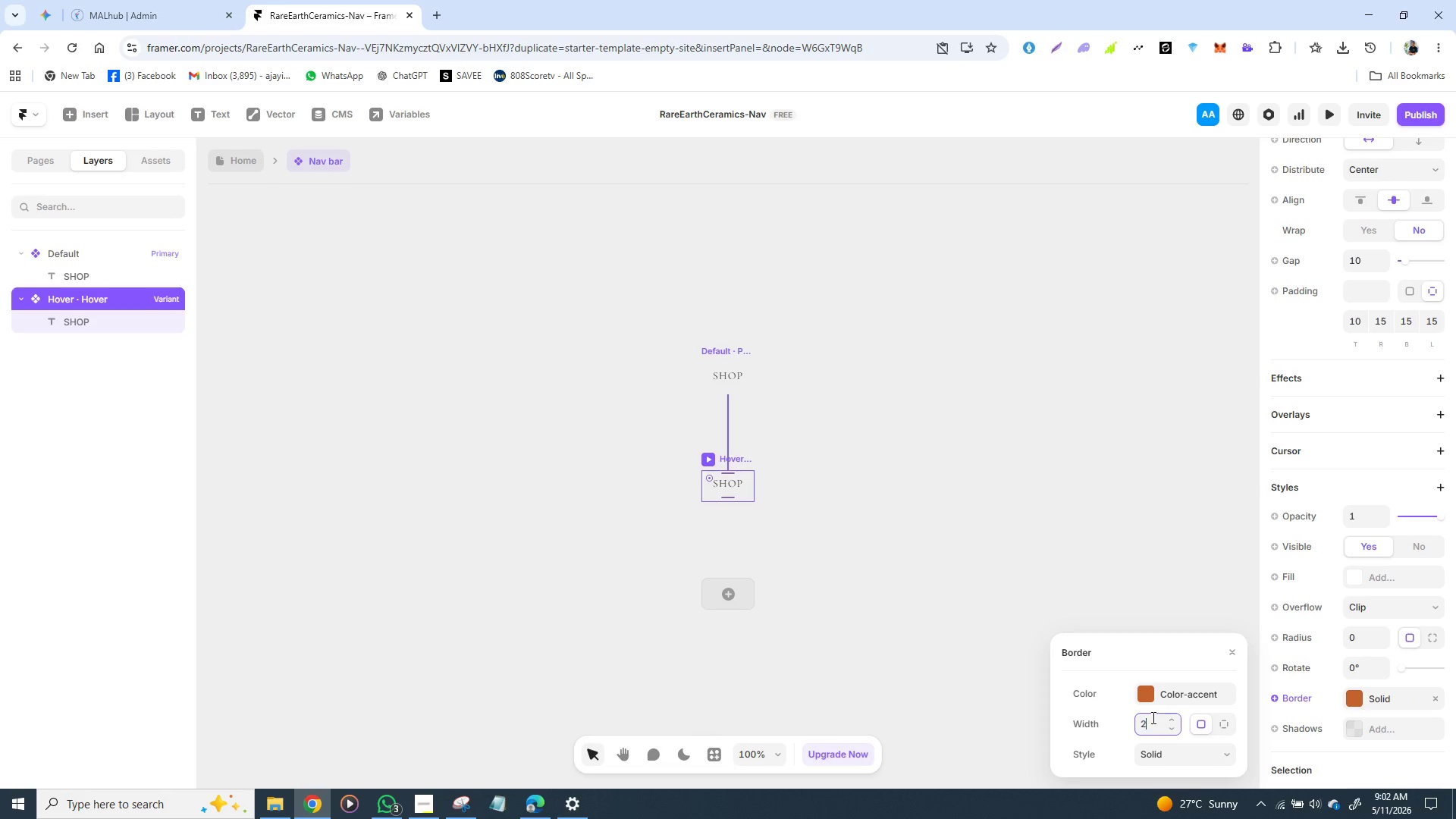 
key(2)
 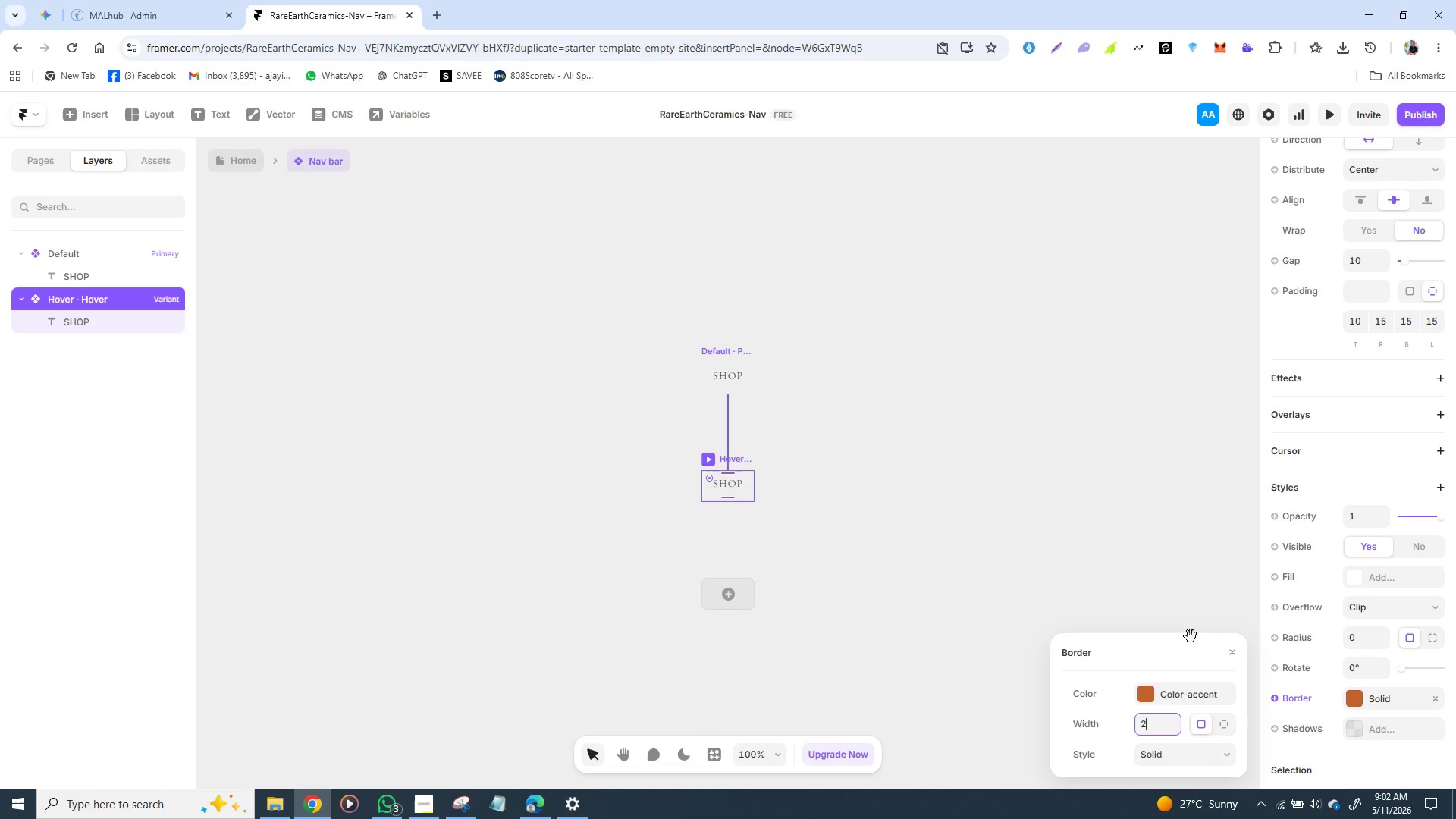 
left_click([1165, 592])
 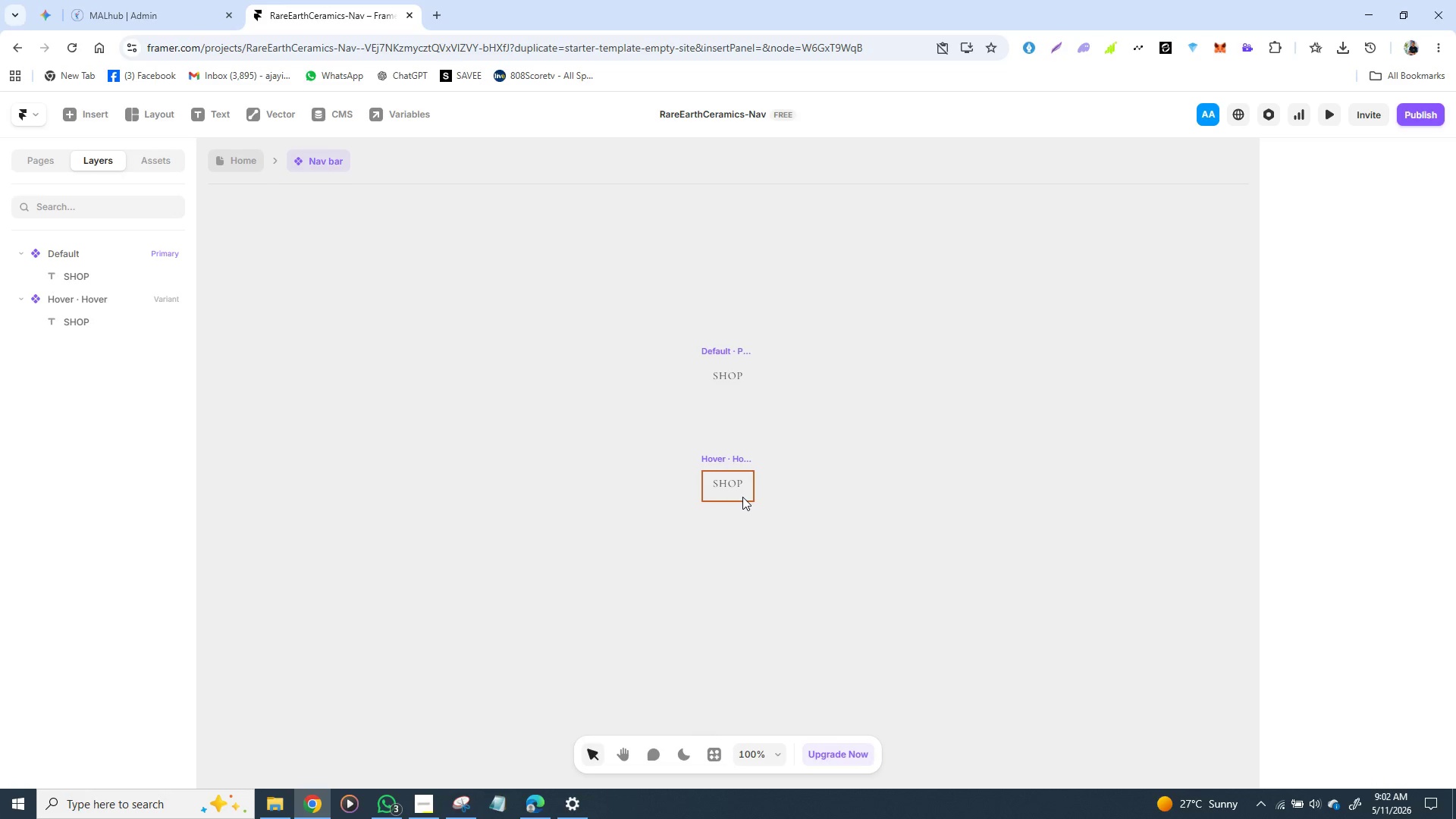 
left_click([742, 497])
 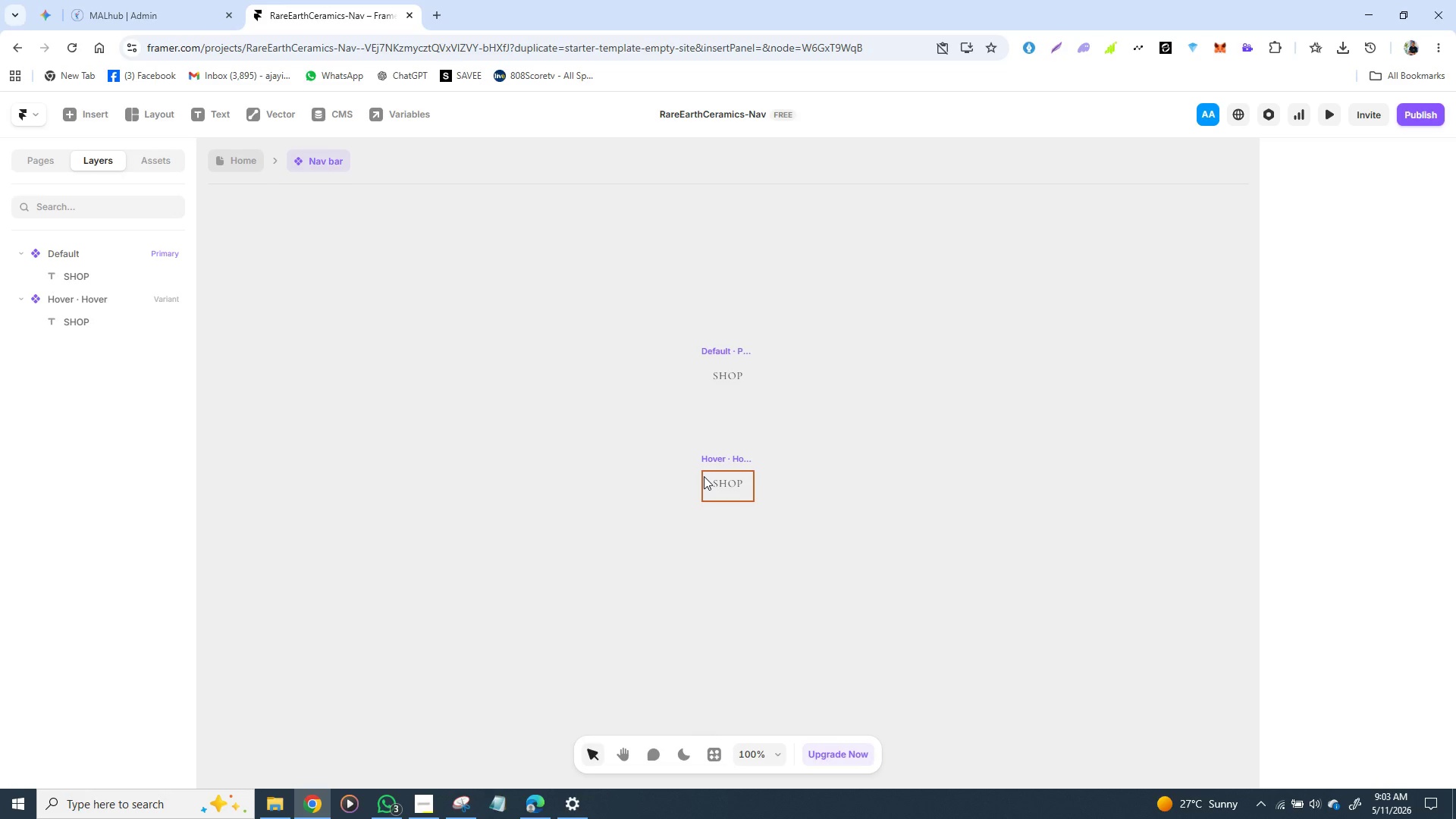 
left_click([704, 476])
 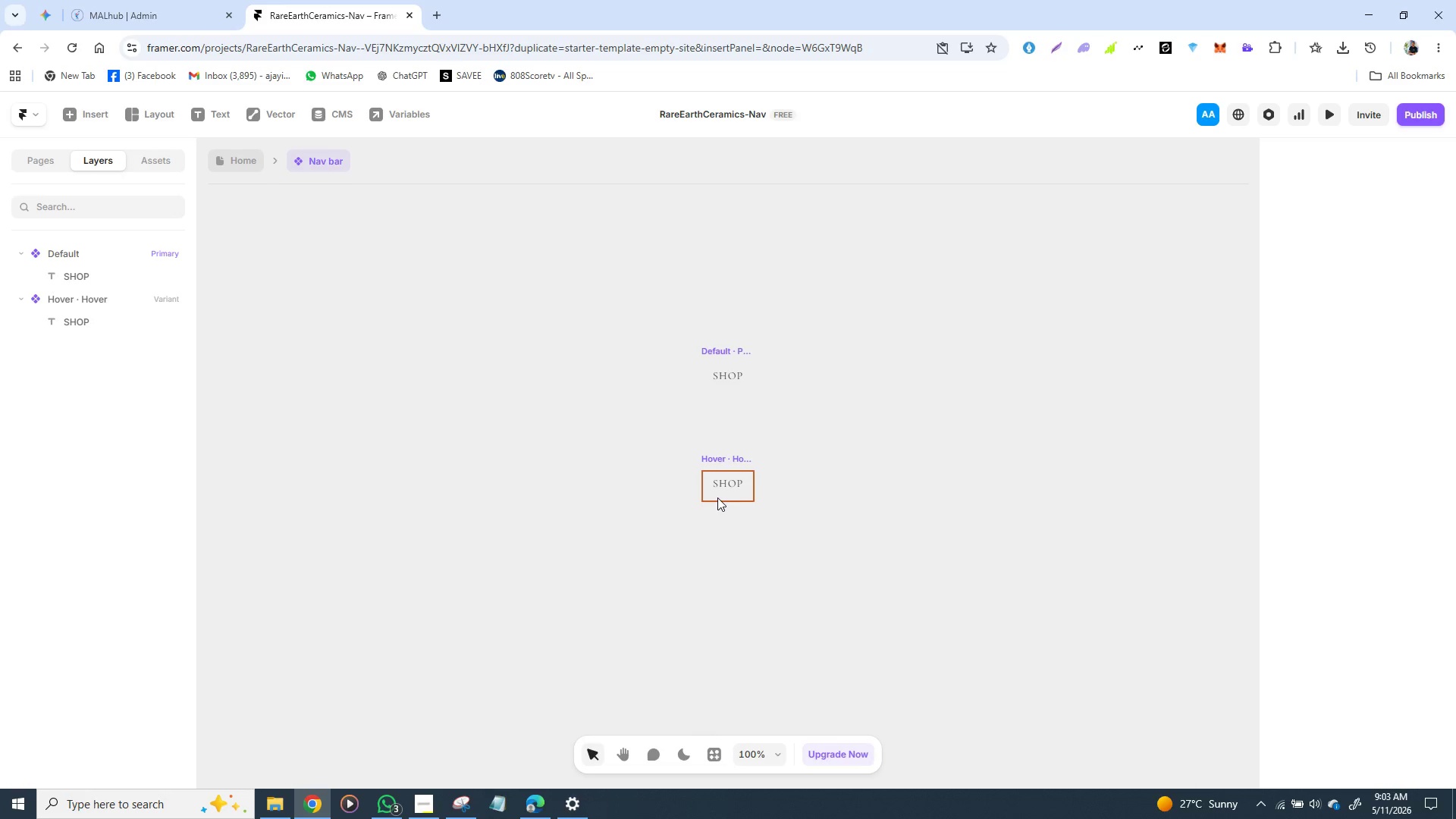 
left_click([717, 497])
 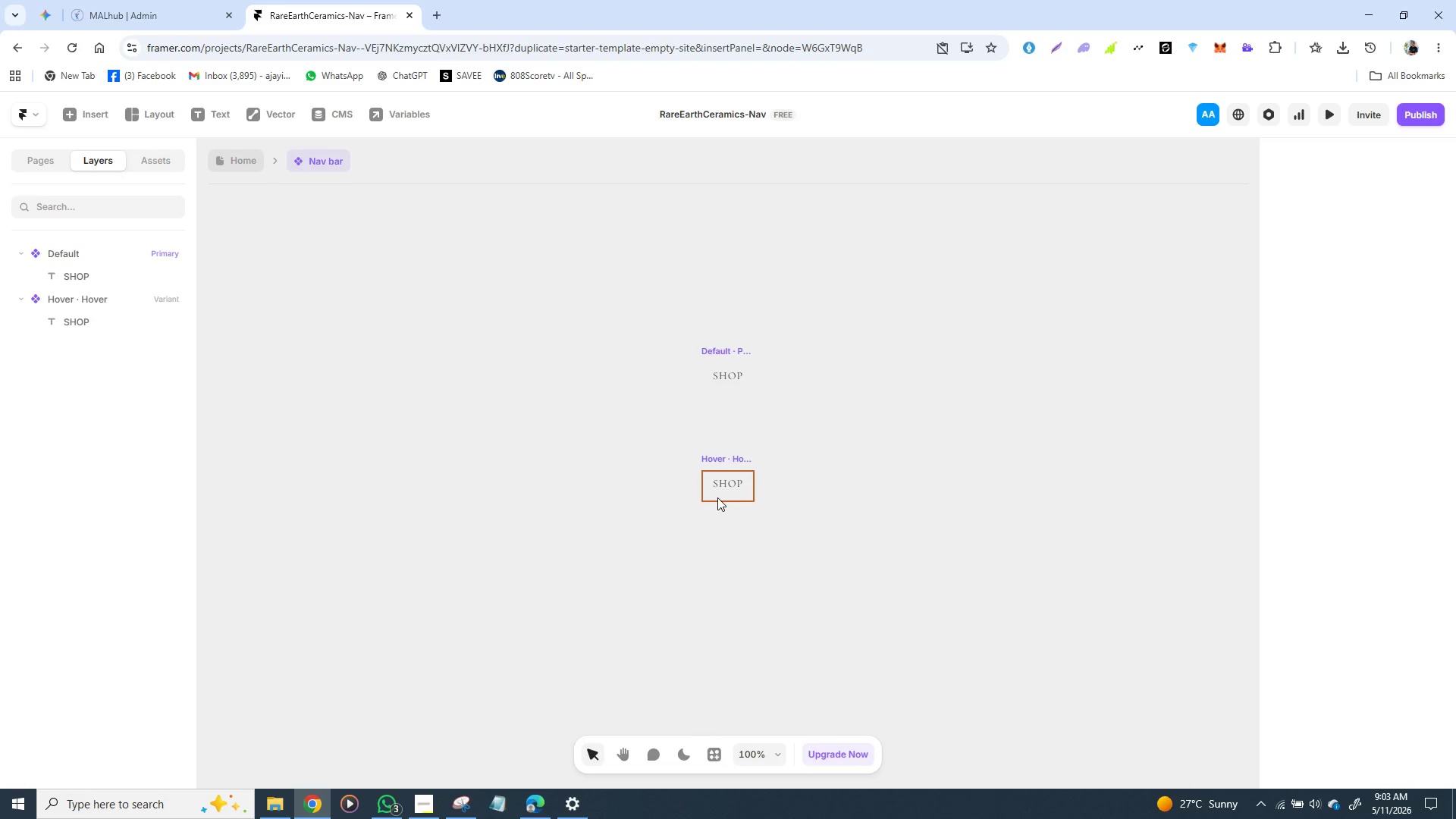 
left_click([717, 497])
 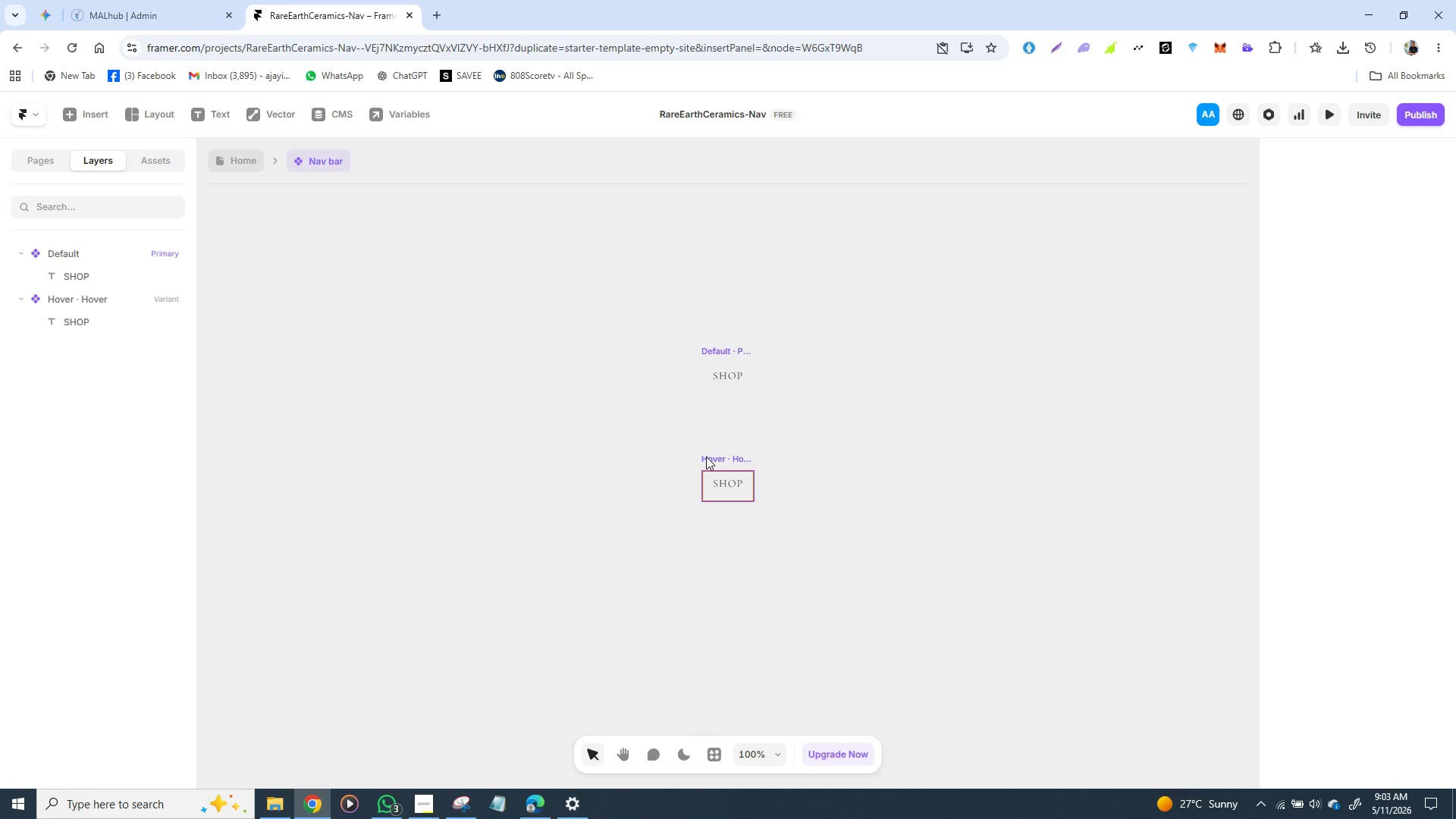 
double_click([708, 473])
 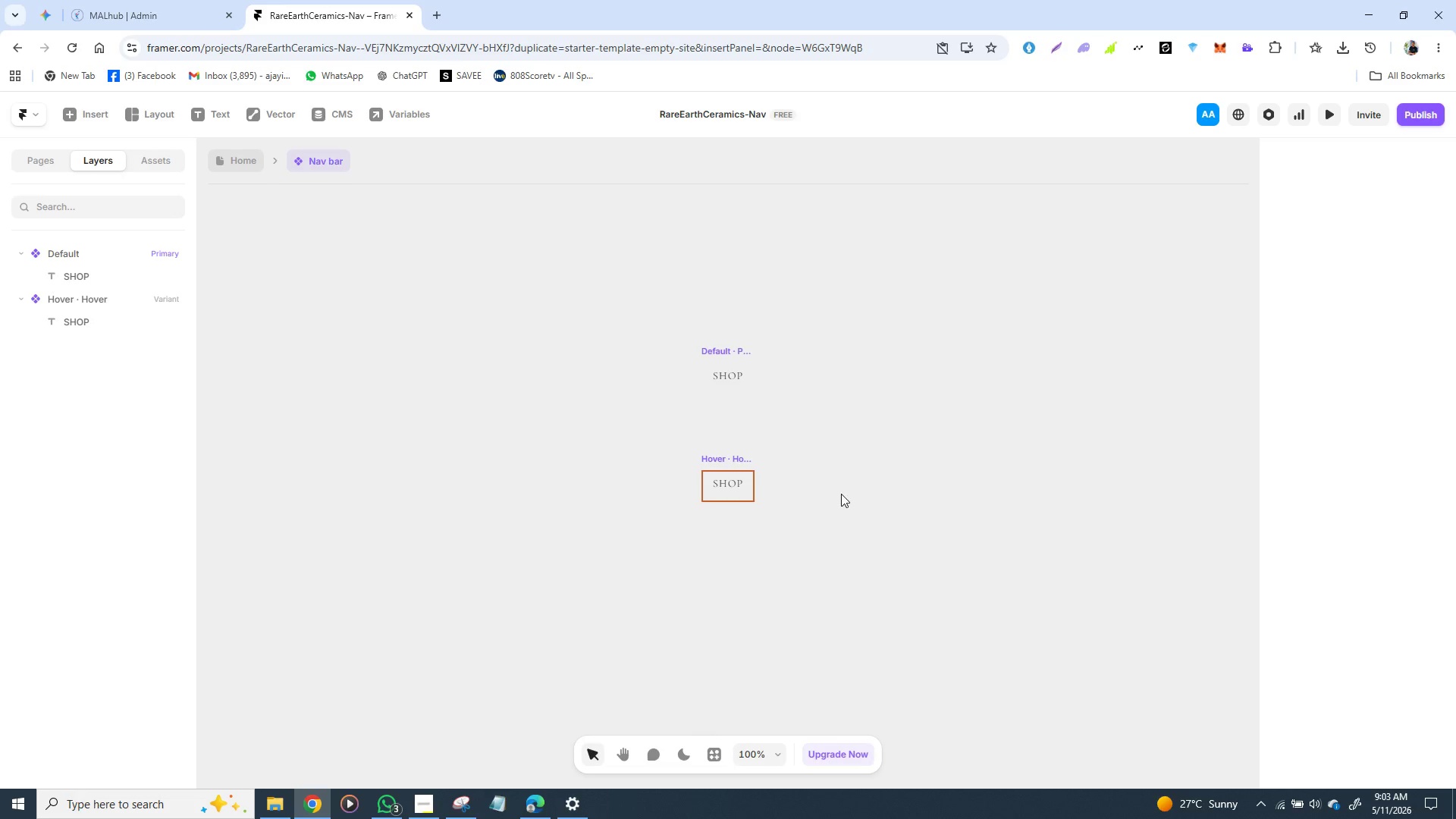 
double_click([841, 494])
 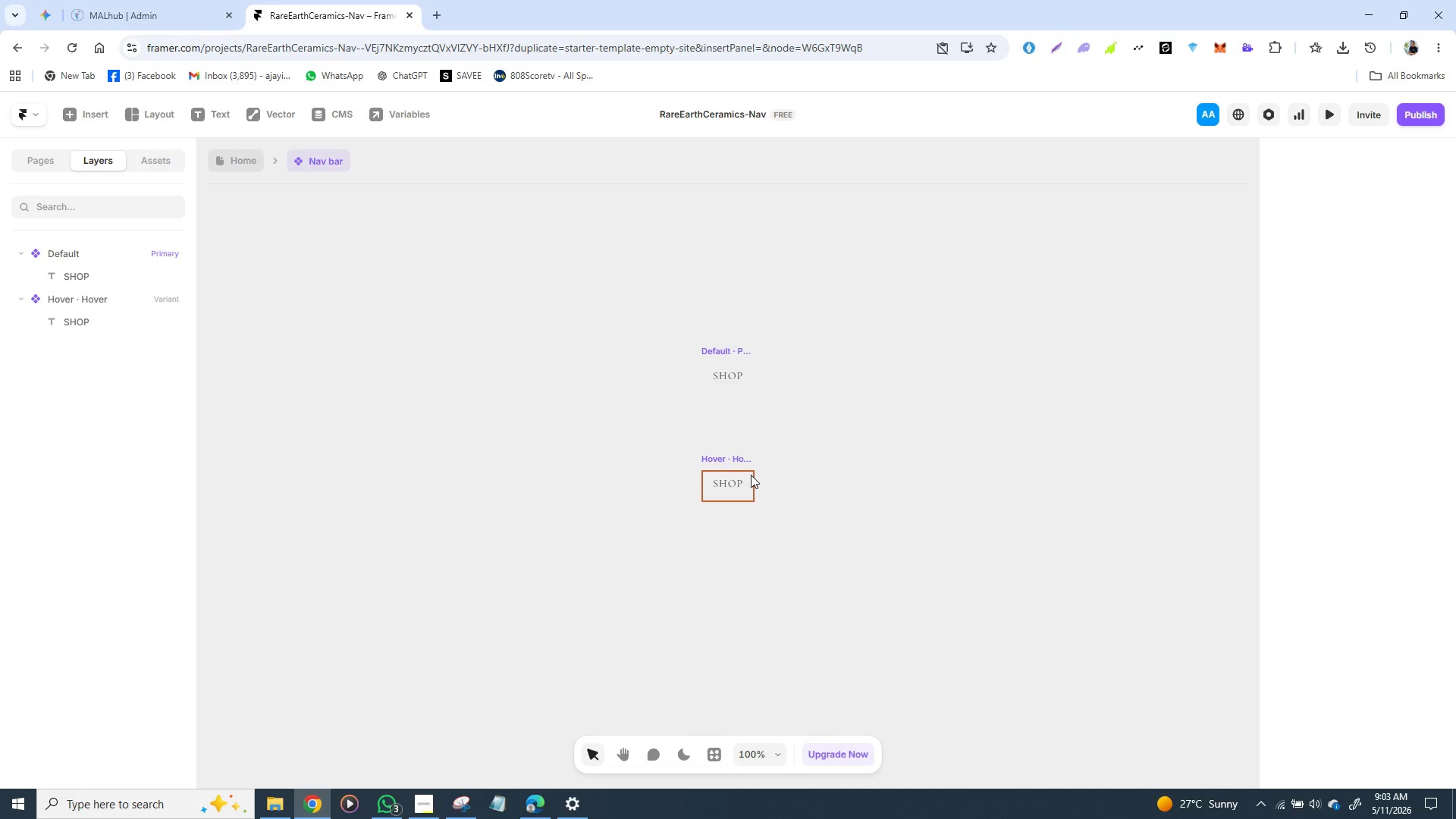 
left_click([751, 475])
 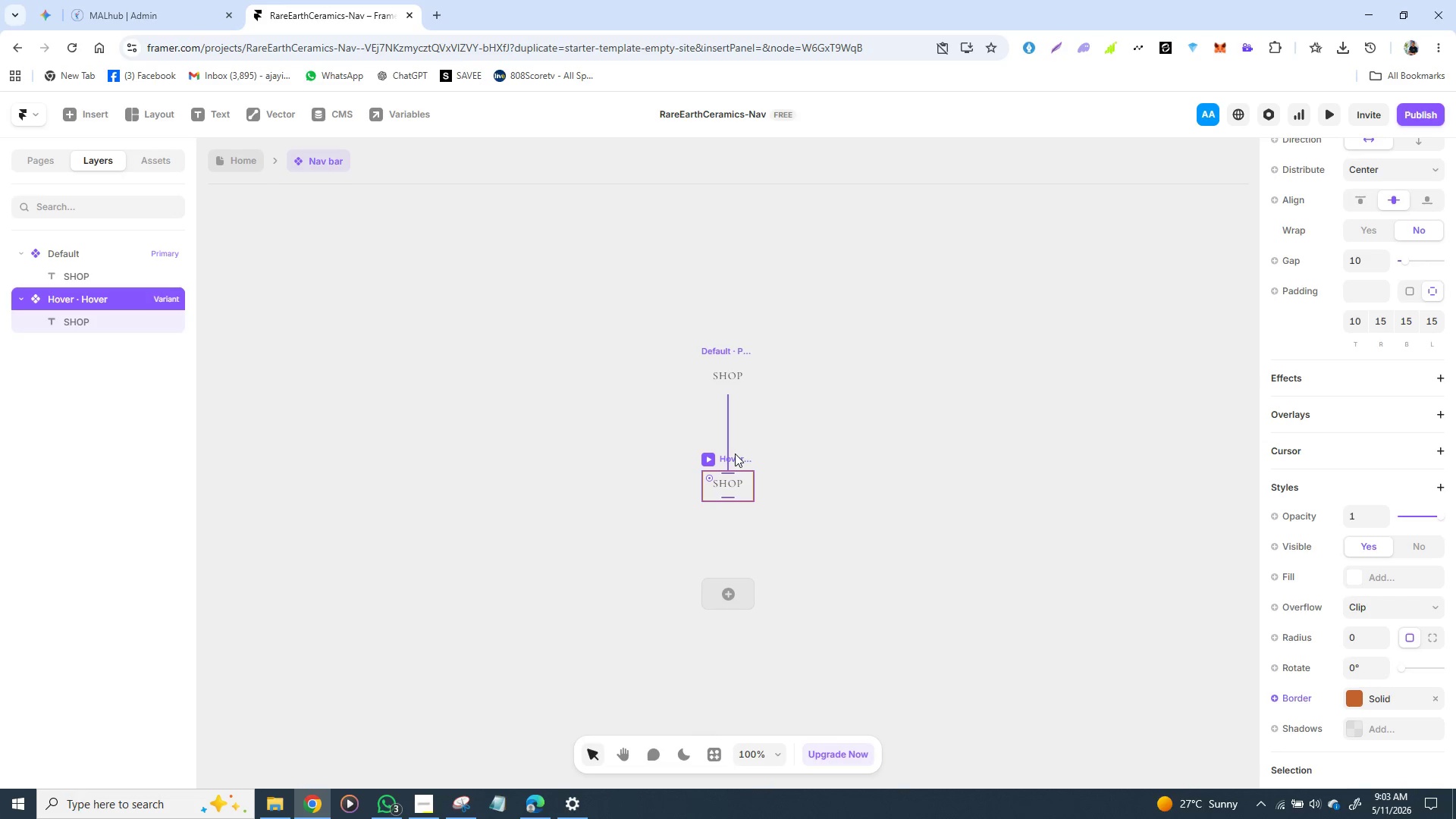 
left_click([735, 453])
 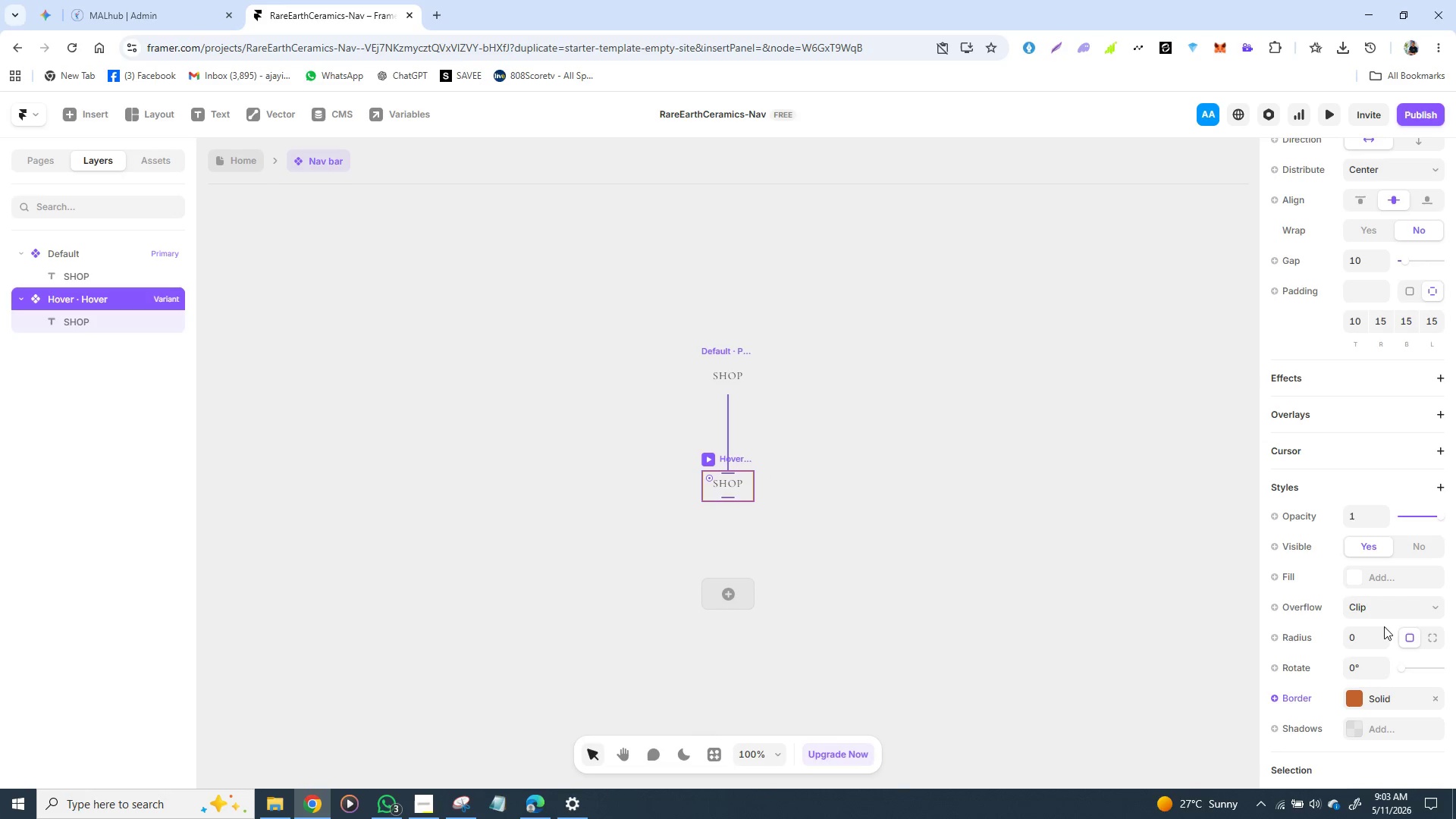 
scroll: coordinate [1330, 486], scroll_direction: down, amount: 2.0
 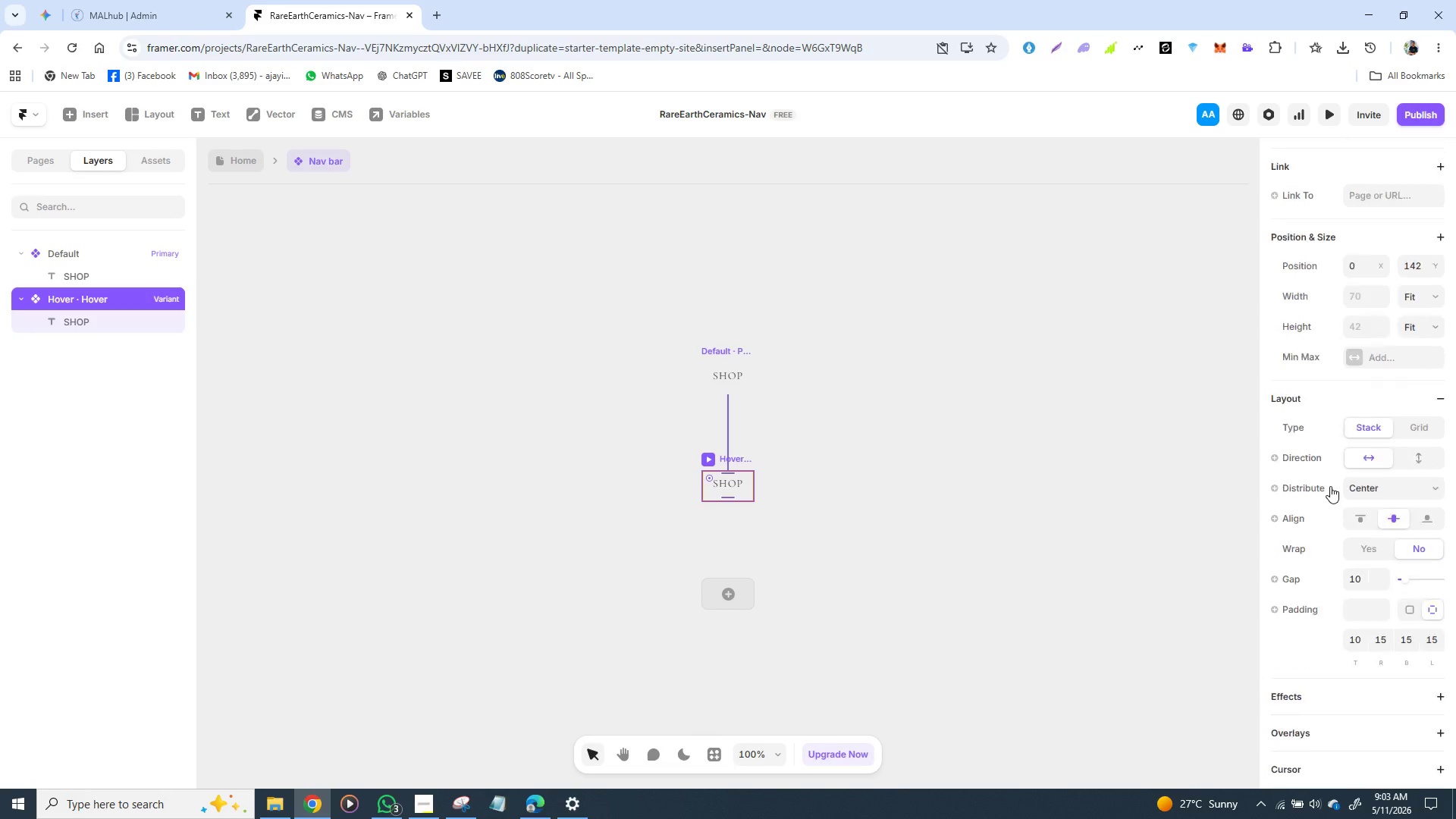 
scroll: coordinate [1330, 486], scroll_direction: up, amount: 2.0
 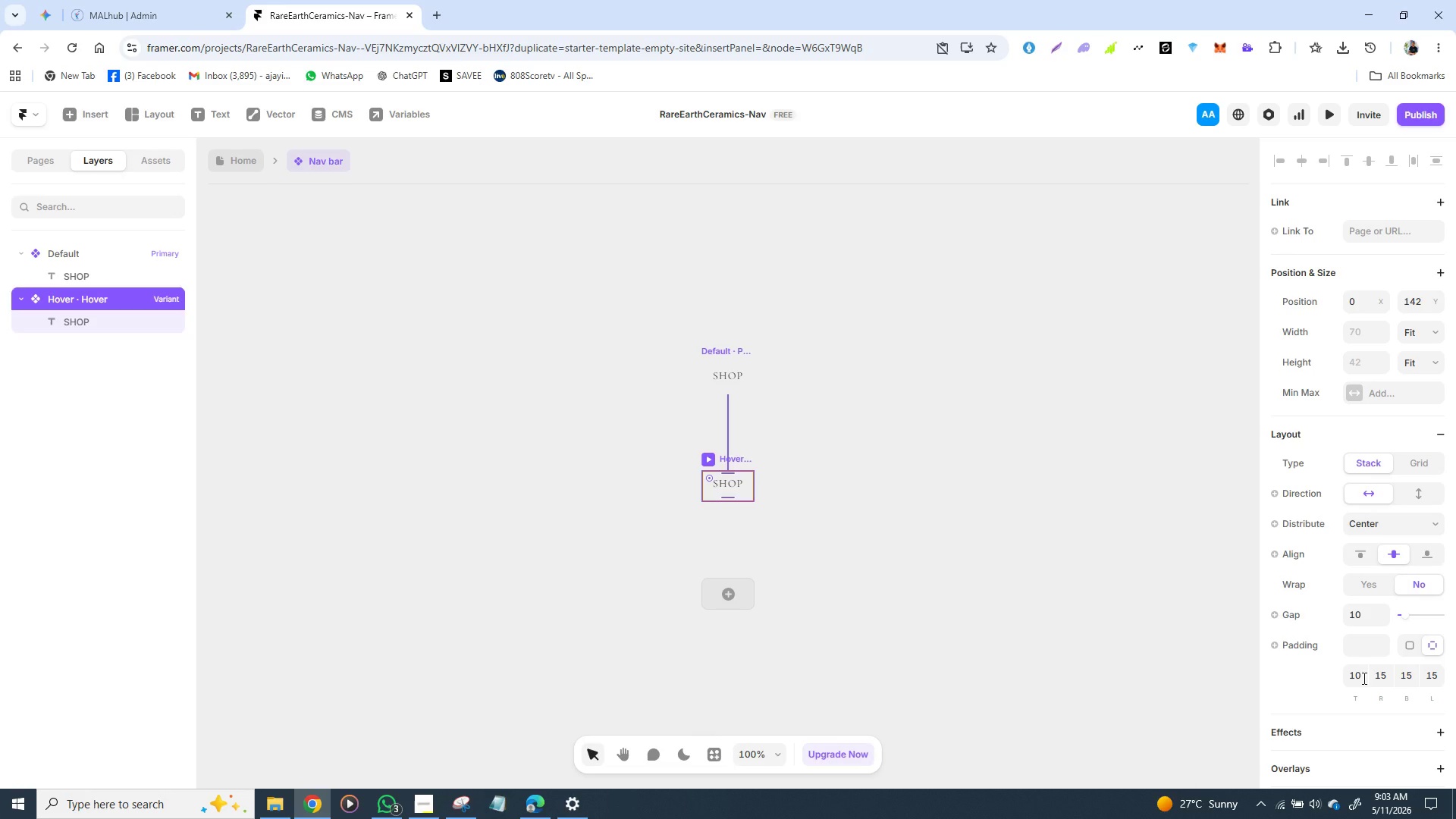 
left_click([1363, 678])
 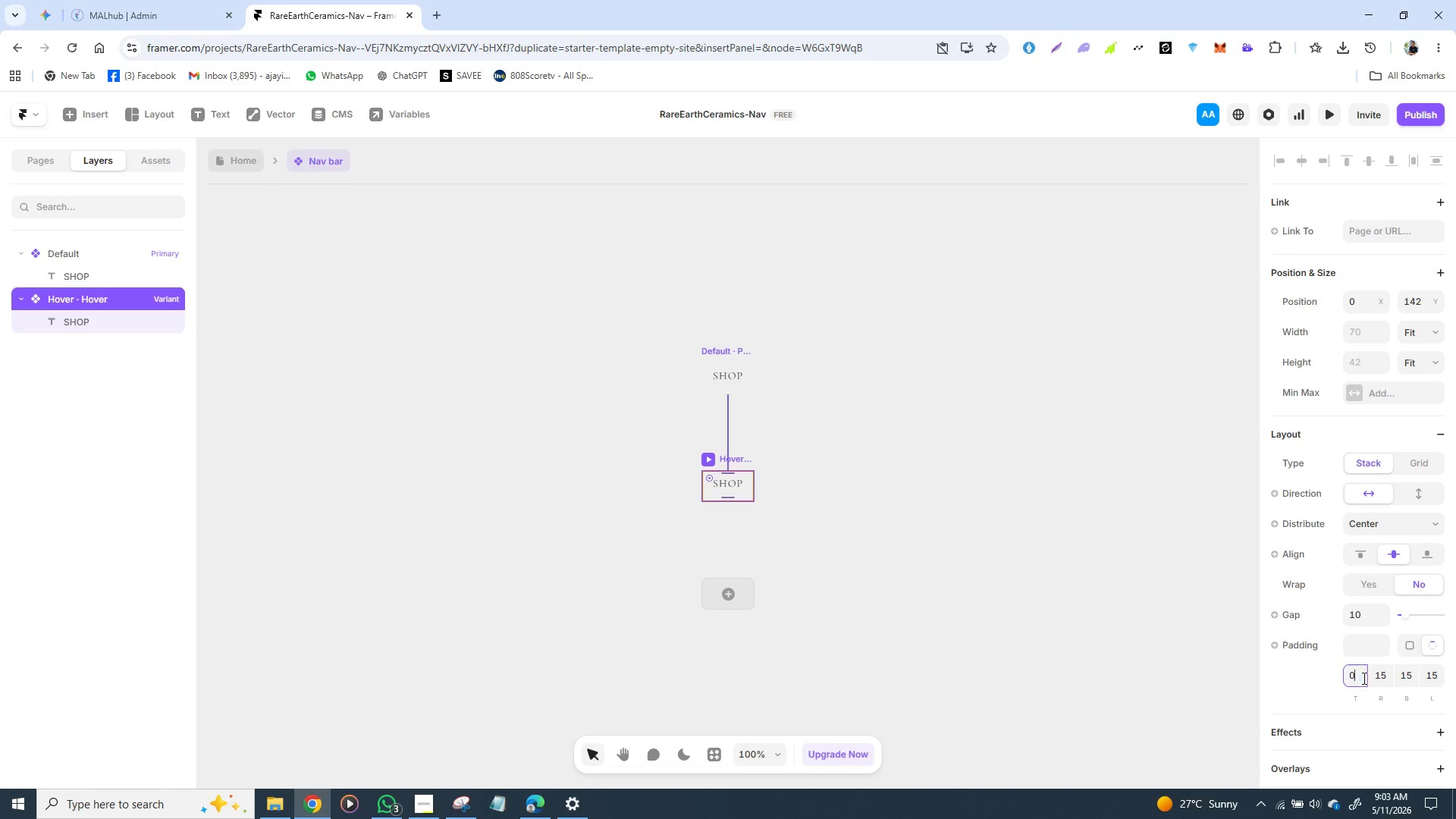 
key(0)
 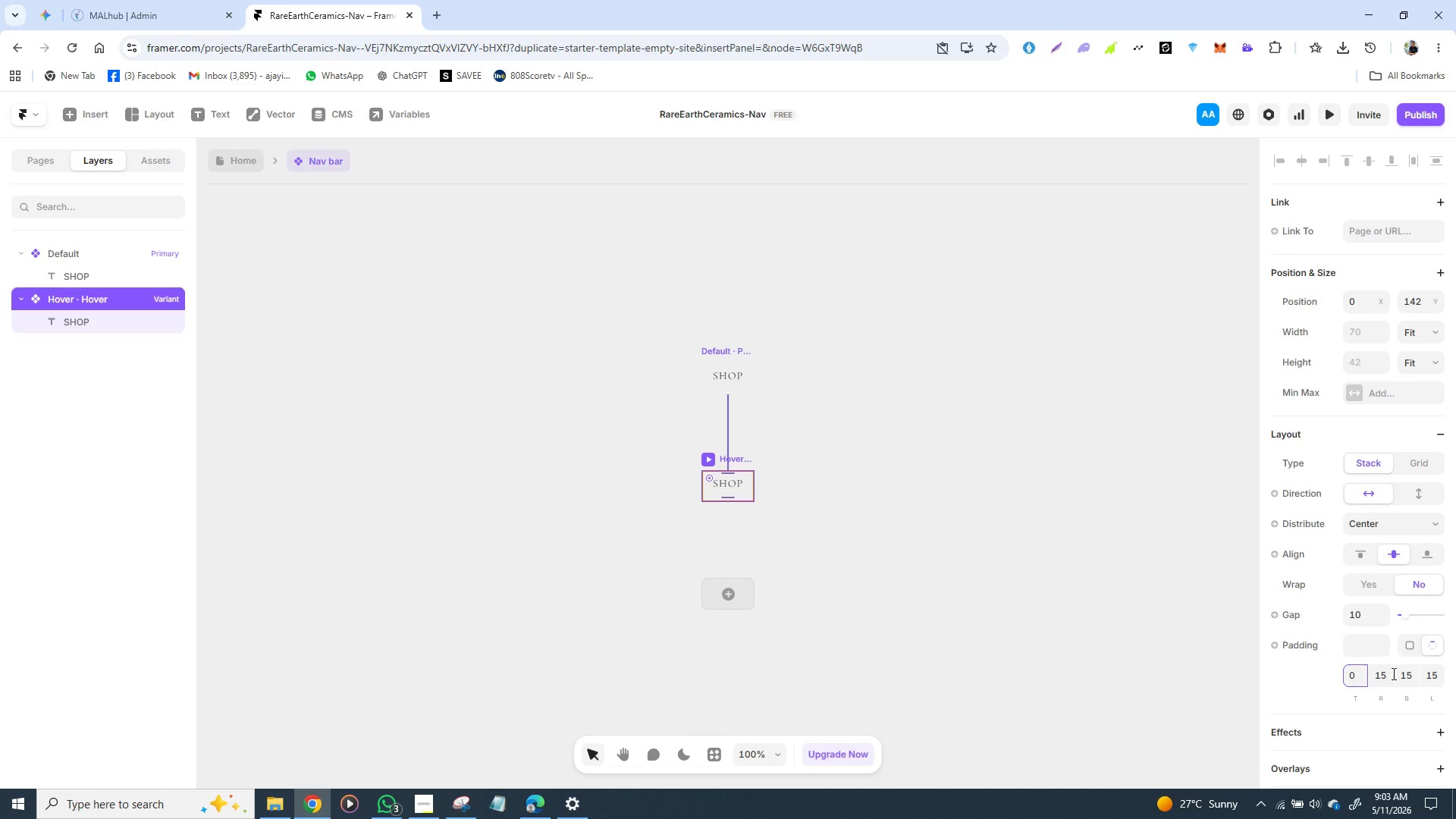 
left_click([1392, 673])
 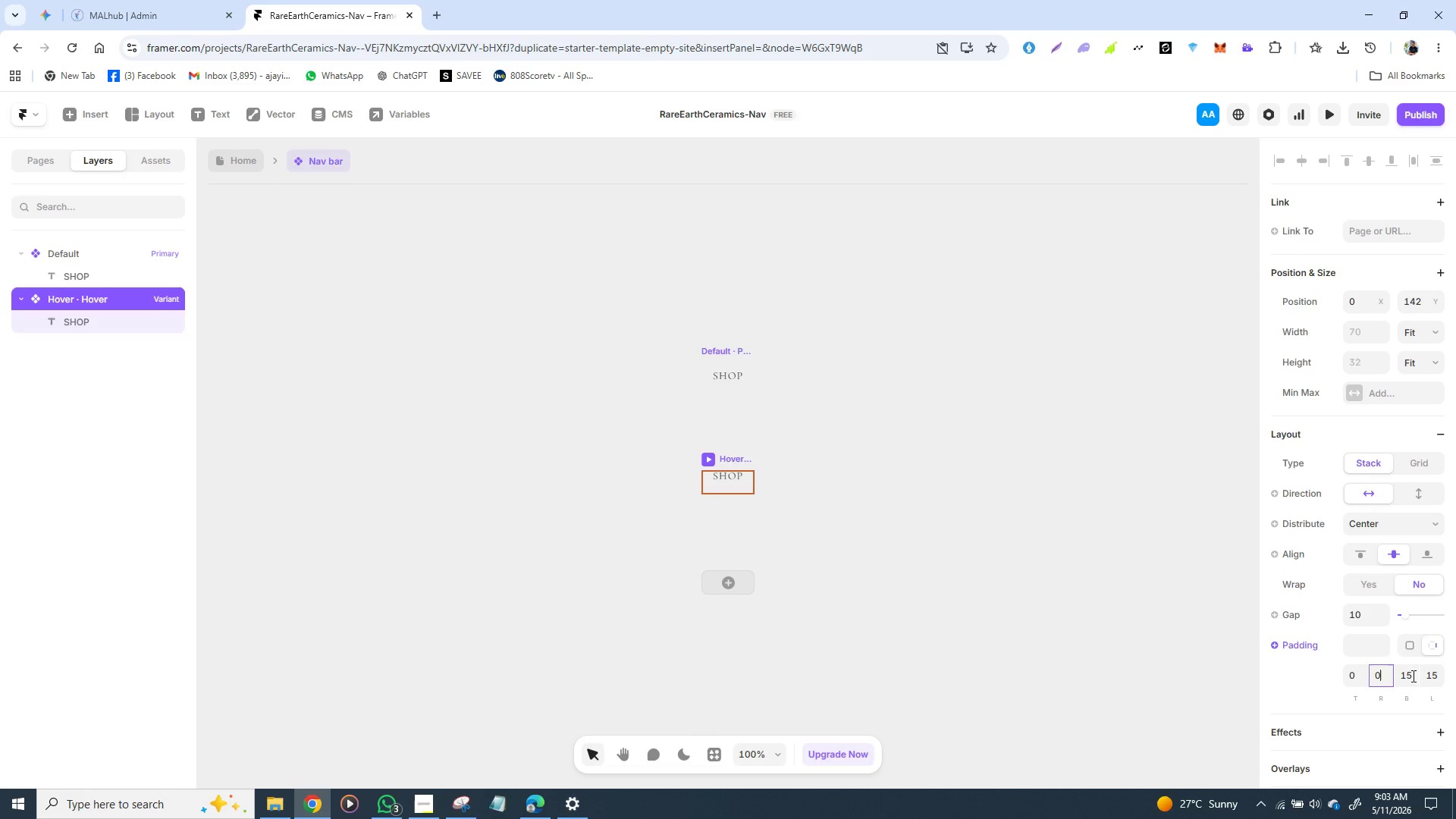 
key(0)
 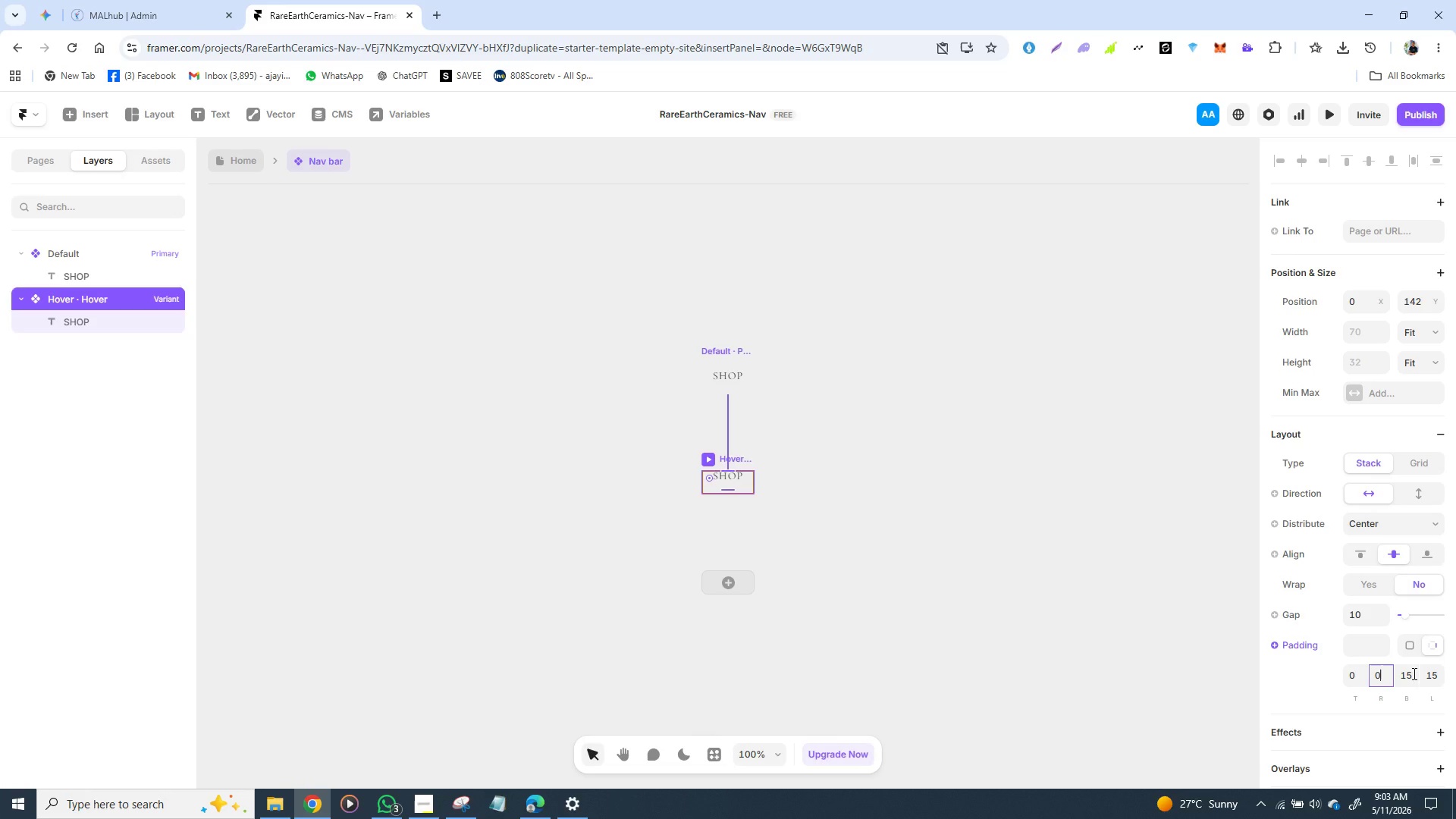 
wait(14.31)
 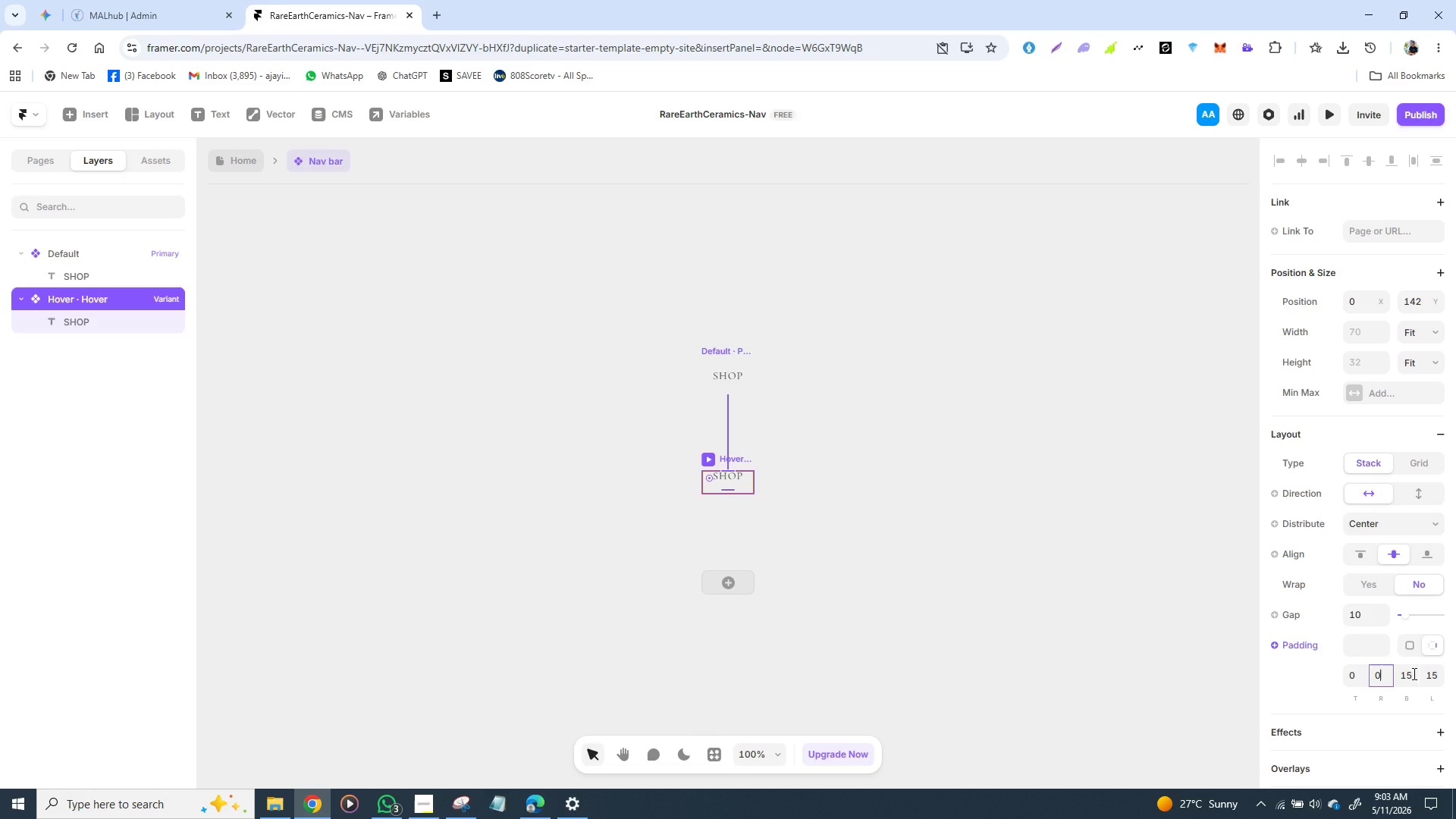 
left_click([1440, 685])
 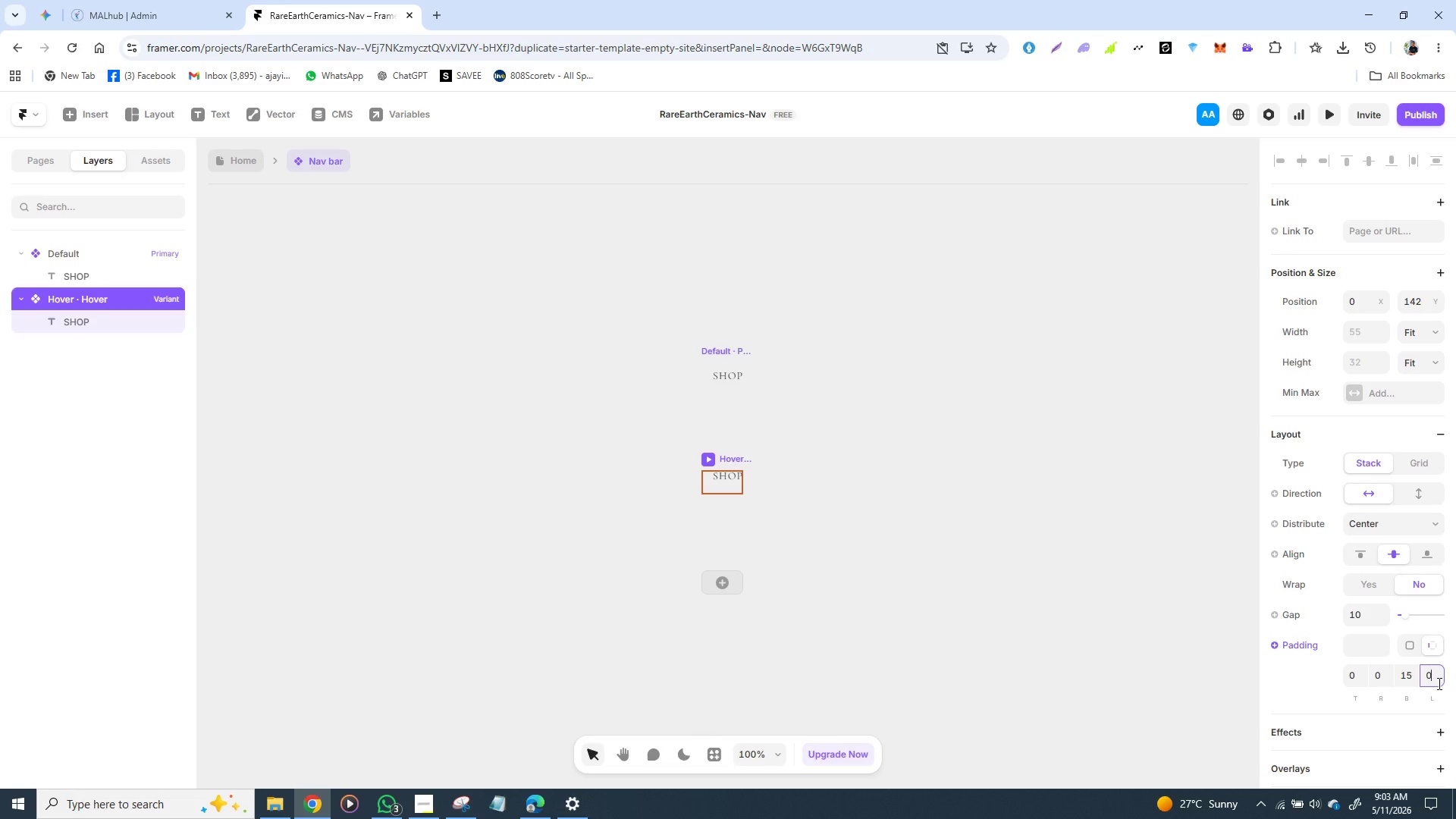 
key(0)
 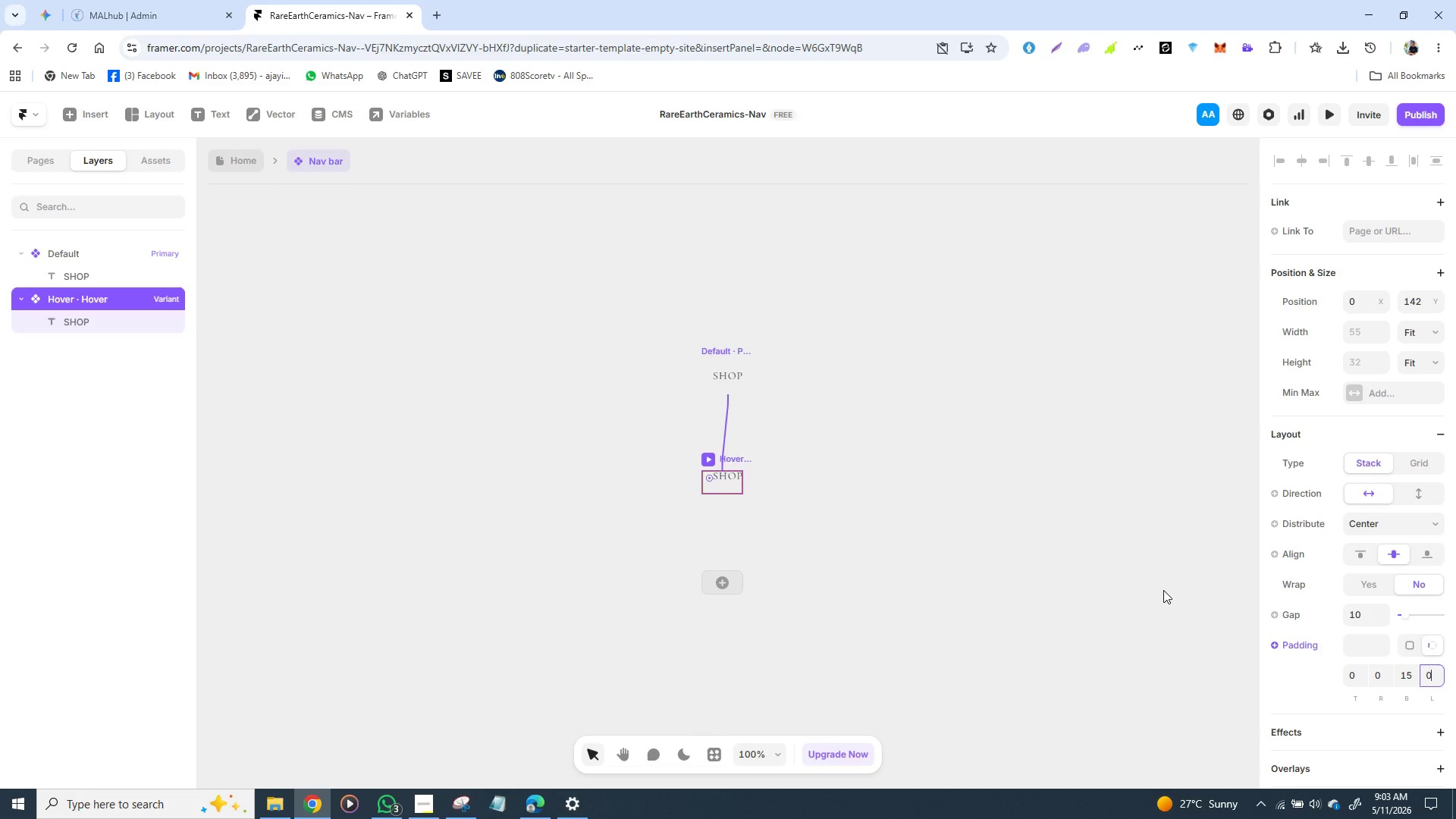 
left_click([1163, 590])
 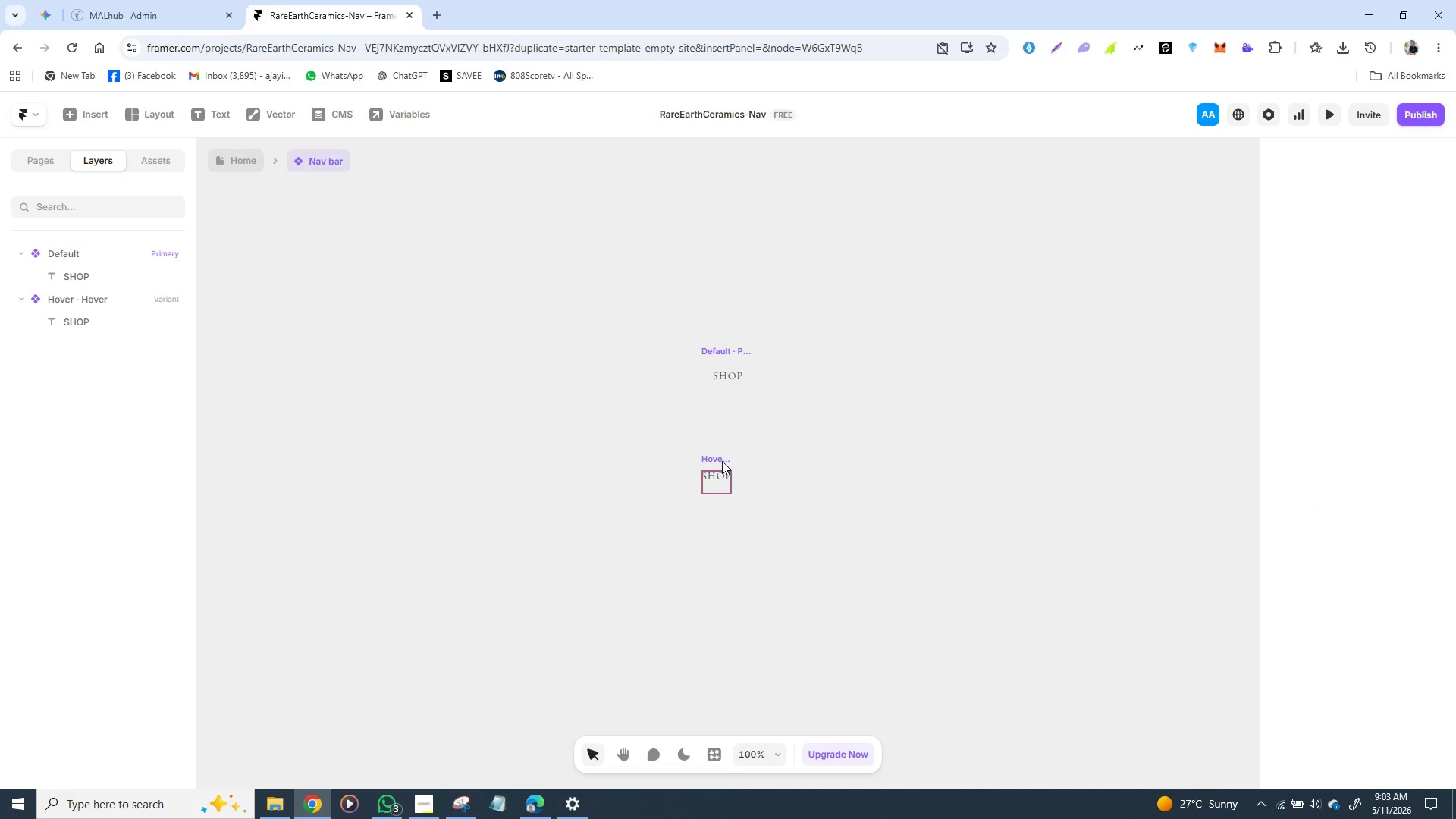 
left_click([722, 461])
 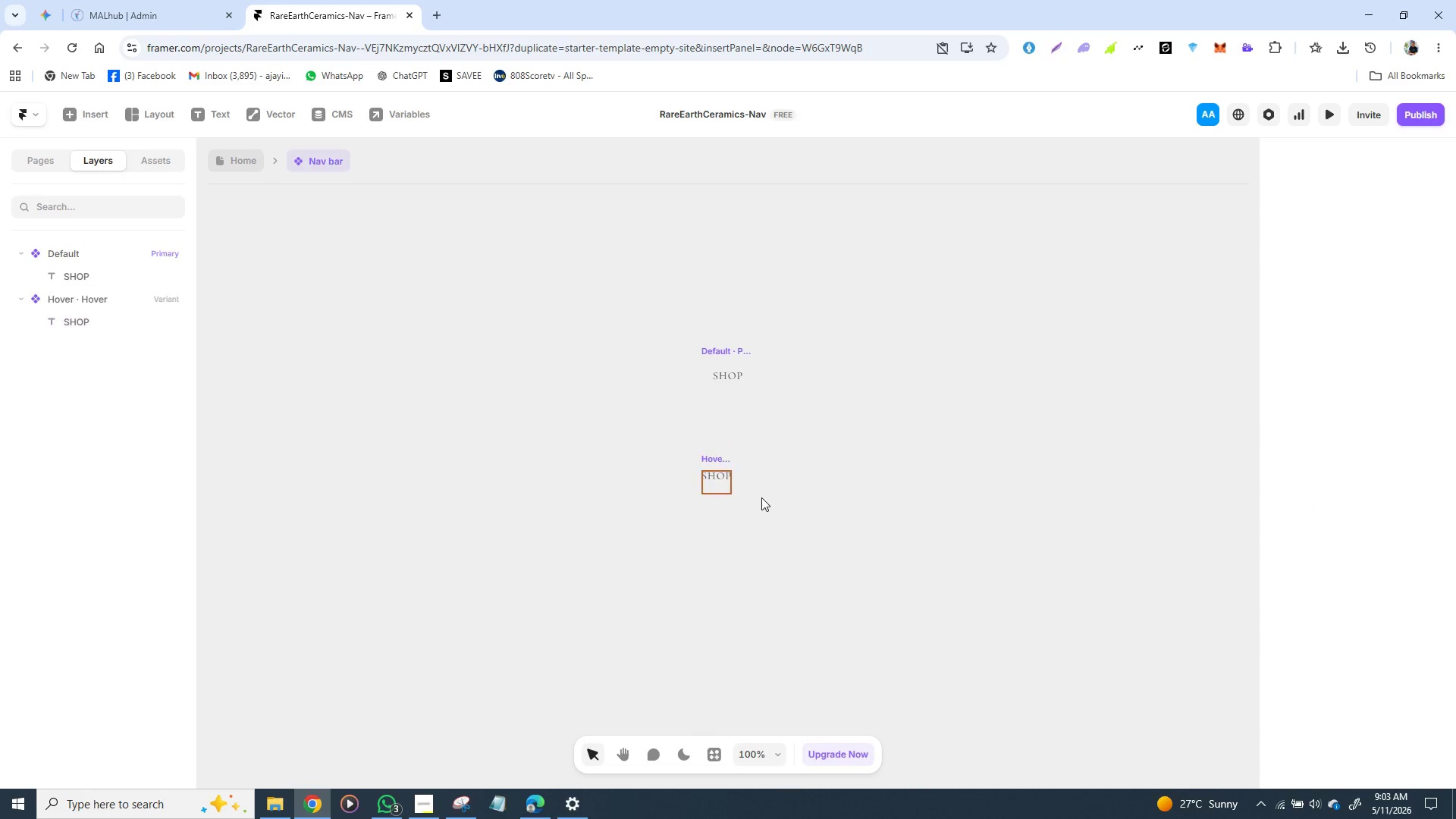 
left_click([761, 497])
 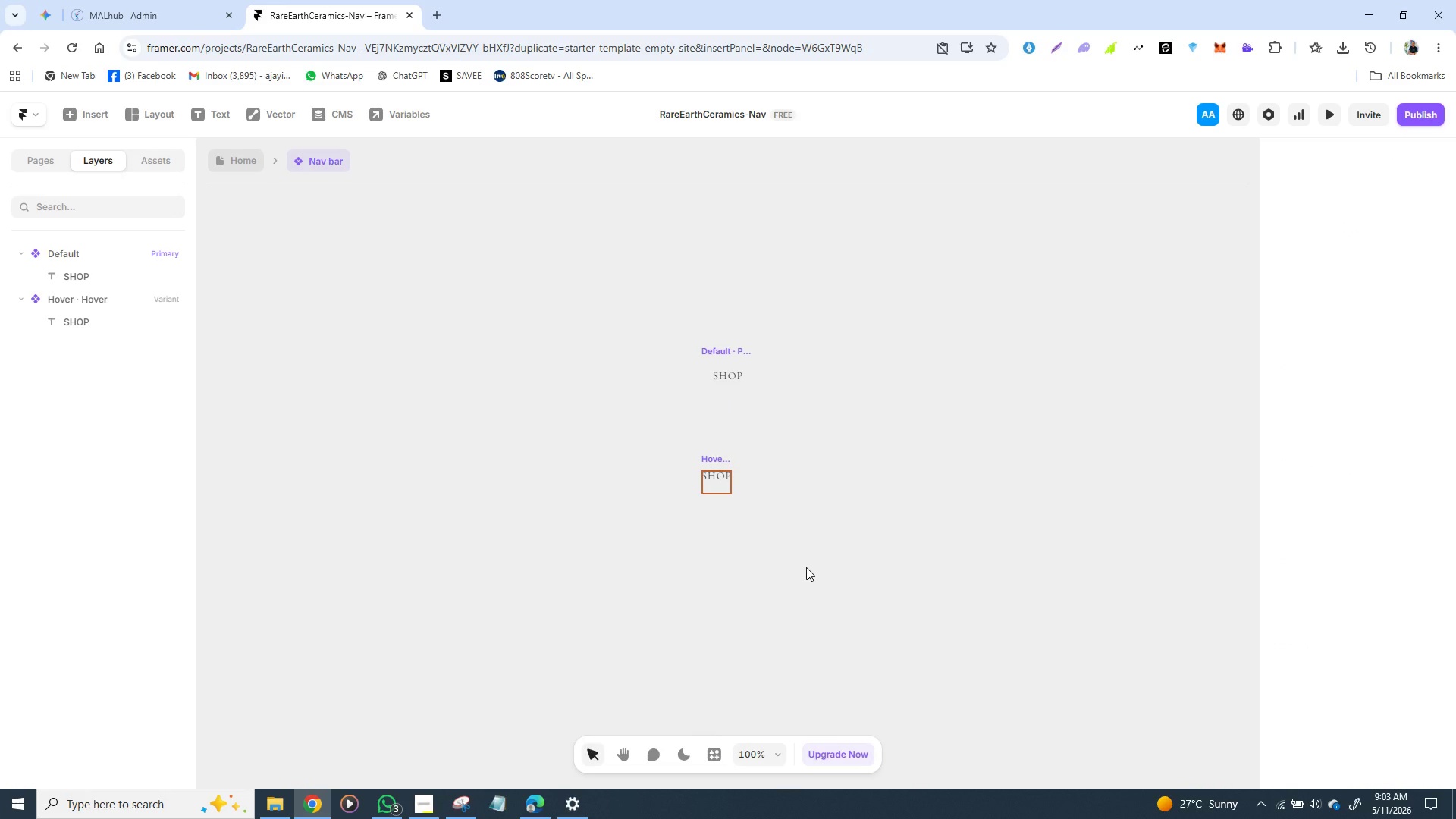 
key(Control+Z)
 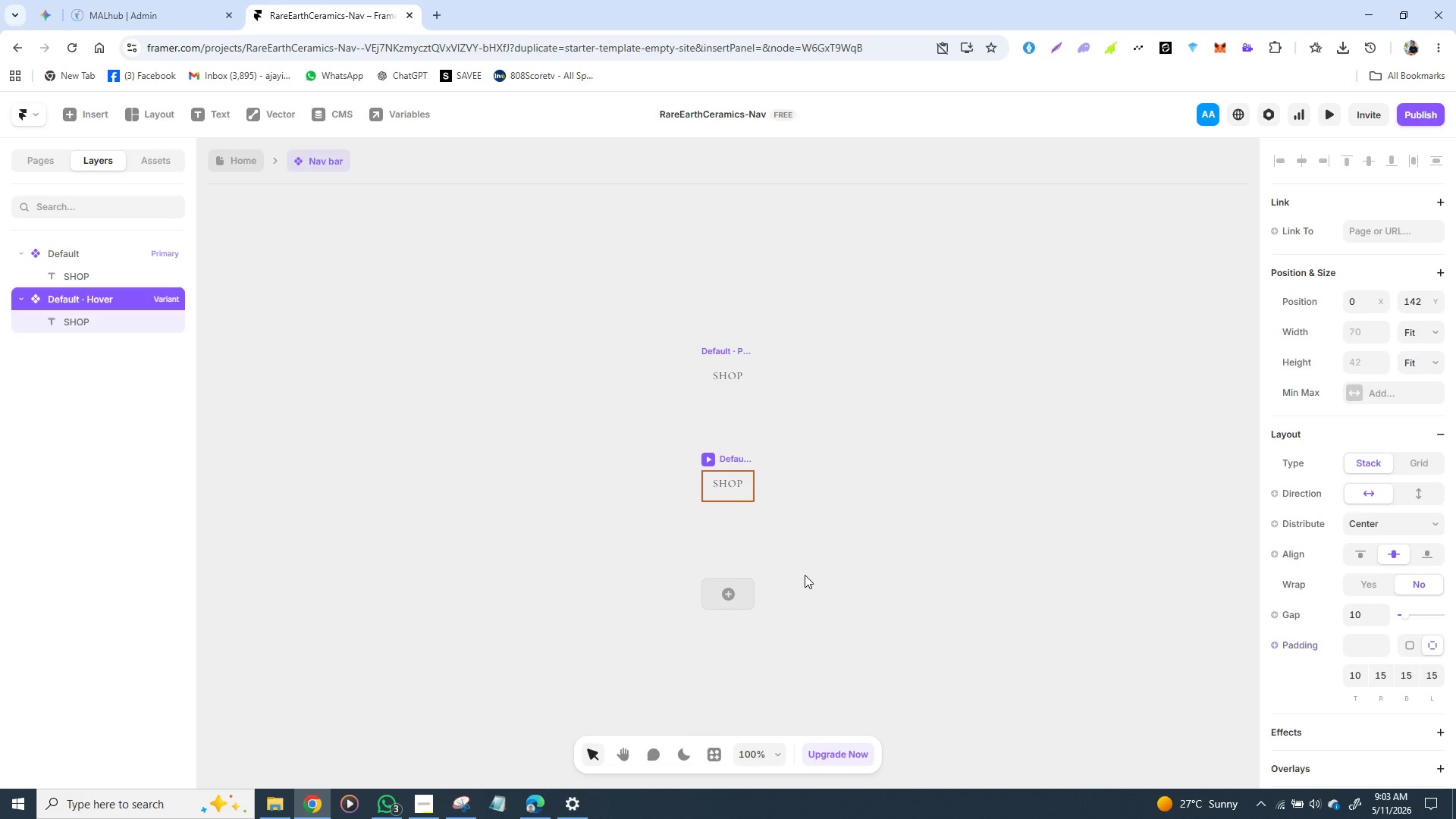 
key(Control+Z)
 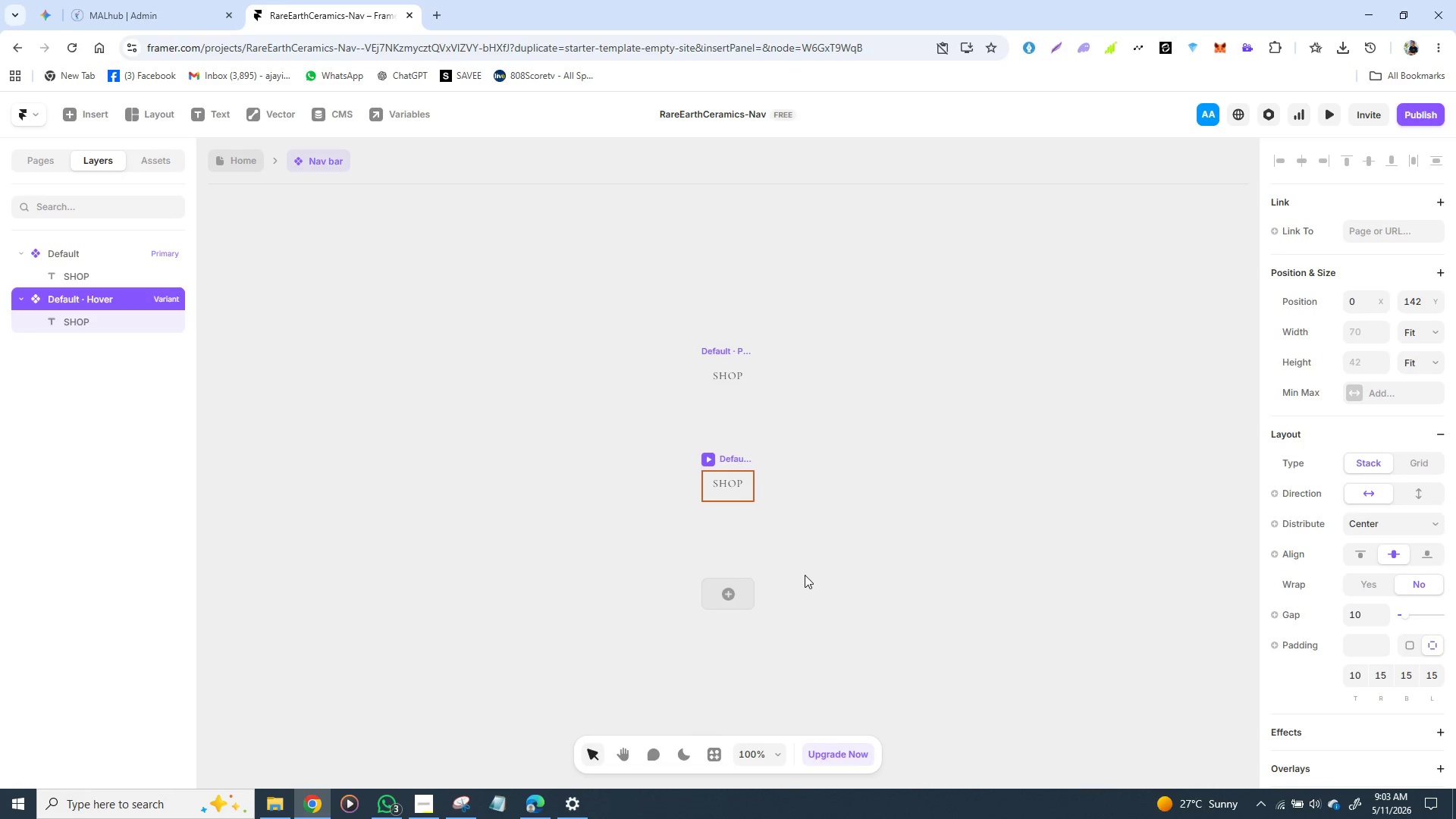 
key(Control+Z)
 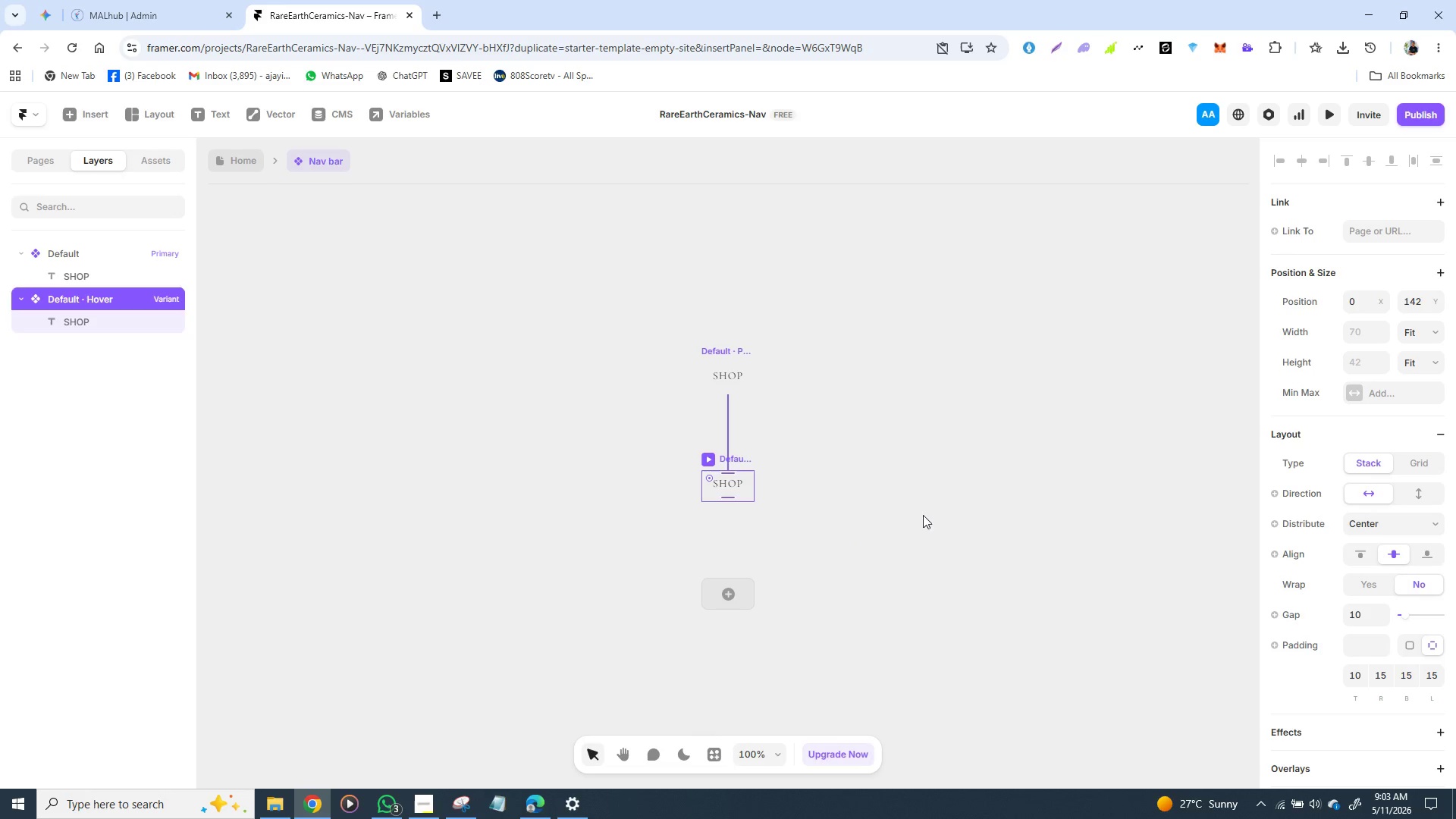 
key(Control+Z)
 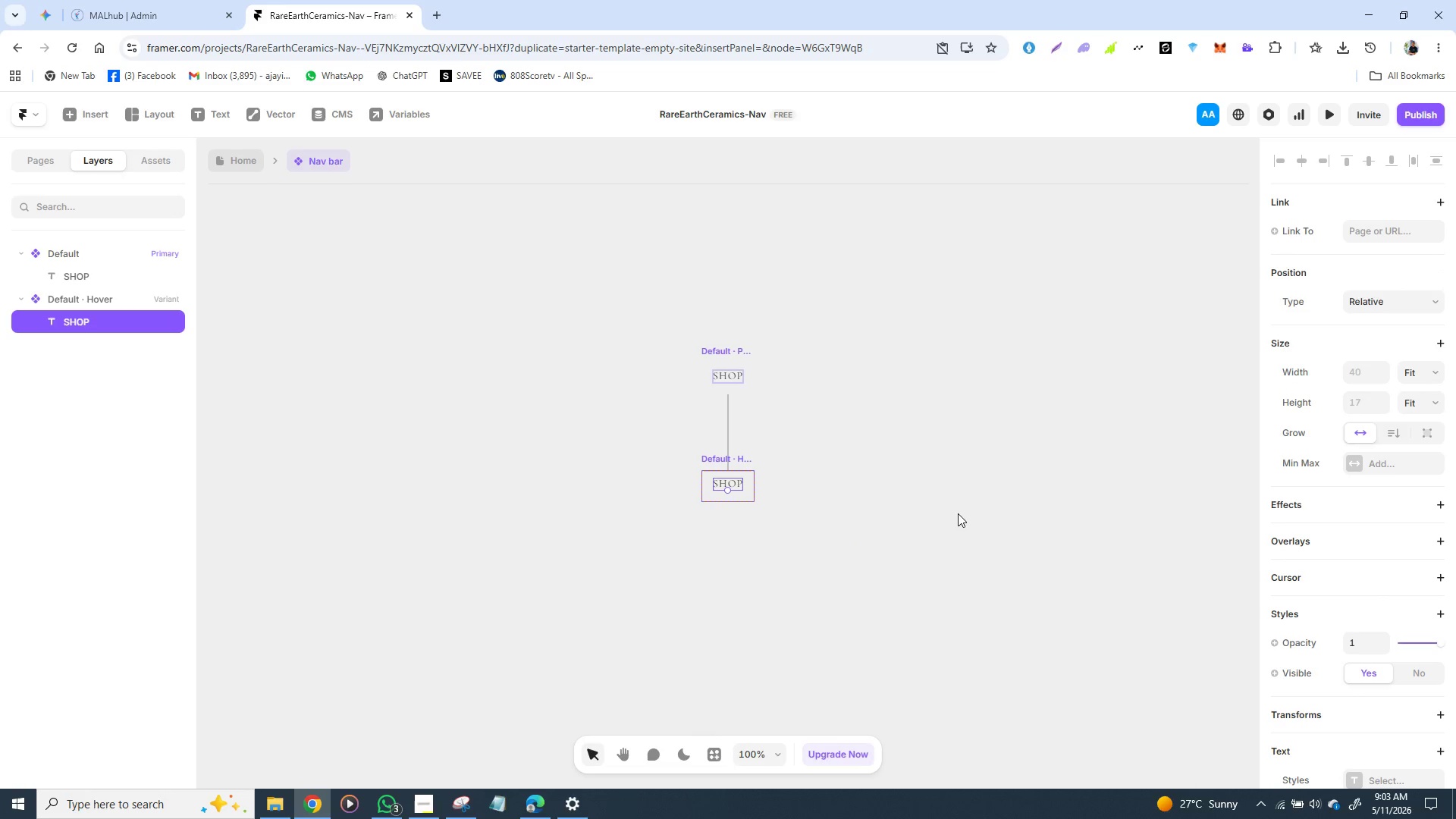 
key(Control+Z)
 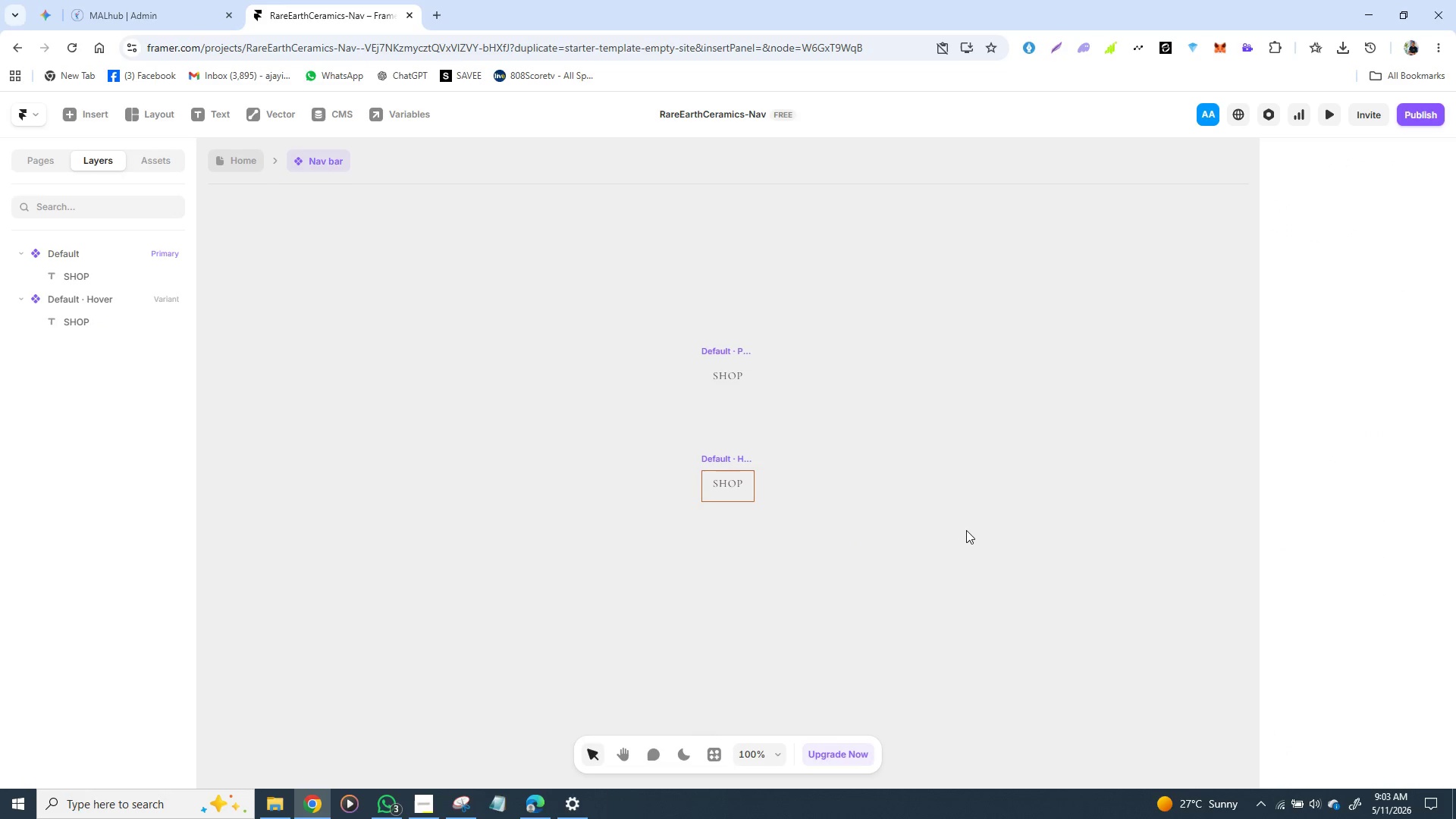 
left_click([966, 530])
 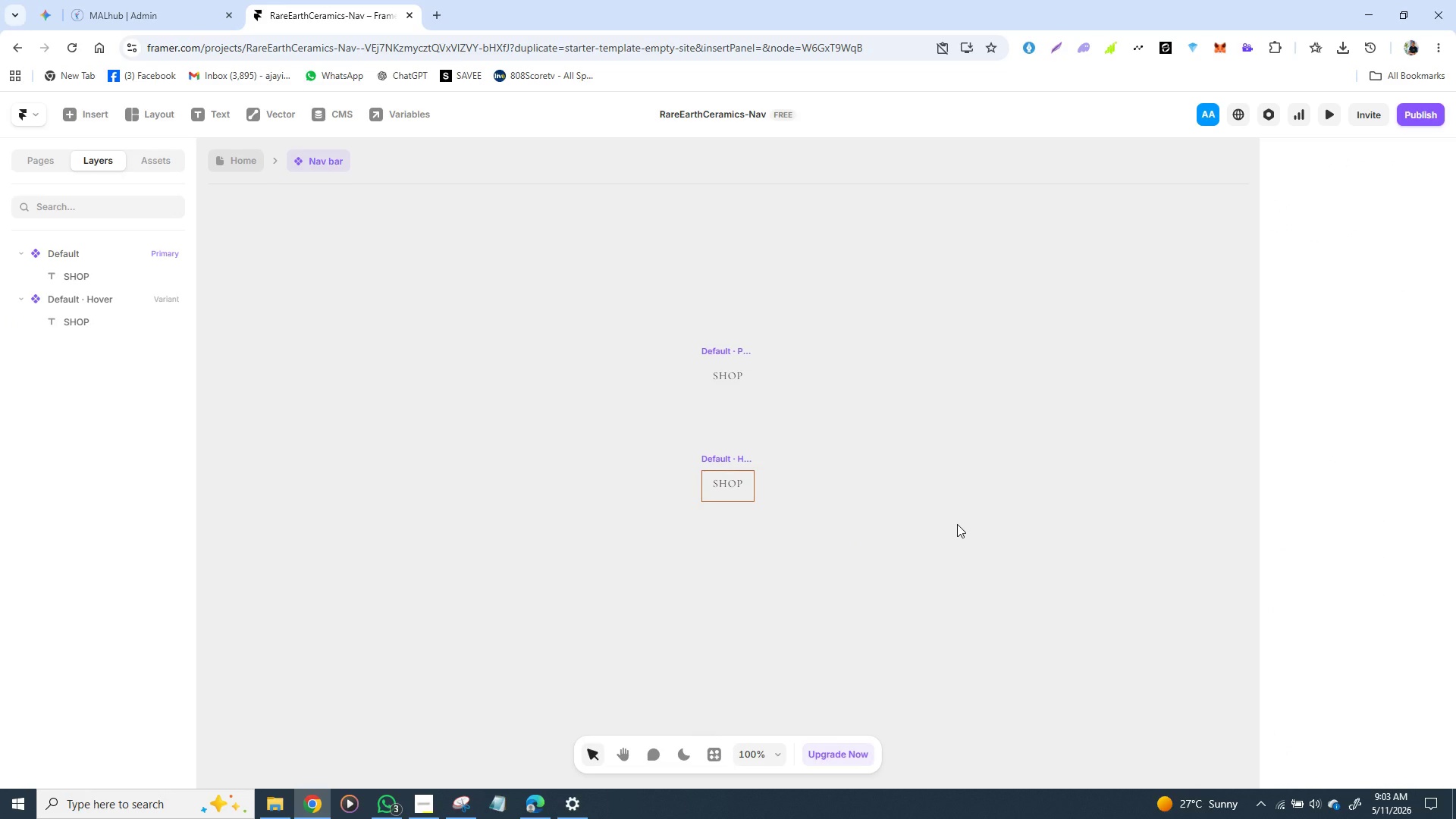 
key(Control+Z)
 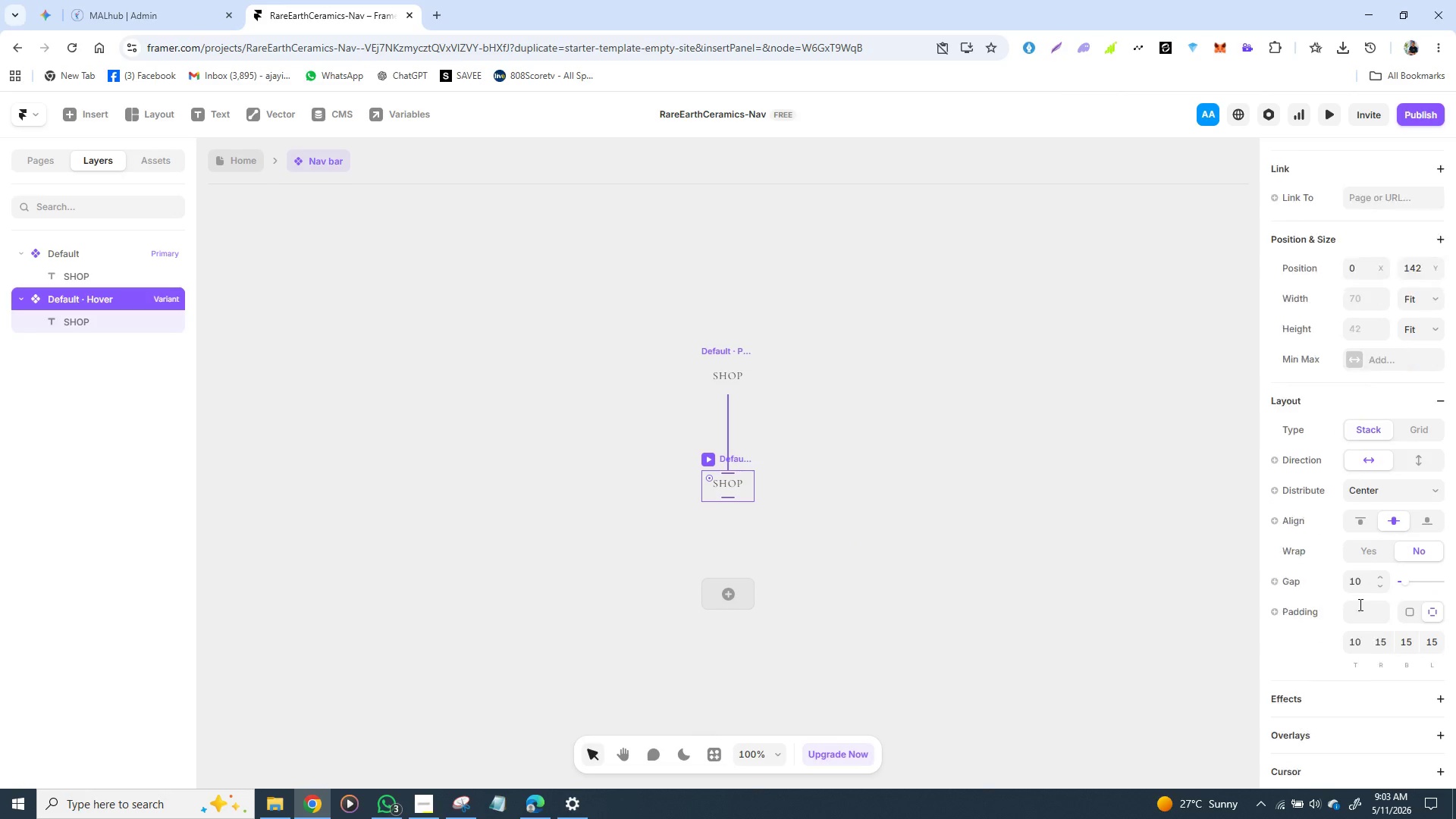 
scroll: coordinate [1359, 604], scroll_direction: none, amount: 0.0
 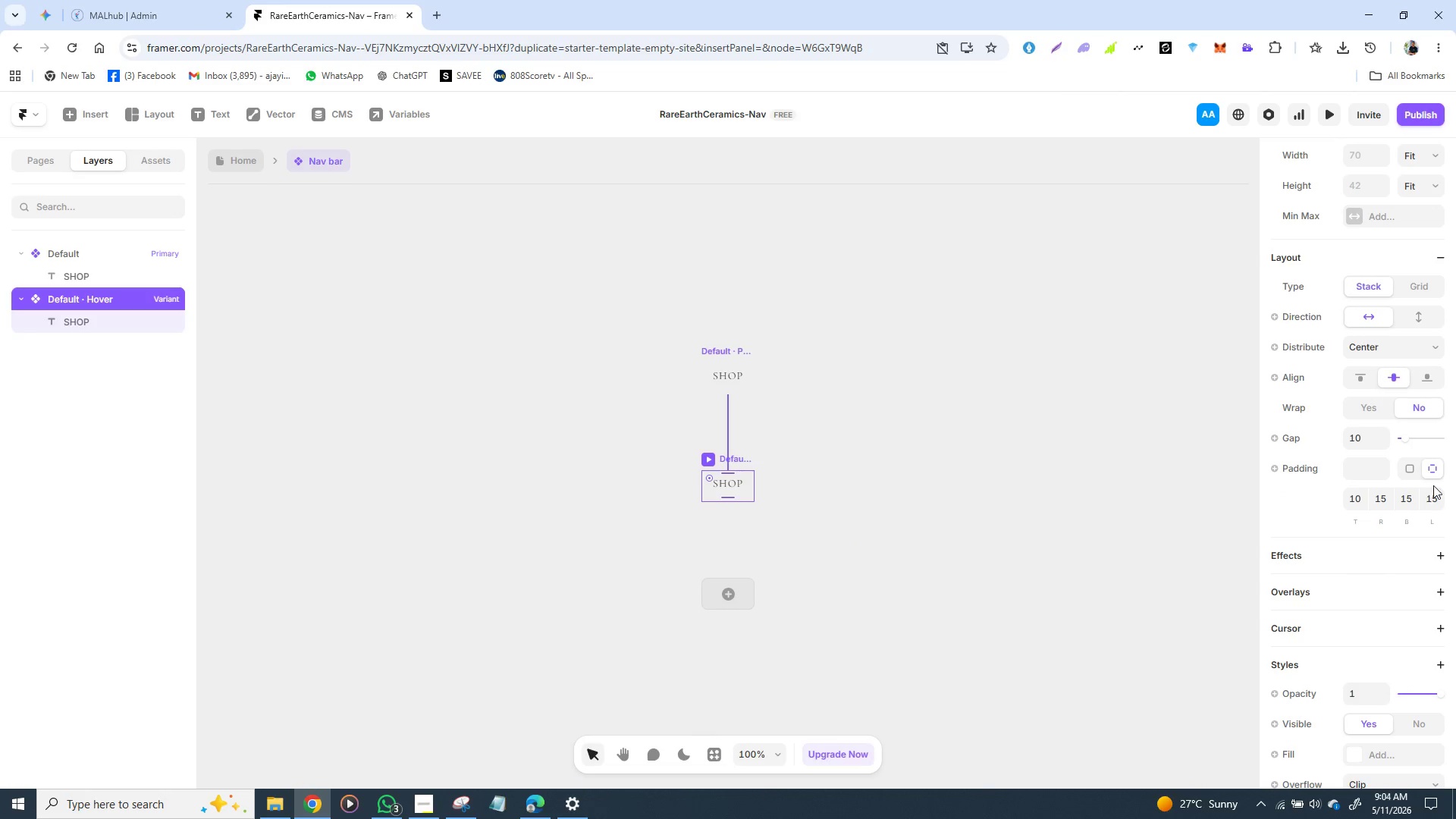 
wait(5.02)
 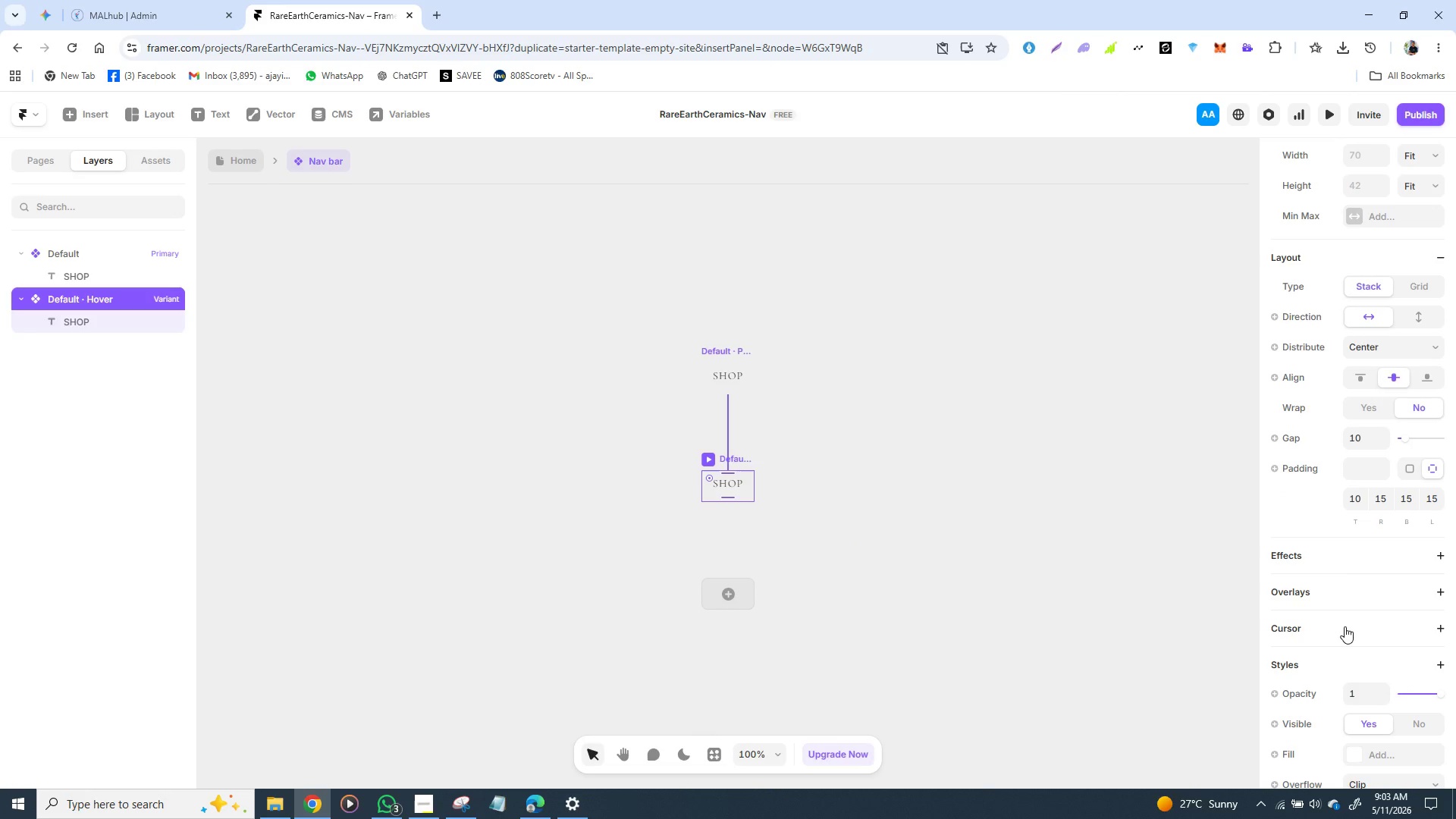 
left_click([1436, 471])
 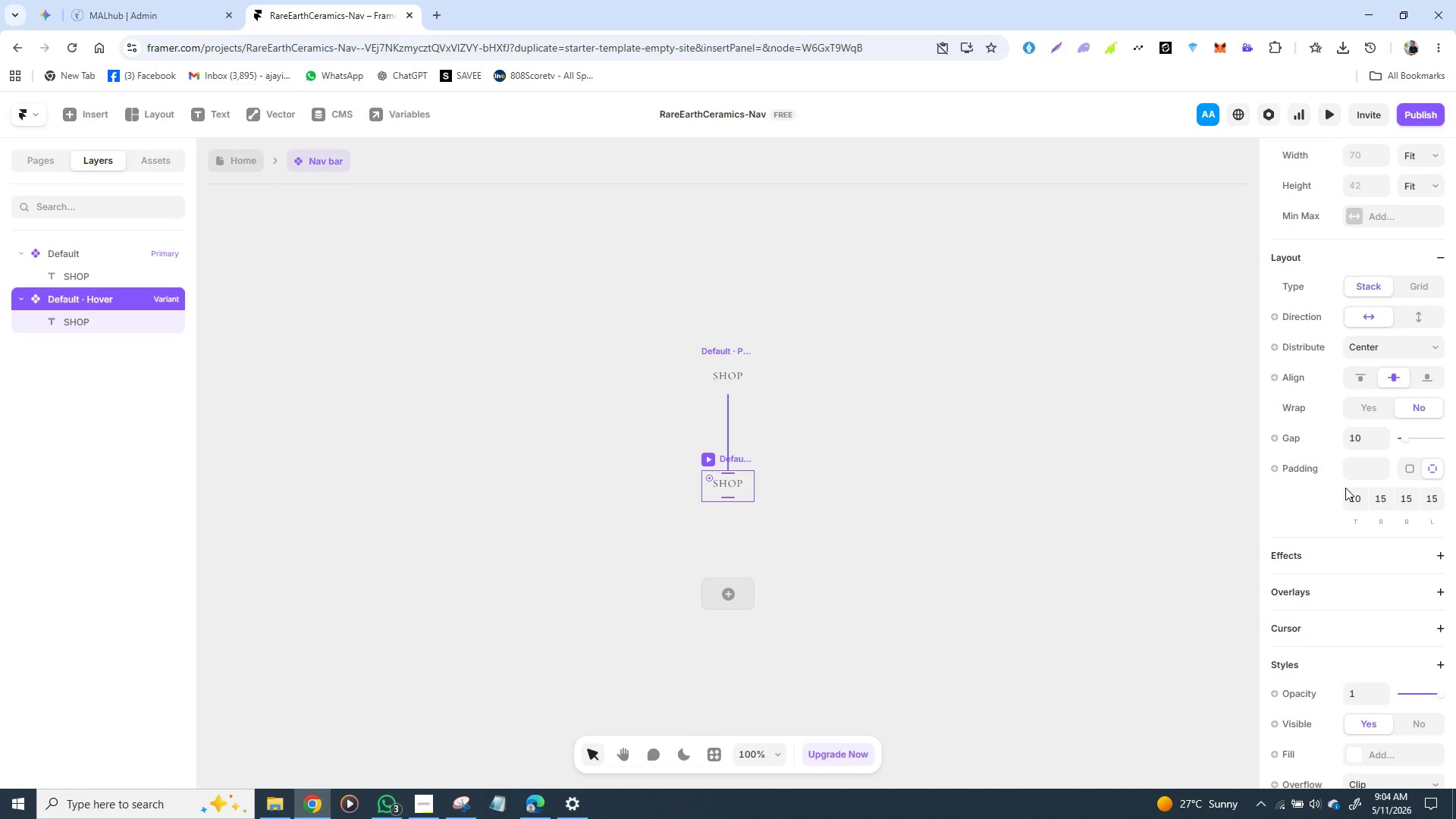 
wait(5.02)
 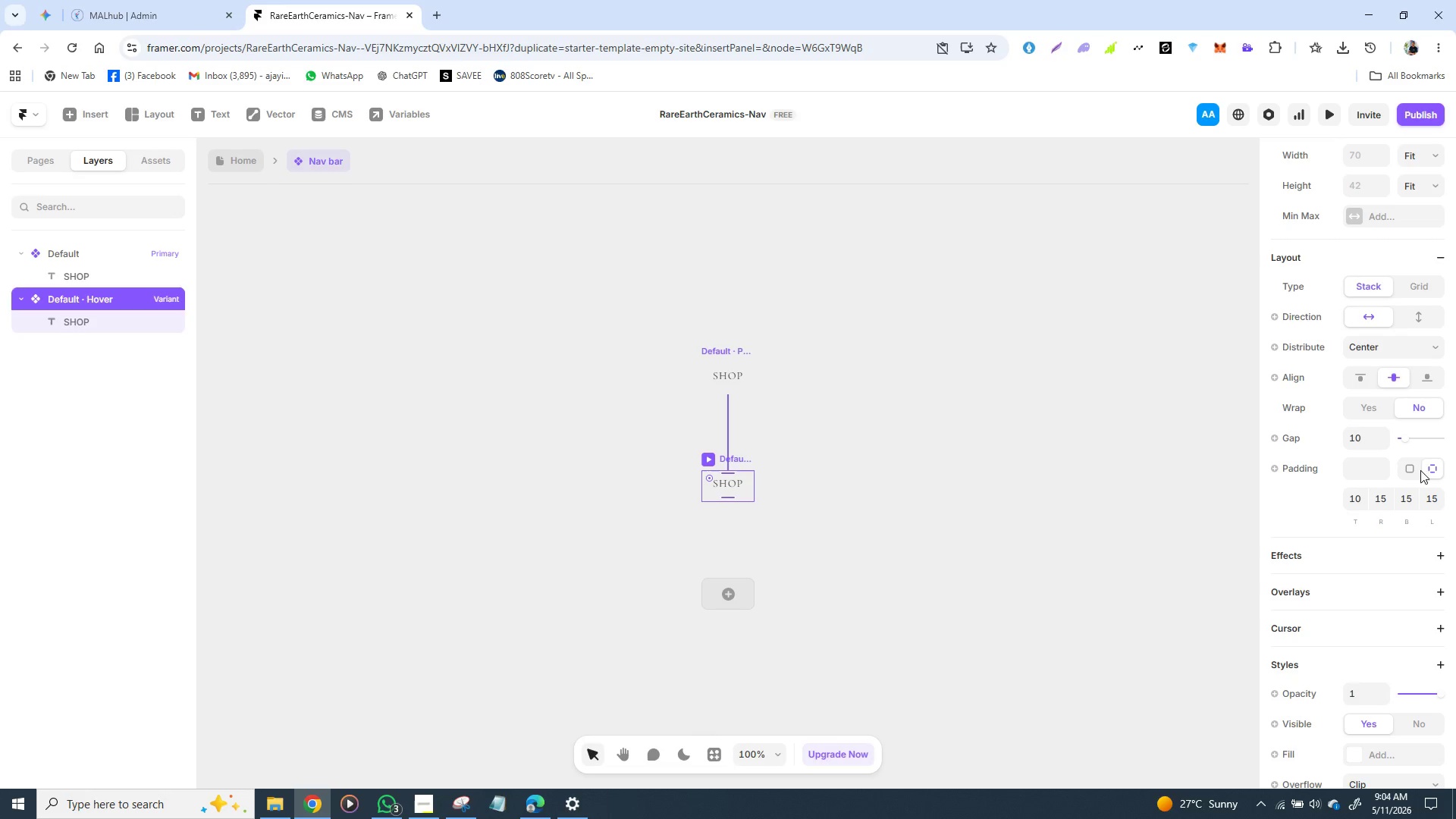 
scroll: coordinate [1345, 488], scroll_direction: down, amount: 1.0
 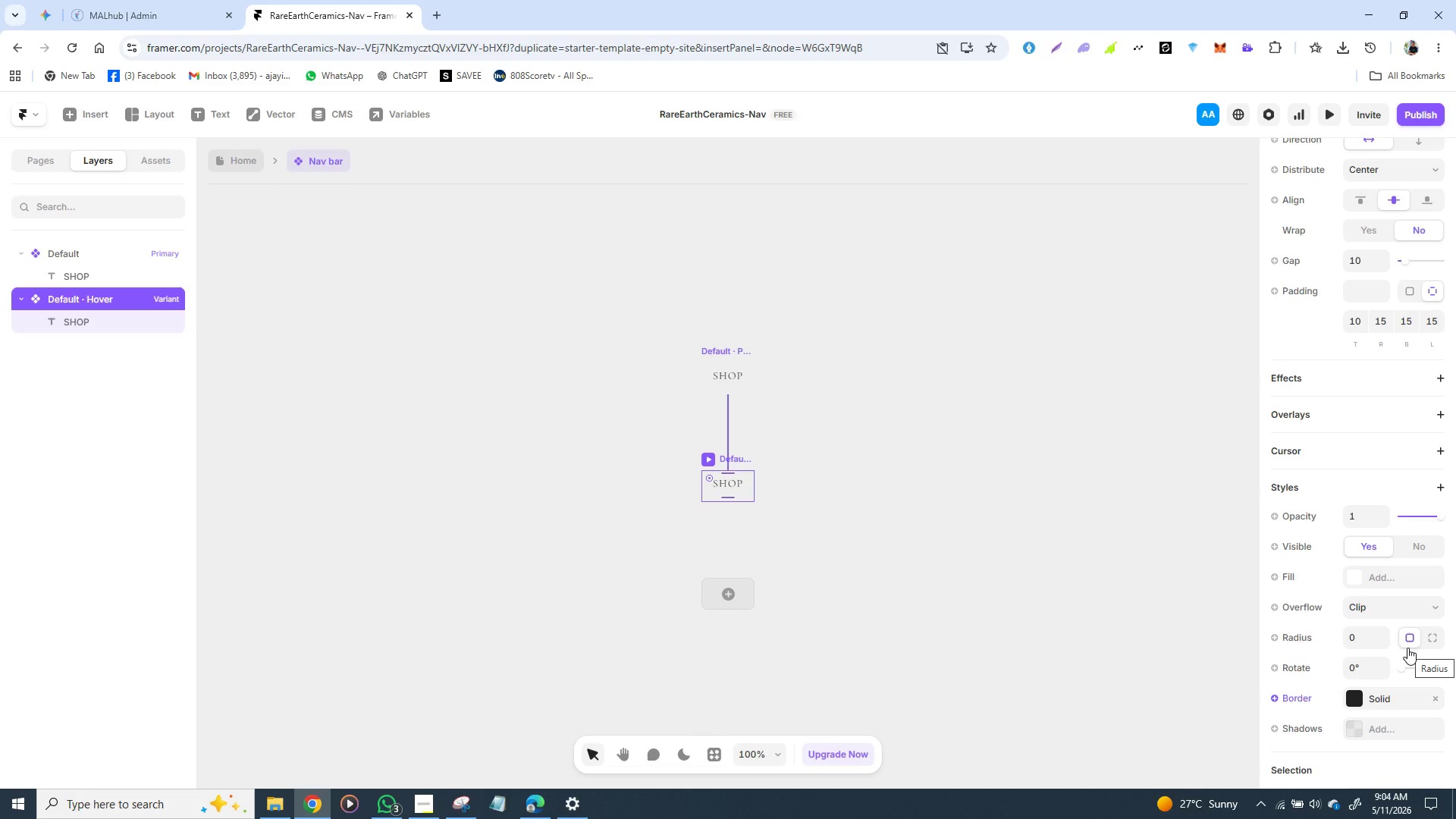 
wait(18.44)
 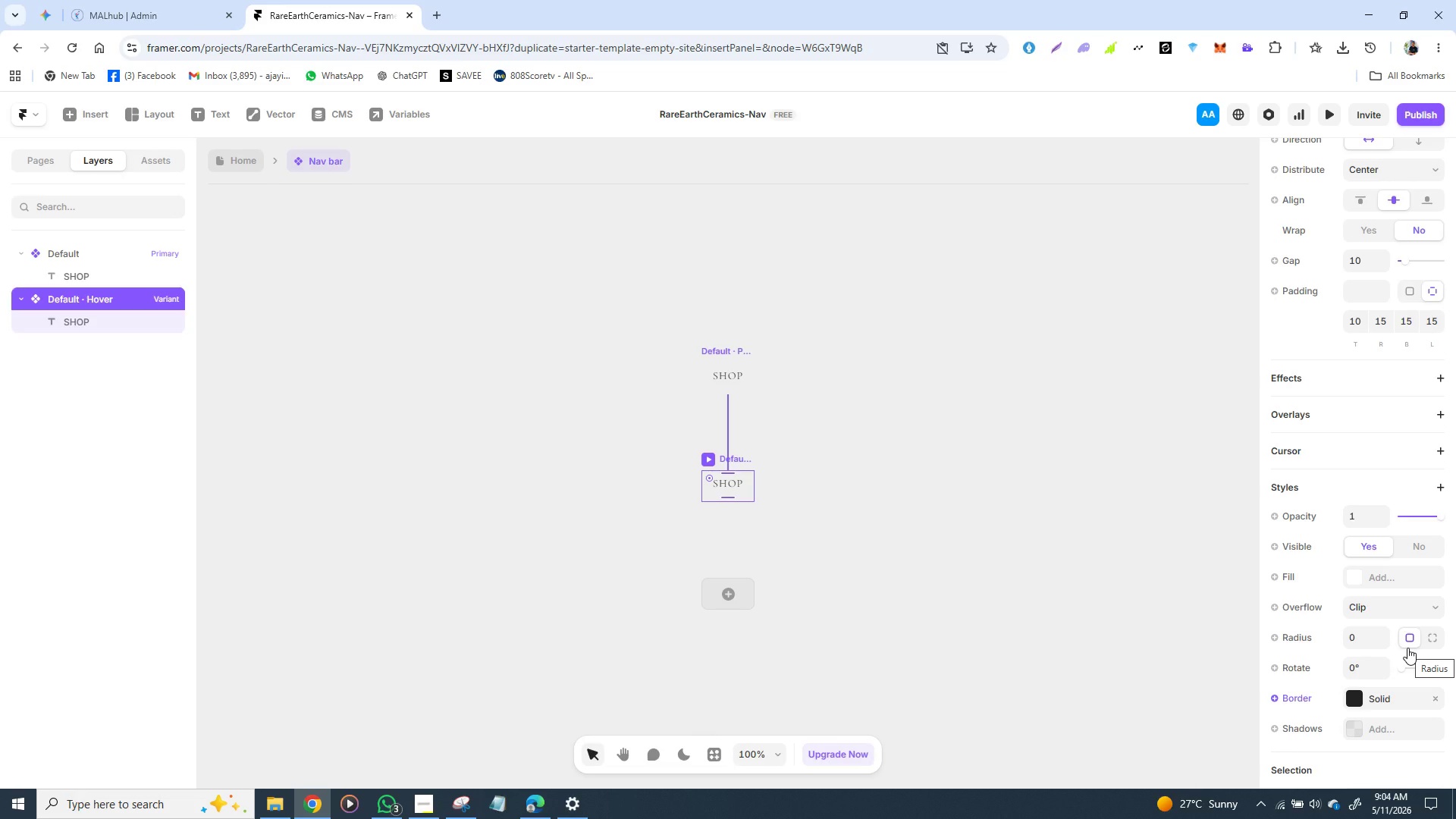 
left_click([1017, 523])
 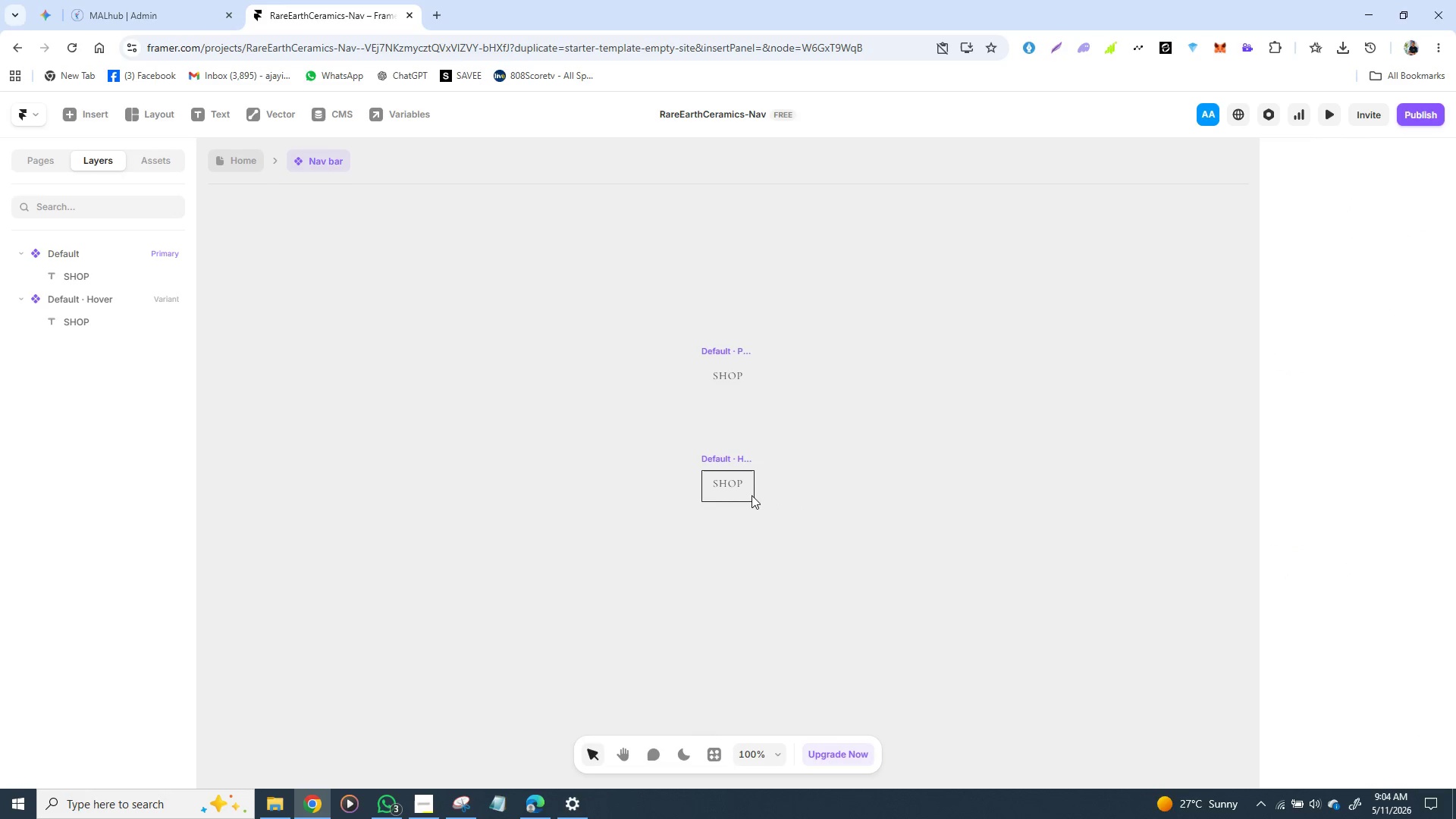 
left_click([752, 495])
 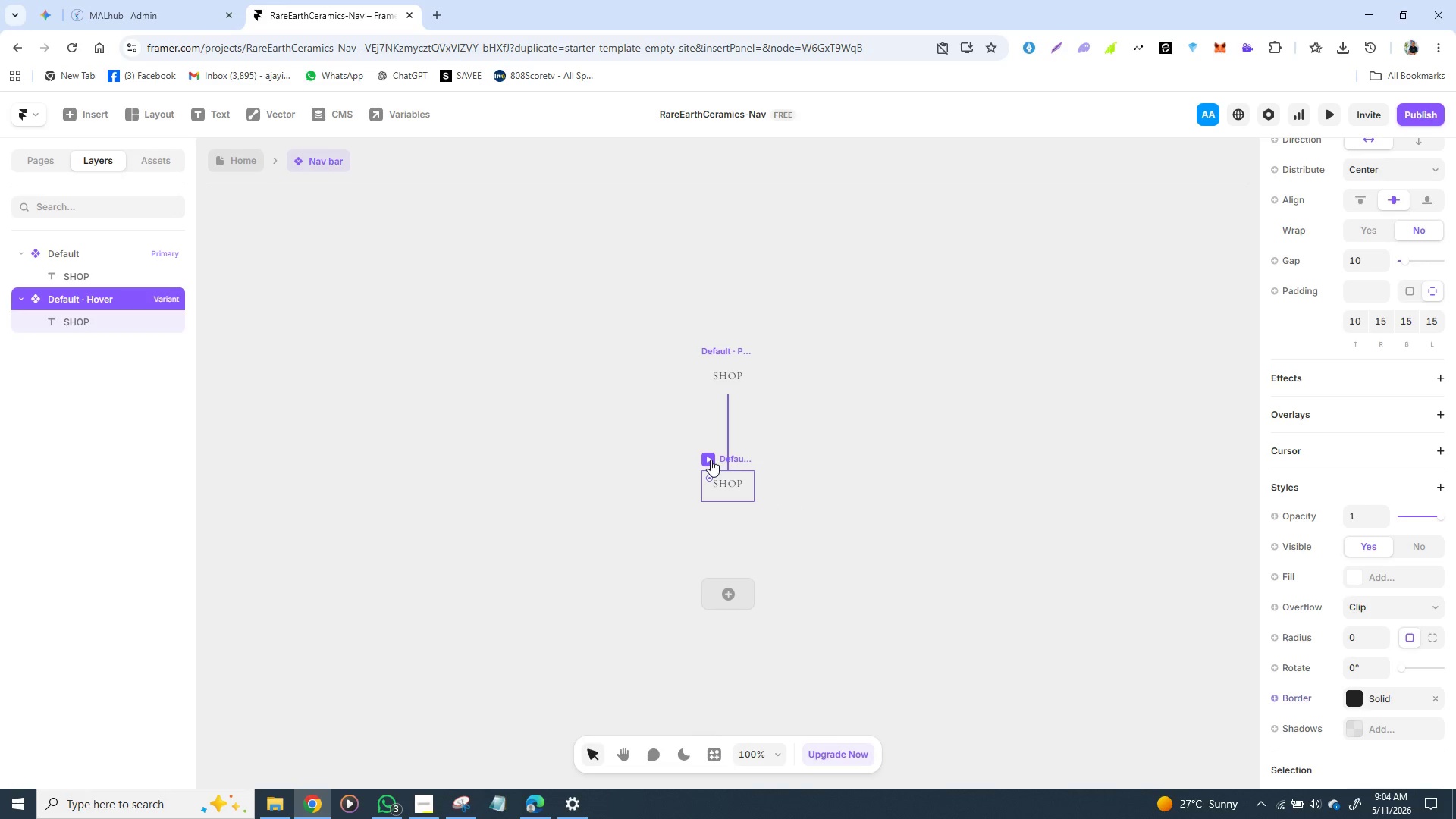 
left_click([711, 460])
 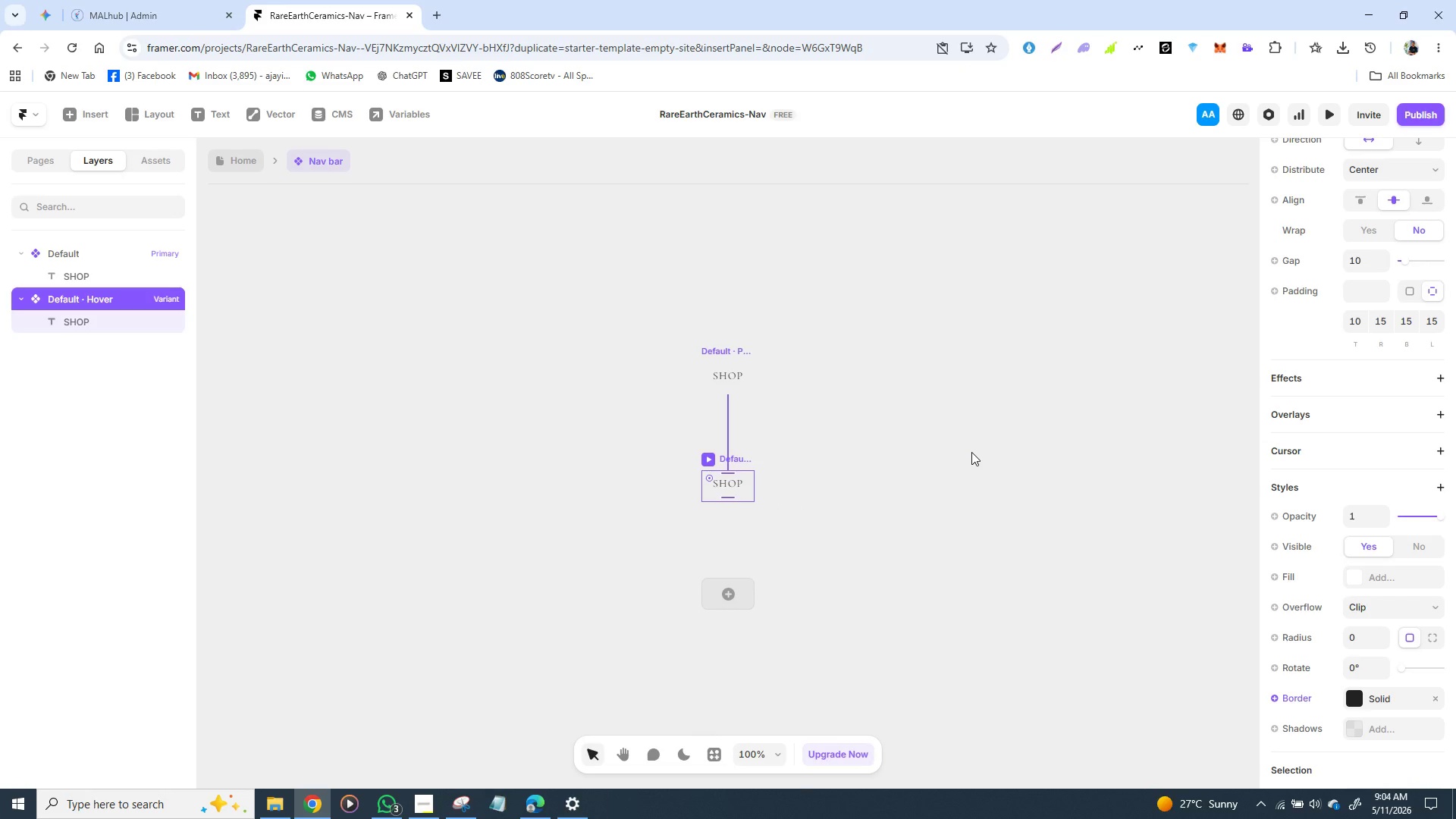 
key(Control+Z)
 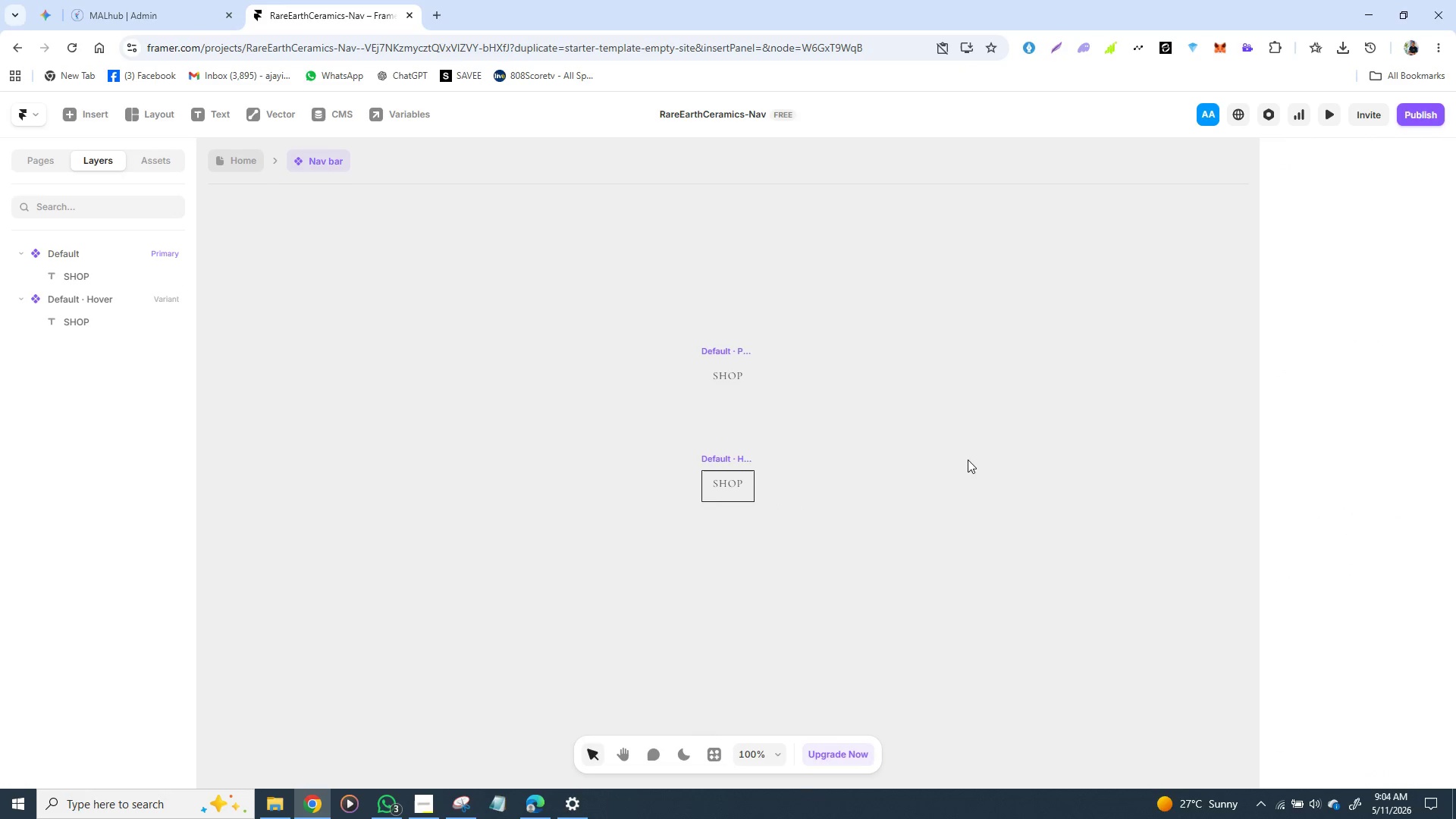 
left_click([968, 460])
 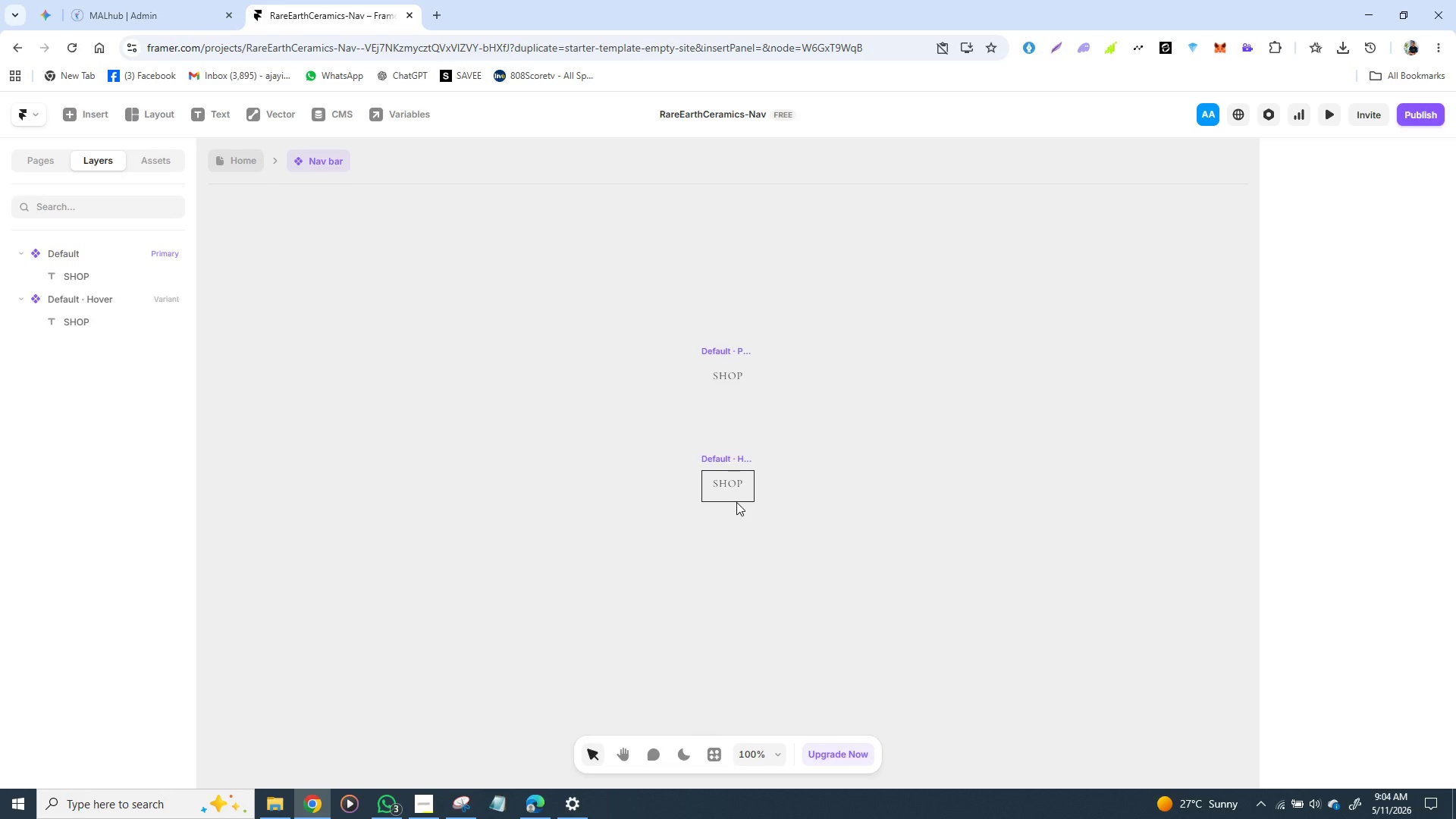 
left_click([736, 502])
 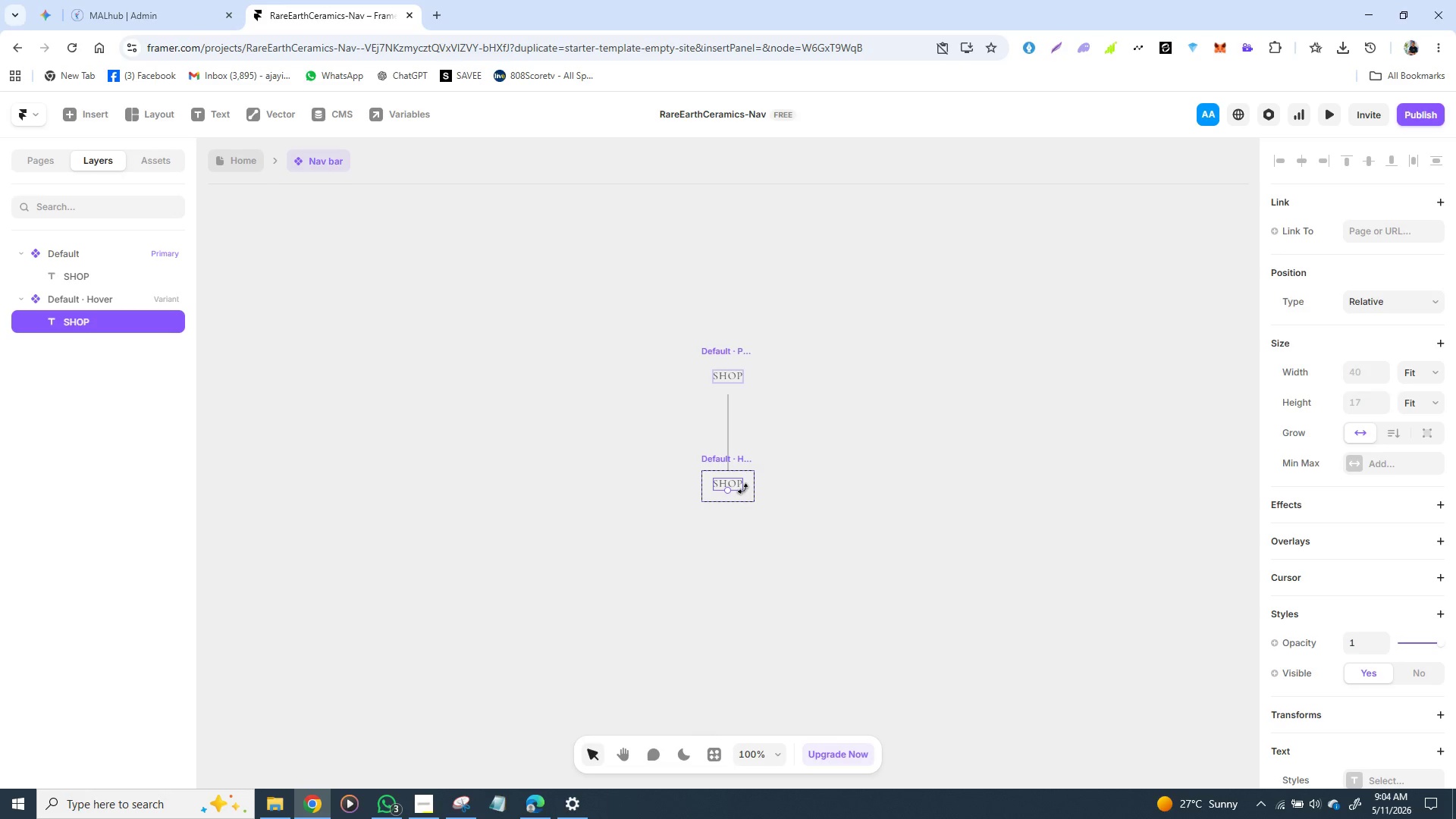 
left_click([743, 489])
 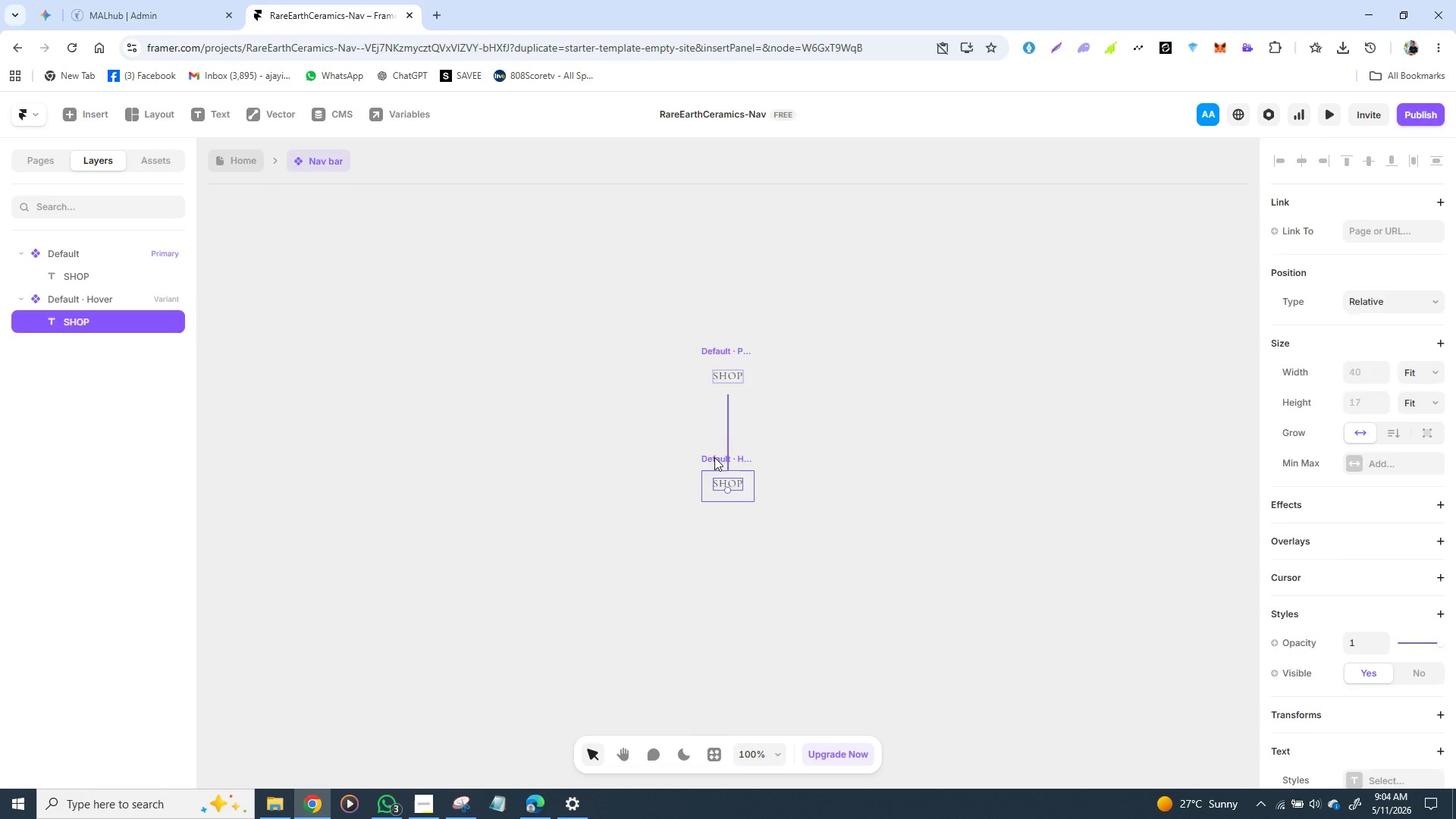 
left_click([714, 457])
 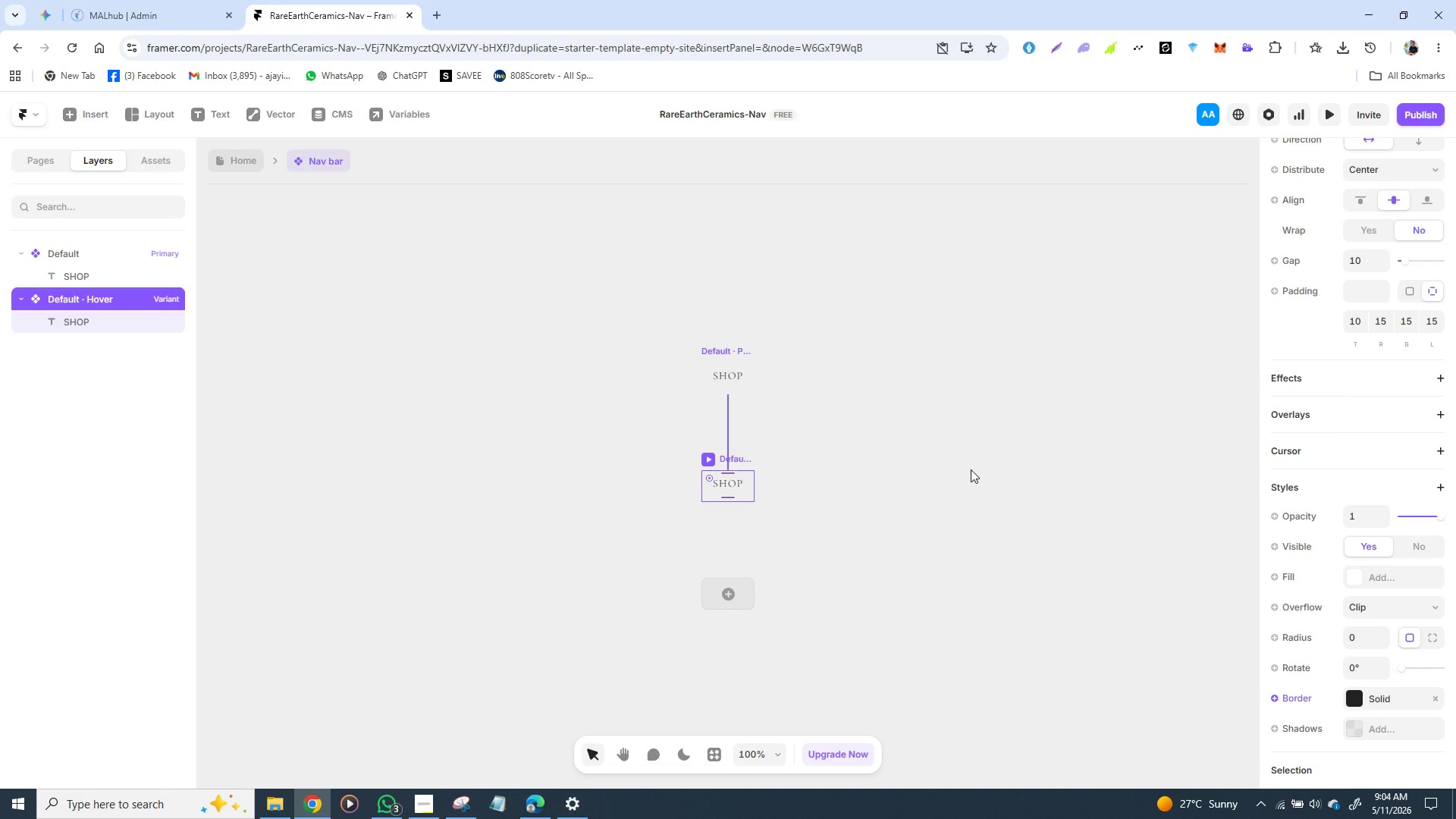 
hold_key(key=ControlLeft, duration=1.53)
 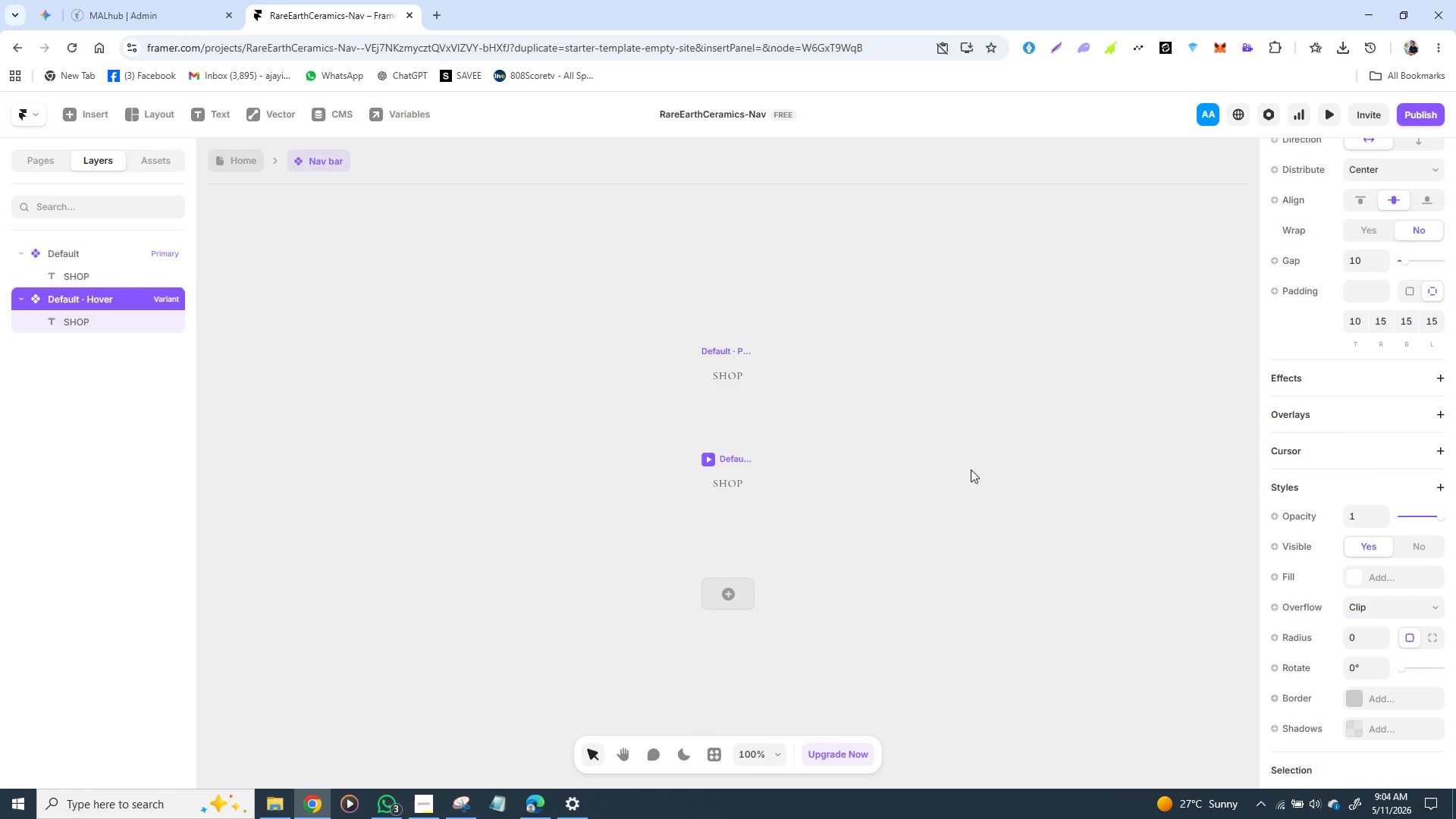 
key(Control+Z)
 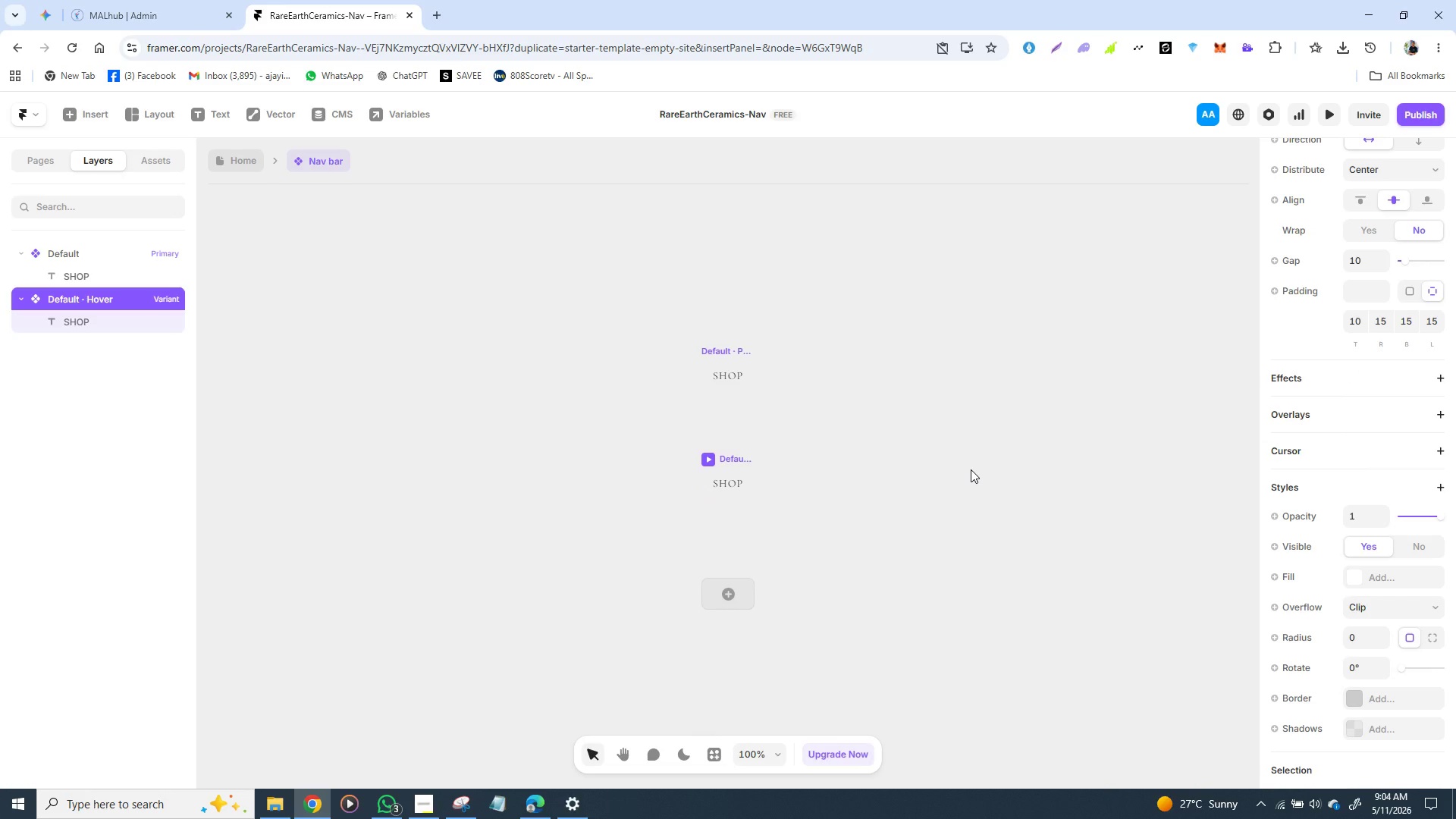 
key(Control+Z)
 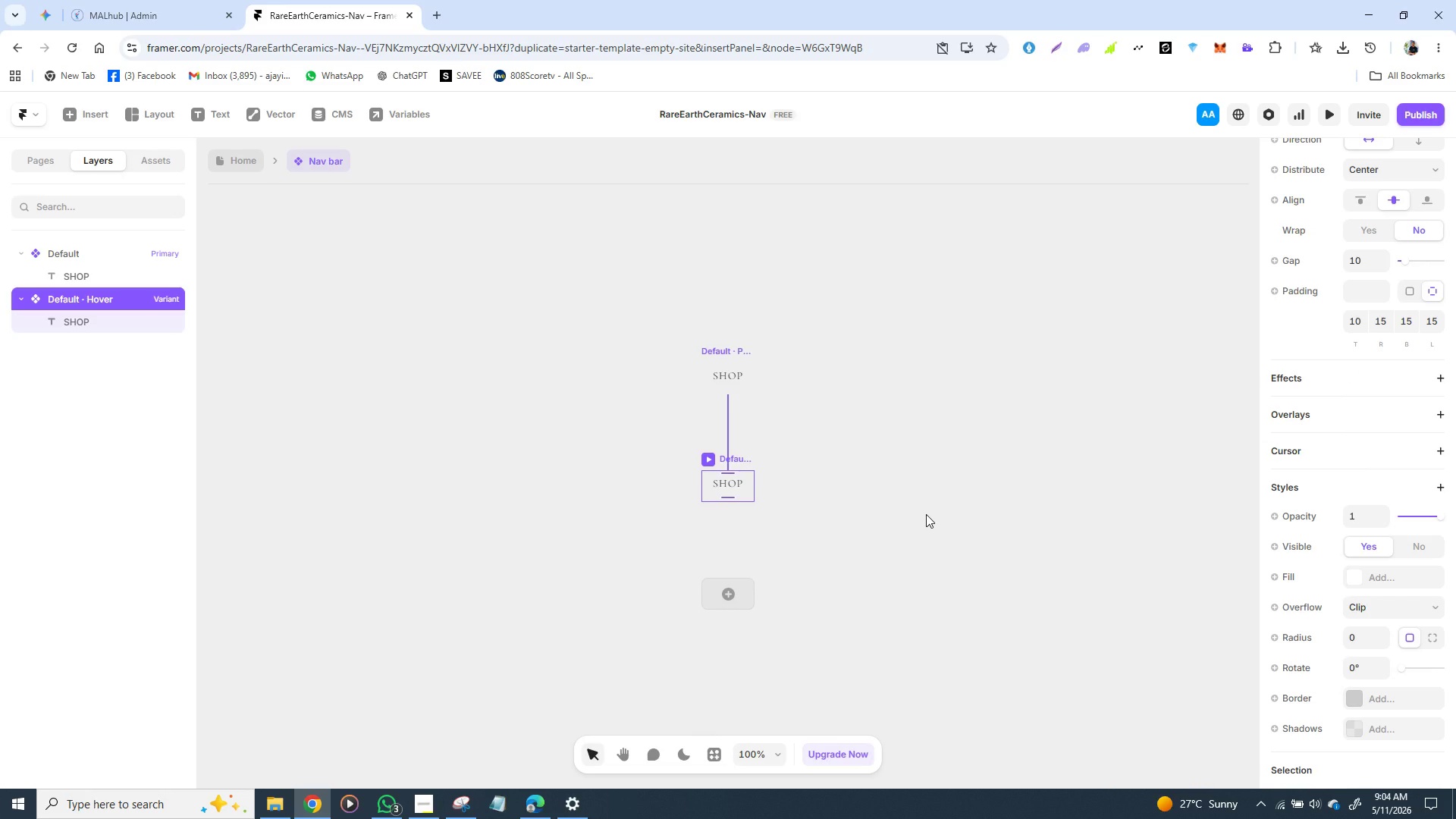 
key(Control+Z)
 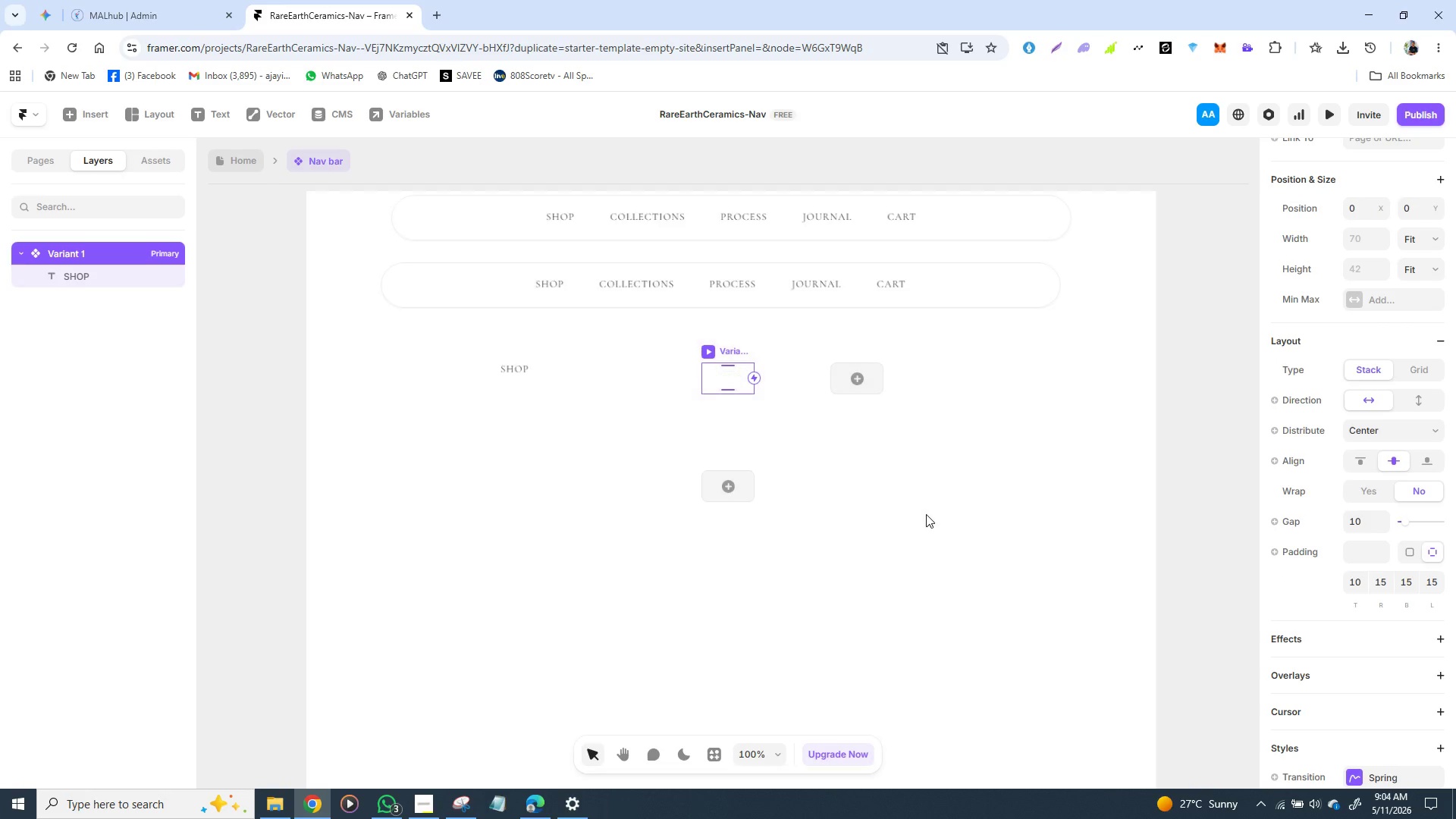 
key(Control+Z)
 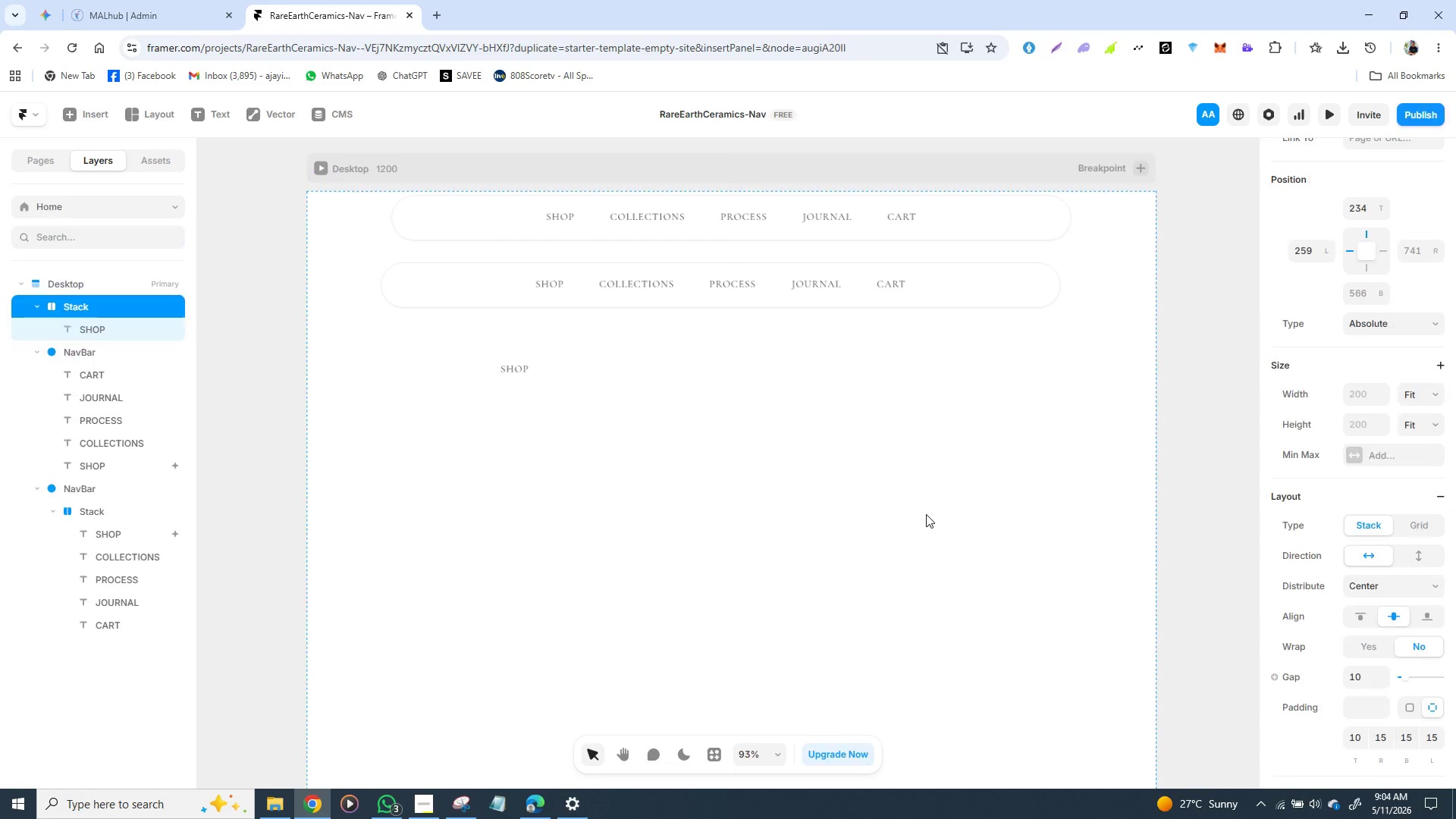 
key(Control+Z)
 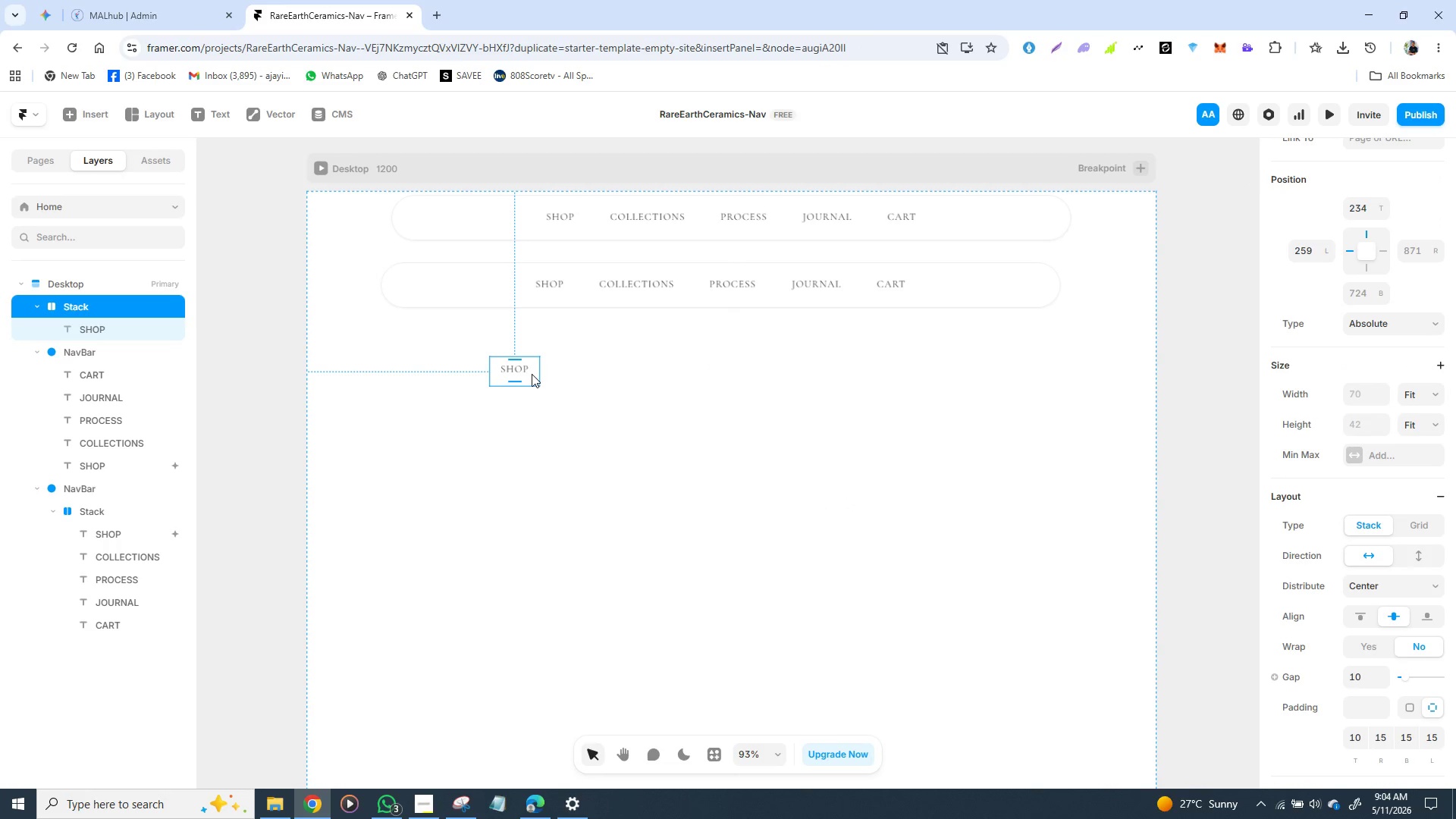 
right_click([532, 374])
 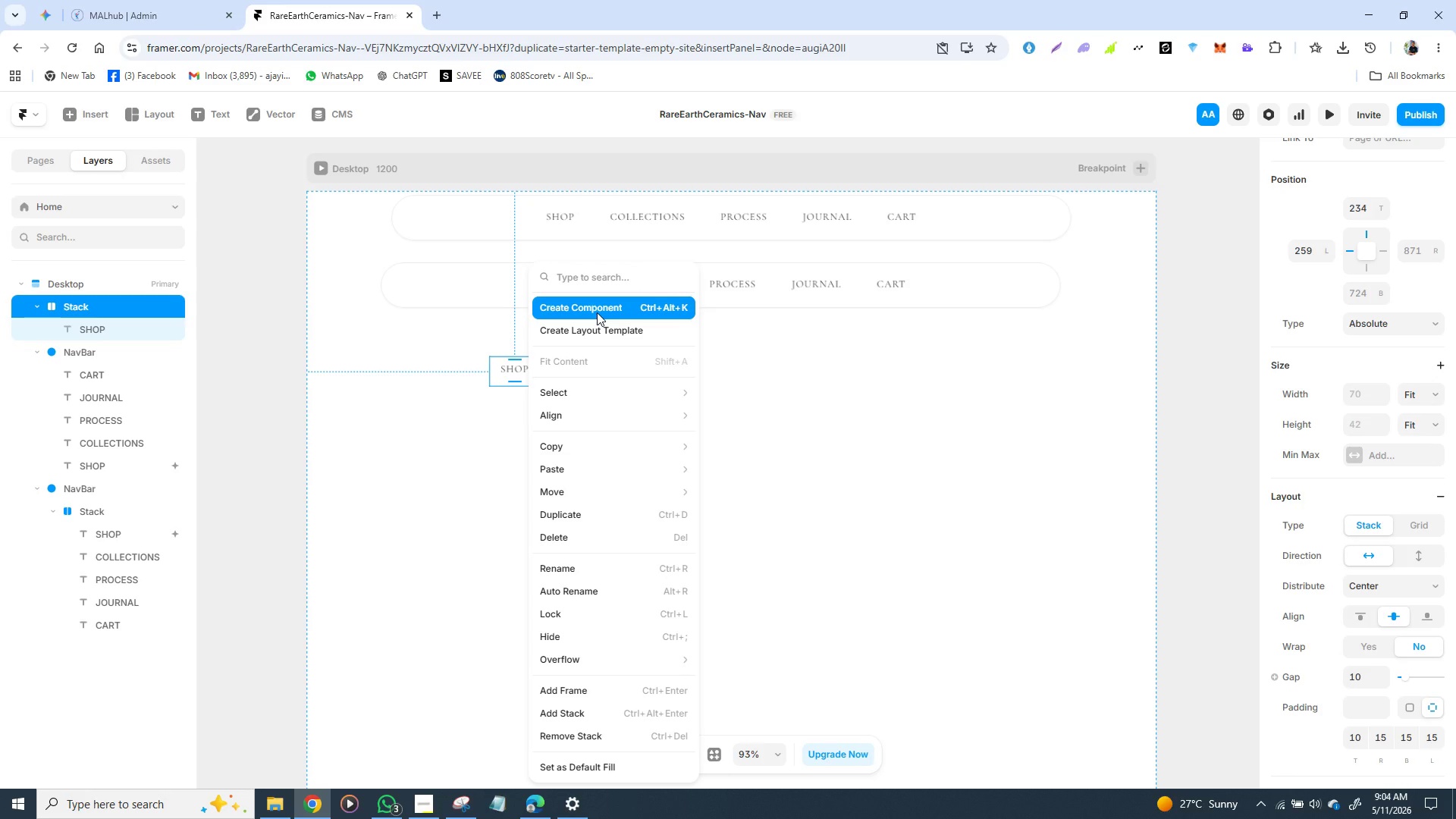 
left_click([597, 312])
 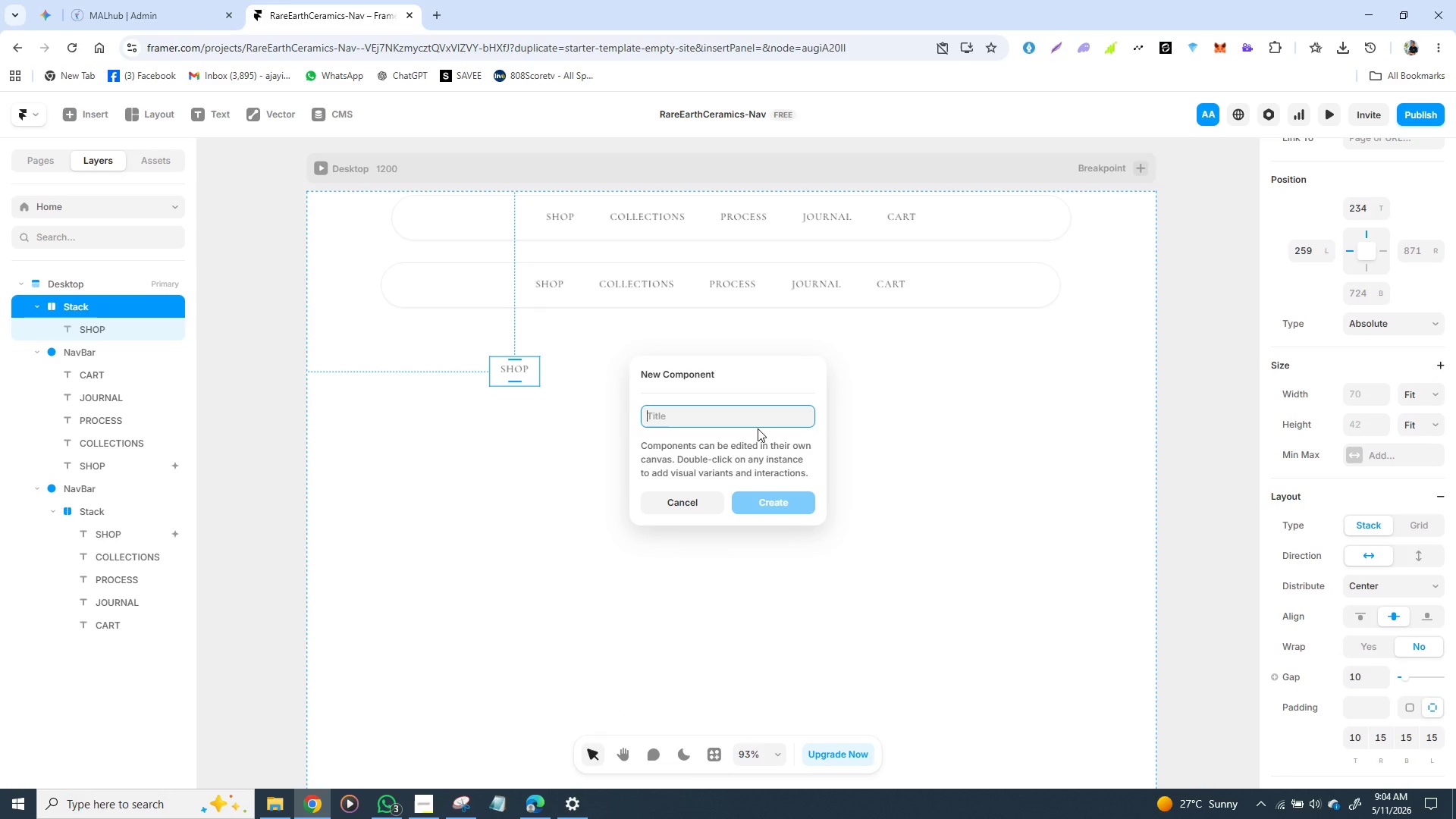 
type(NA)
key(Backspace)
type(av bar )
 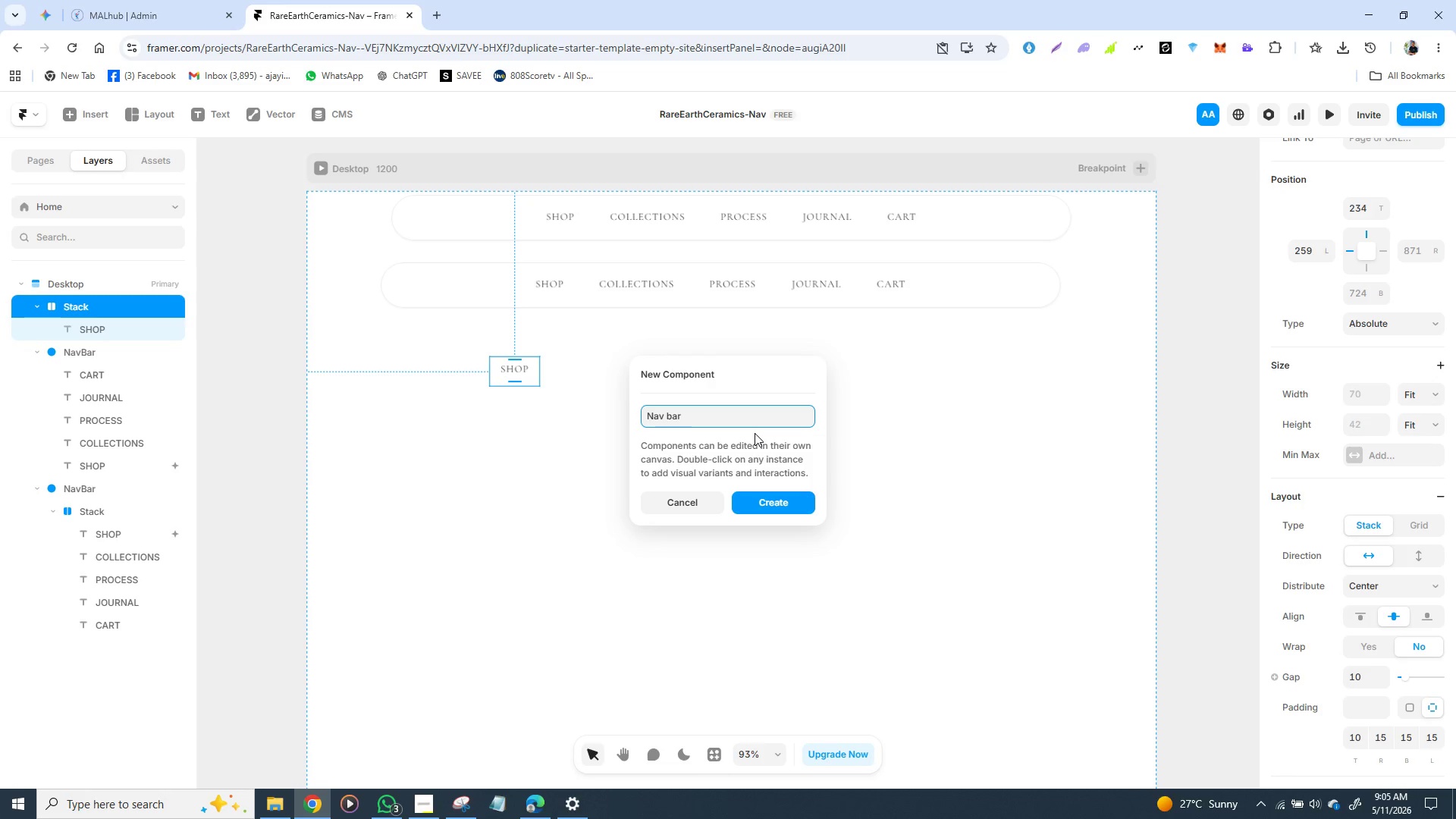 
wait(27.45)
 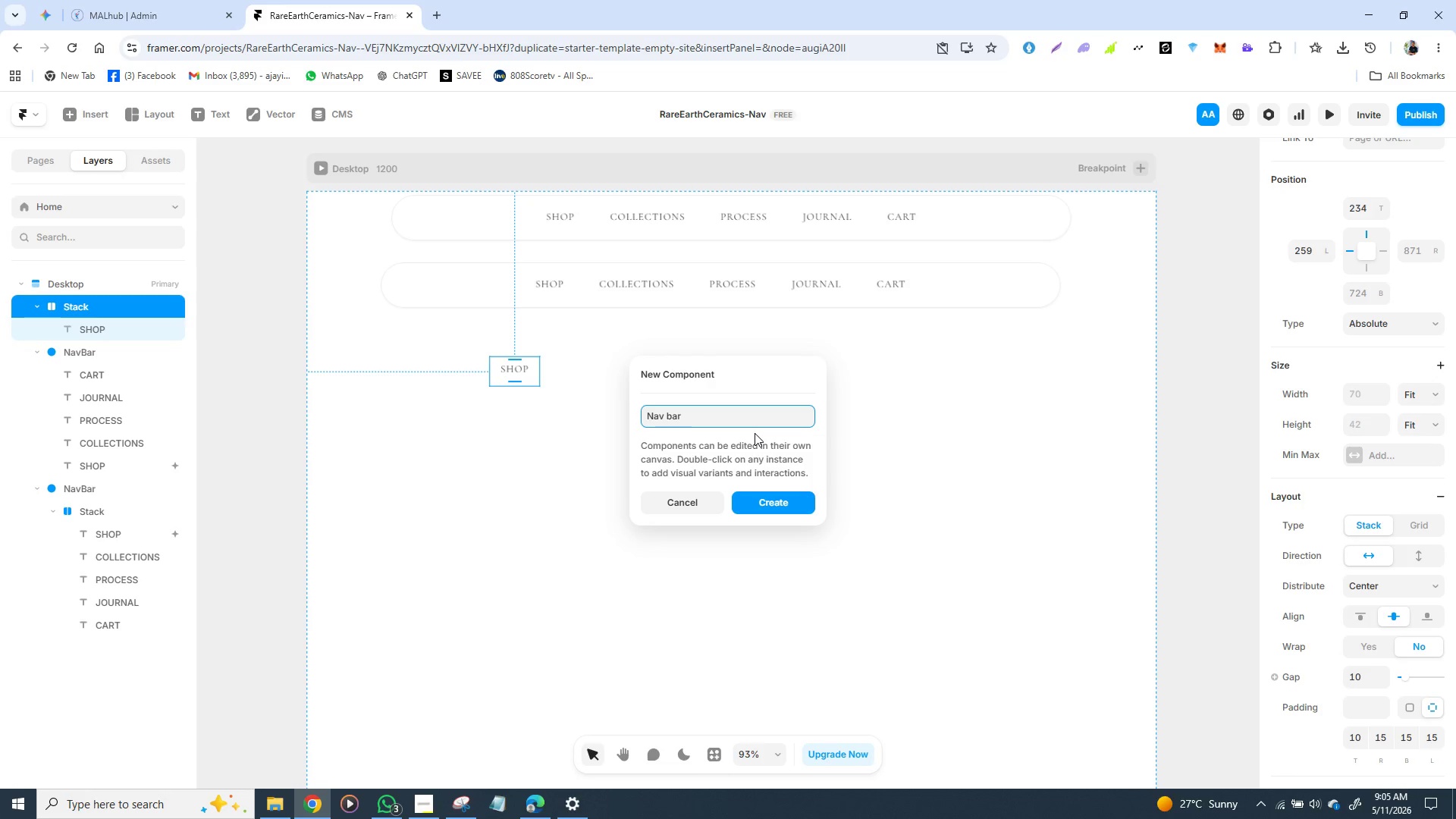 
left_click([793, 503])
 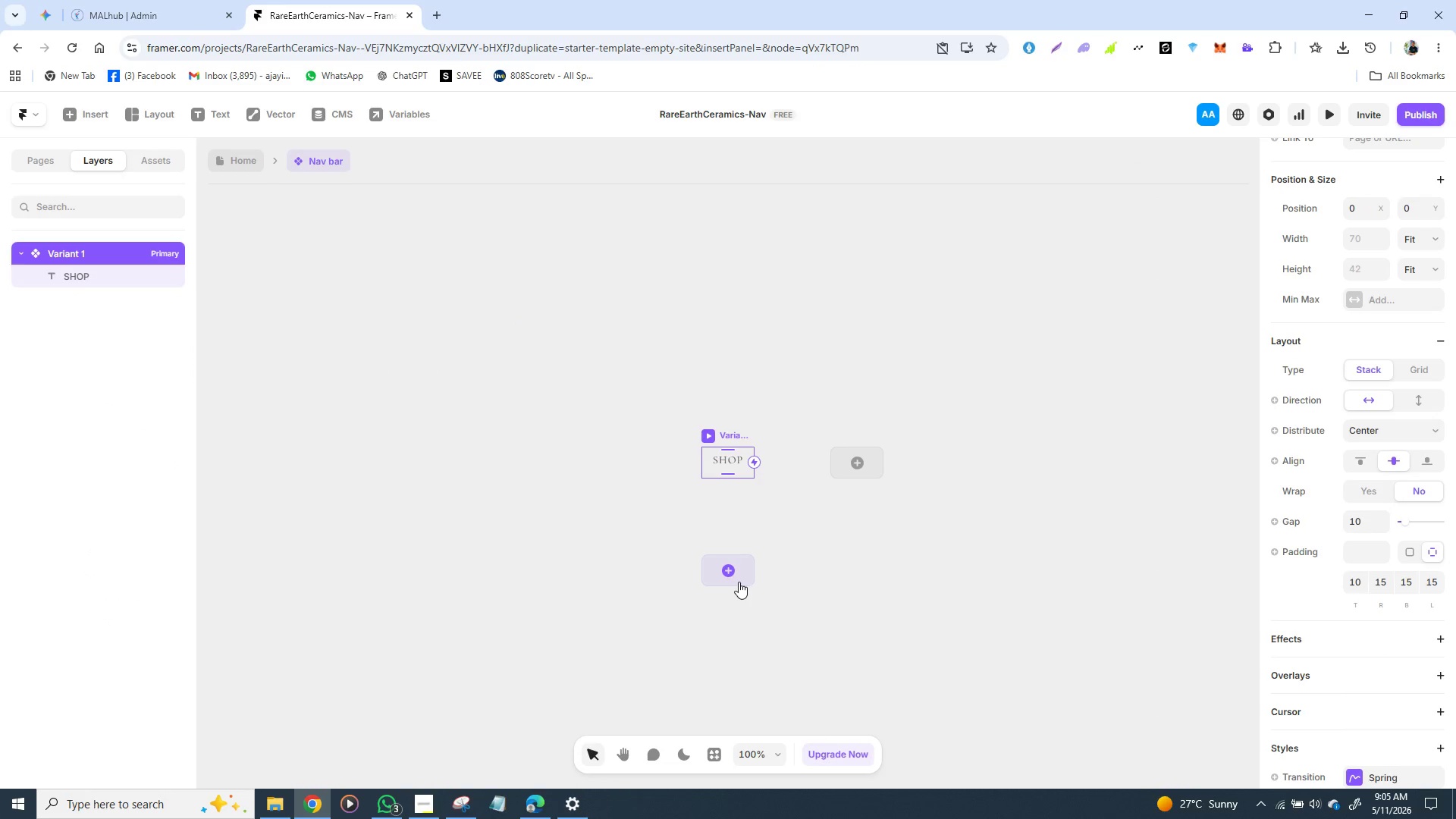 
wait(7.49)
 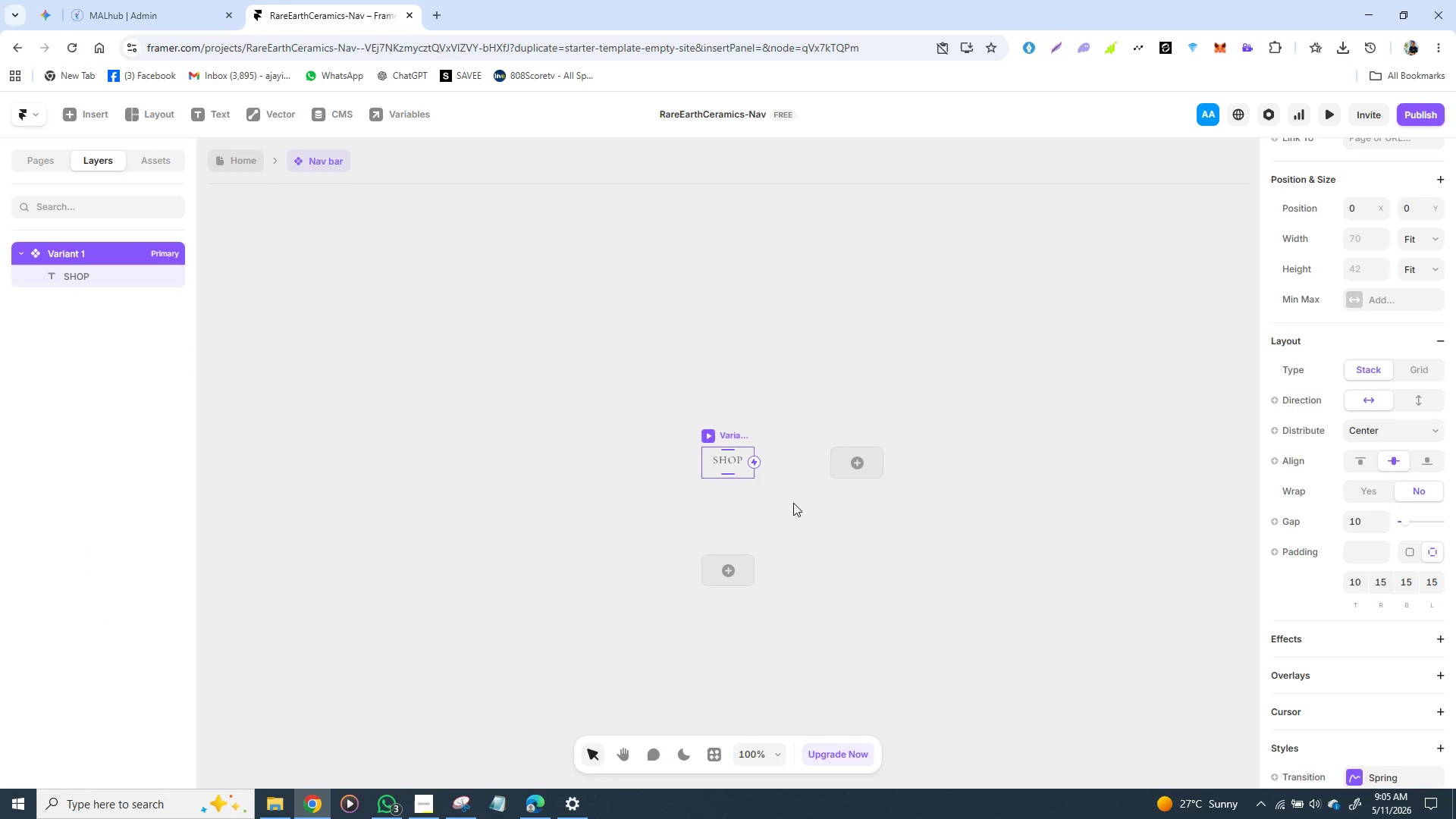 
left_click([617, 574])
 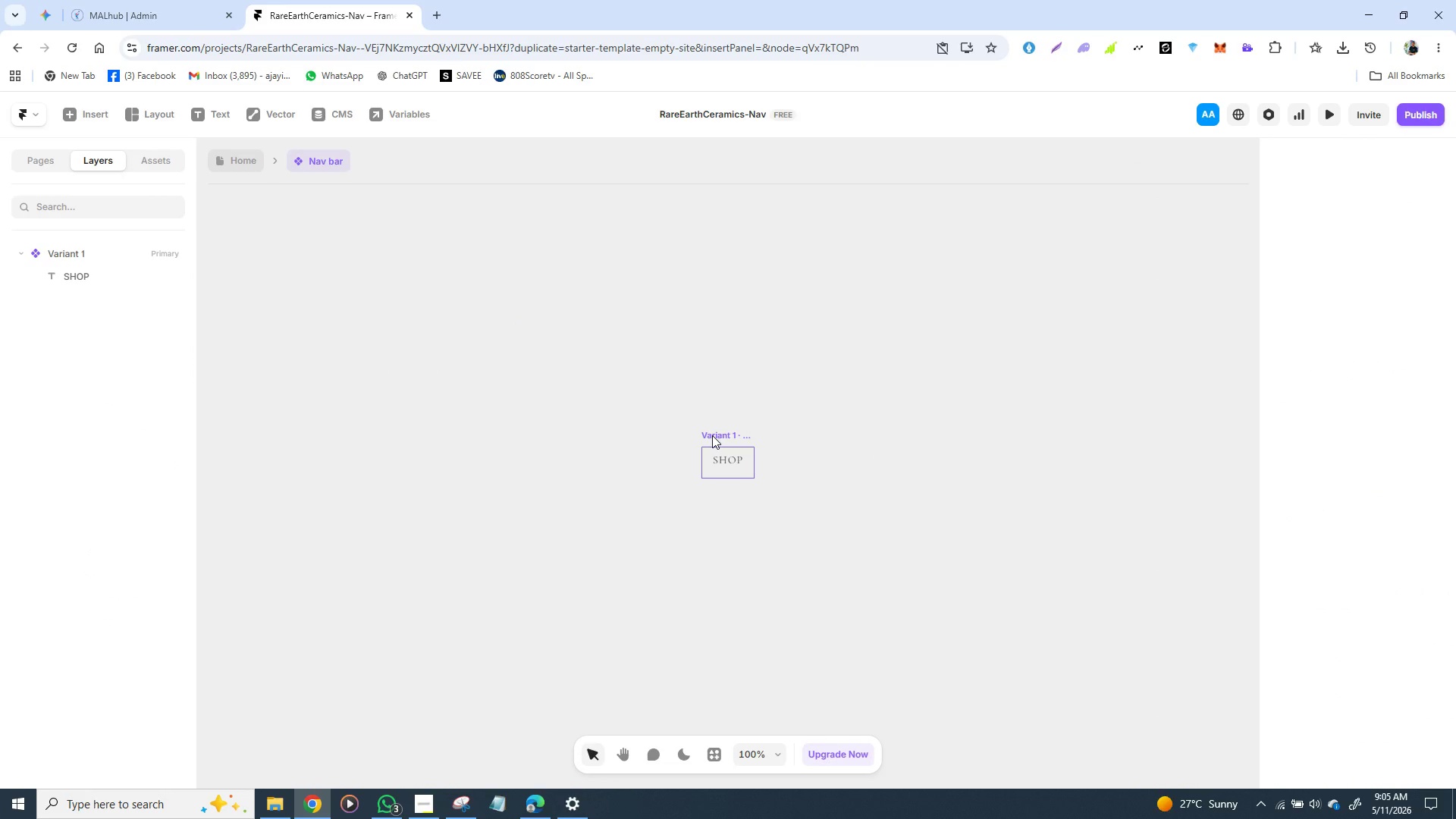 
left_click([712, 435])
 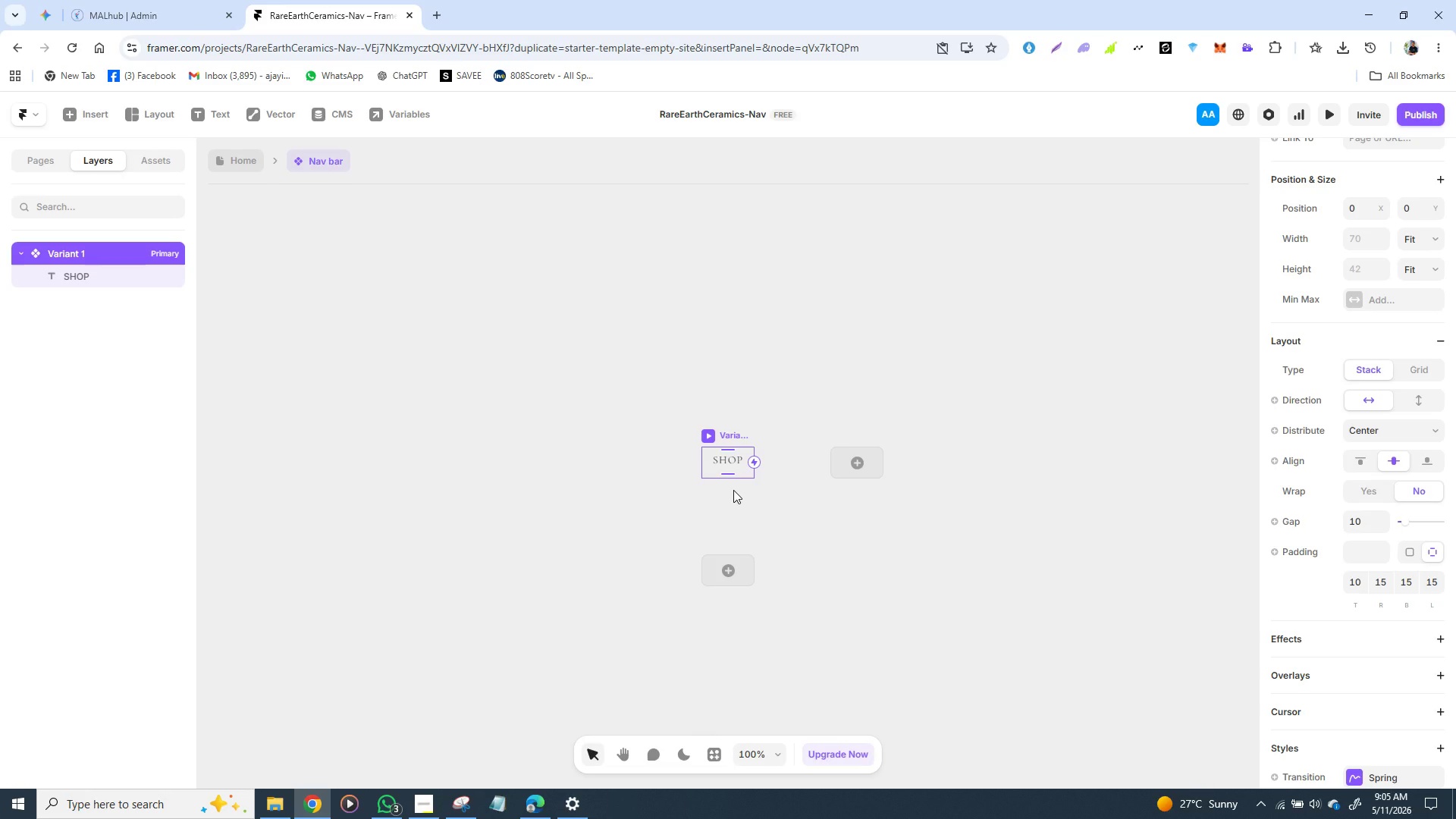 
wait(23.38)
 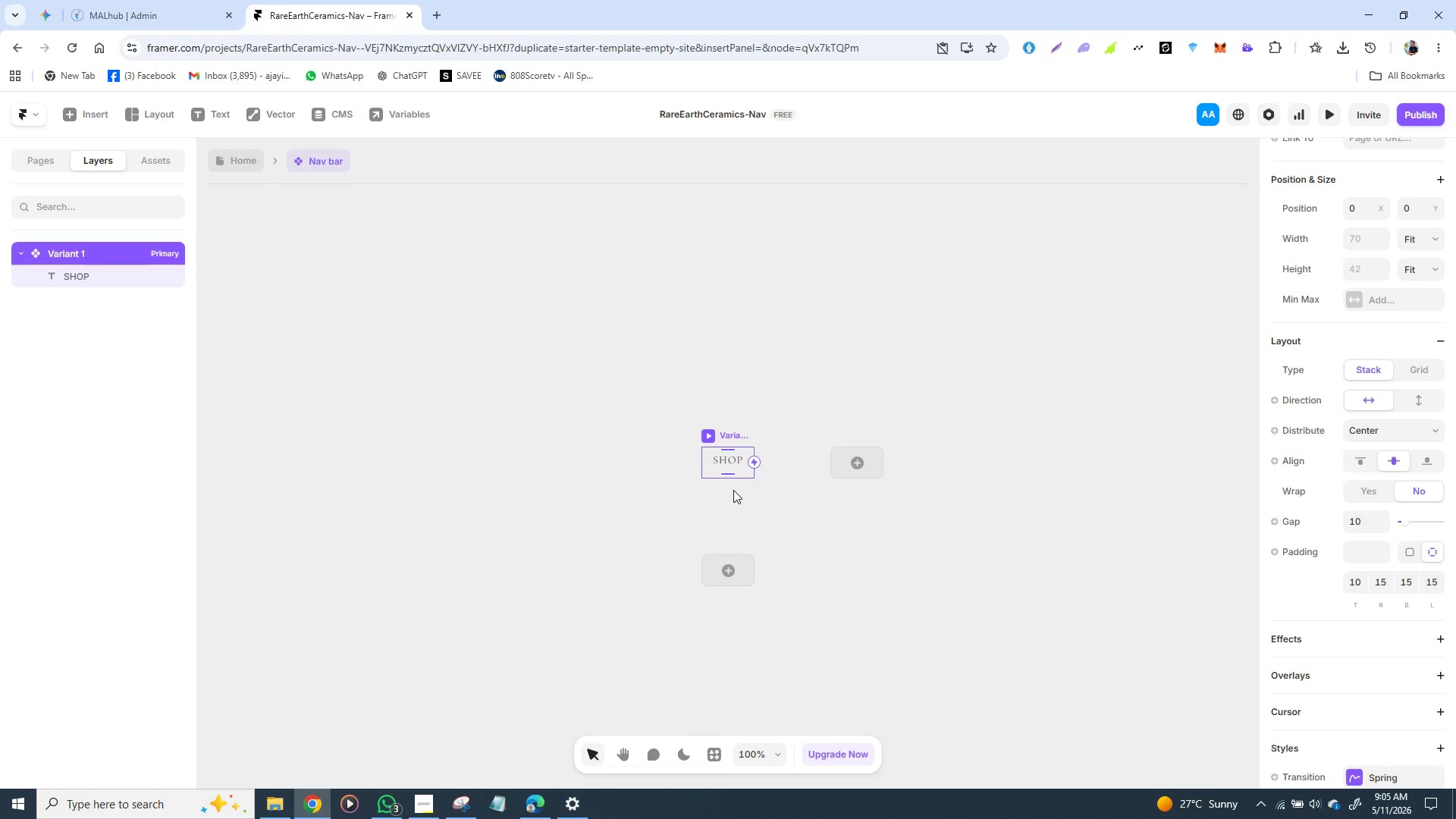 
left_click([747, 570])
 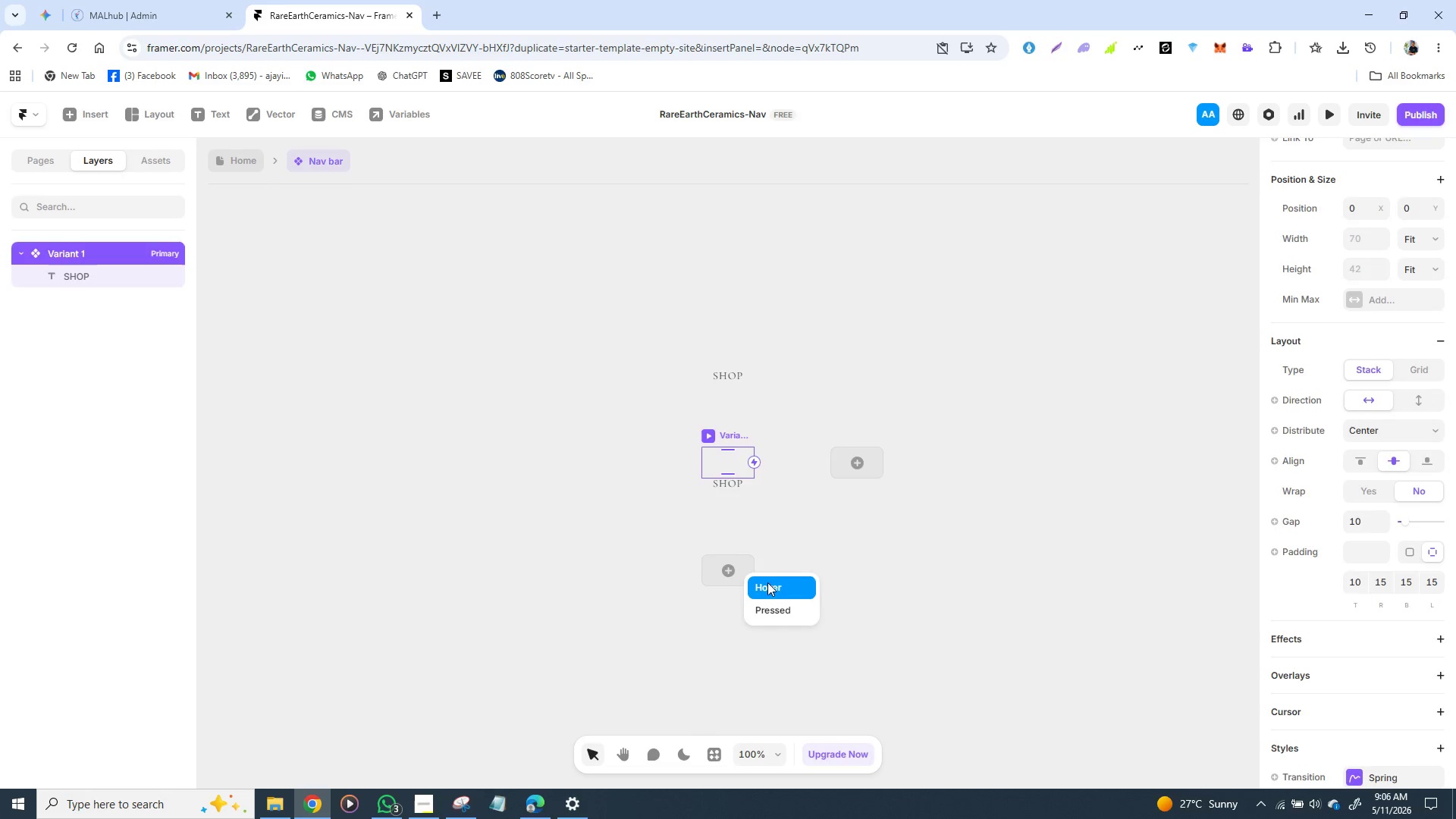 
left_click([767, 582])
 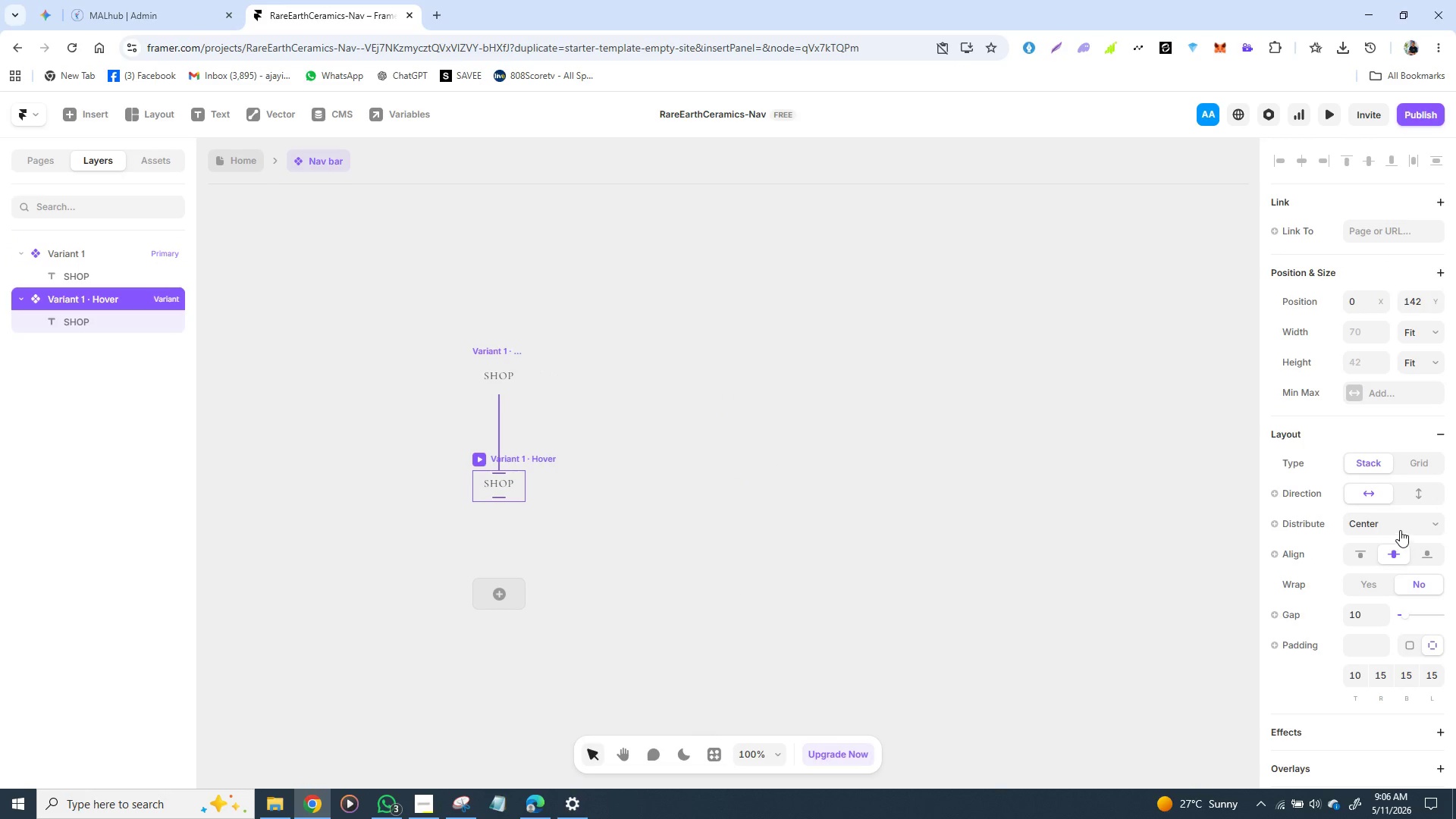 
scroll: coordinate [1357, 531], scroll_direction: down, amount: 2.0
 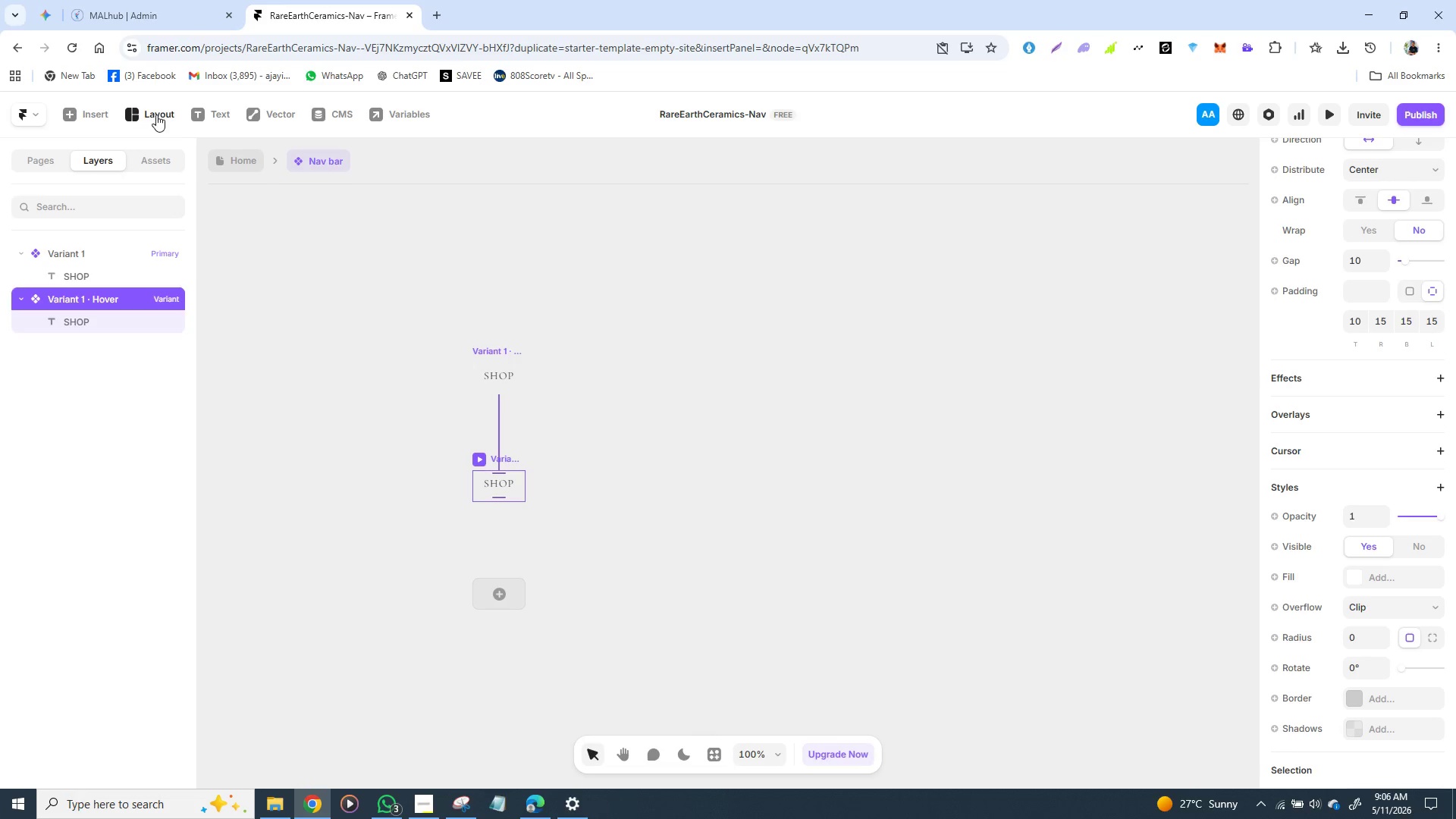 
wait(21.02)
 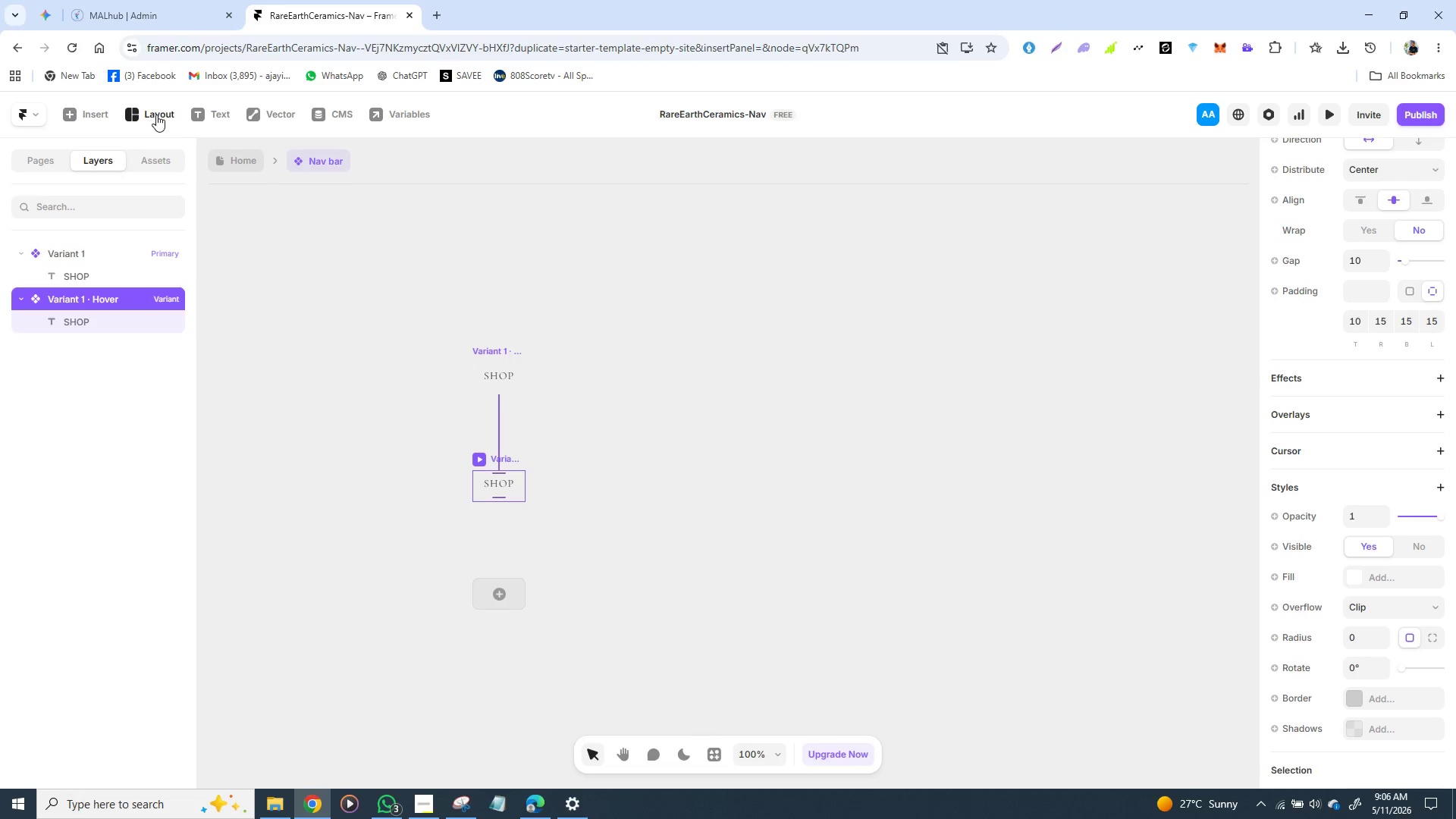 
key(F)
 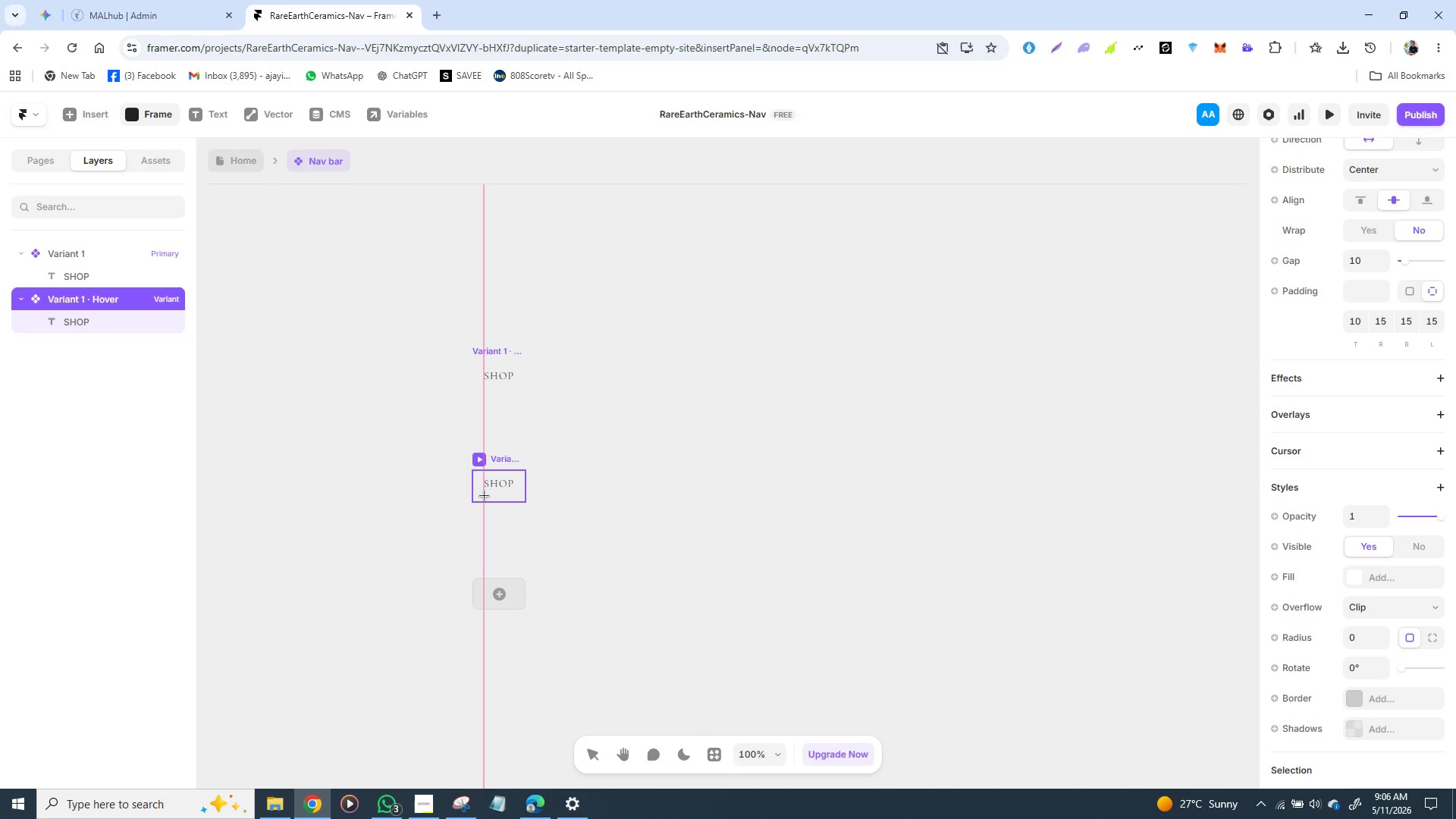 
left_click_drag(start_coordinate=[483, 494], to_coordinate=[522, 497])
 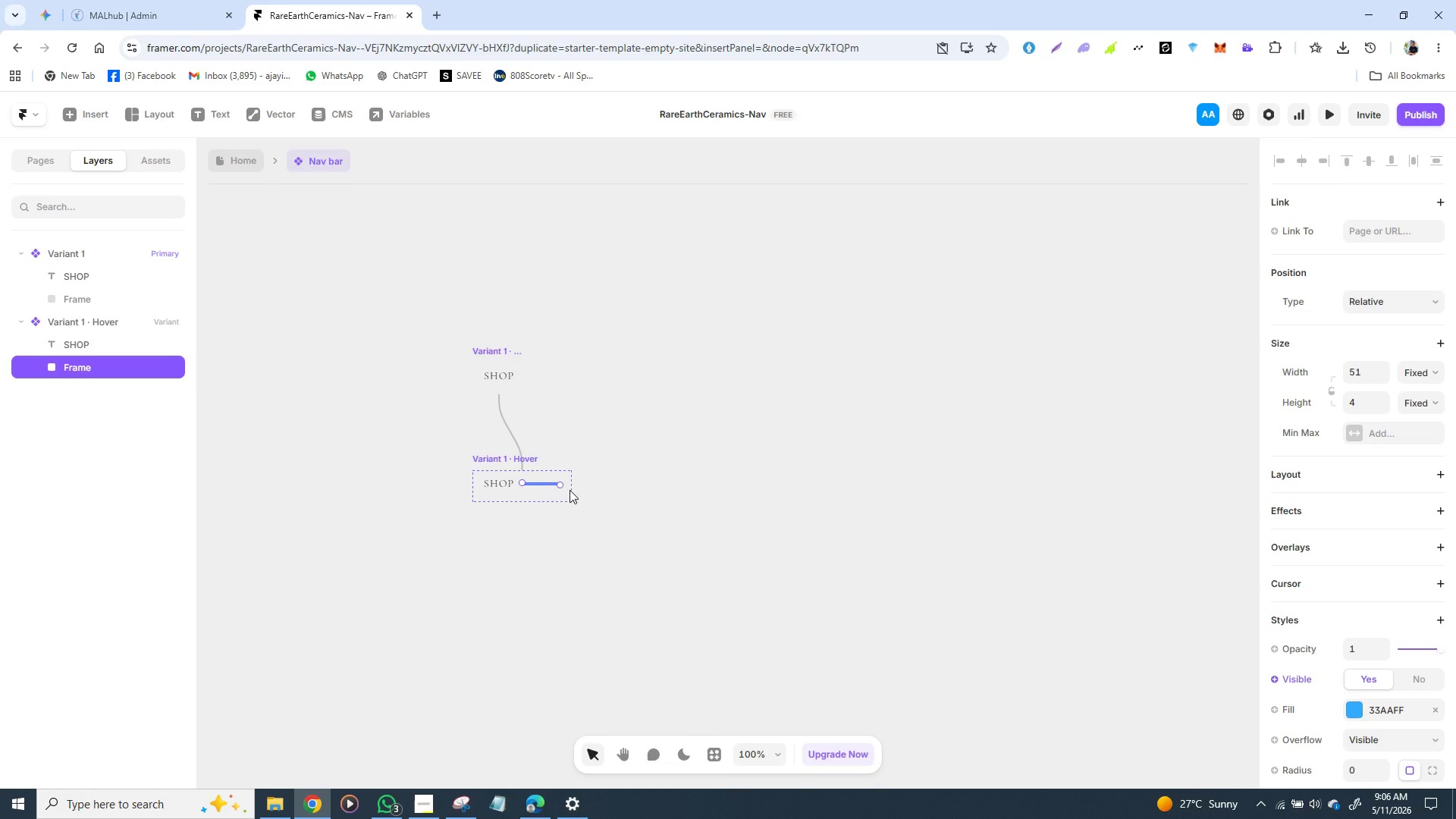 
wait(6.02)
 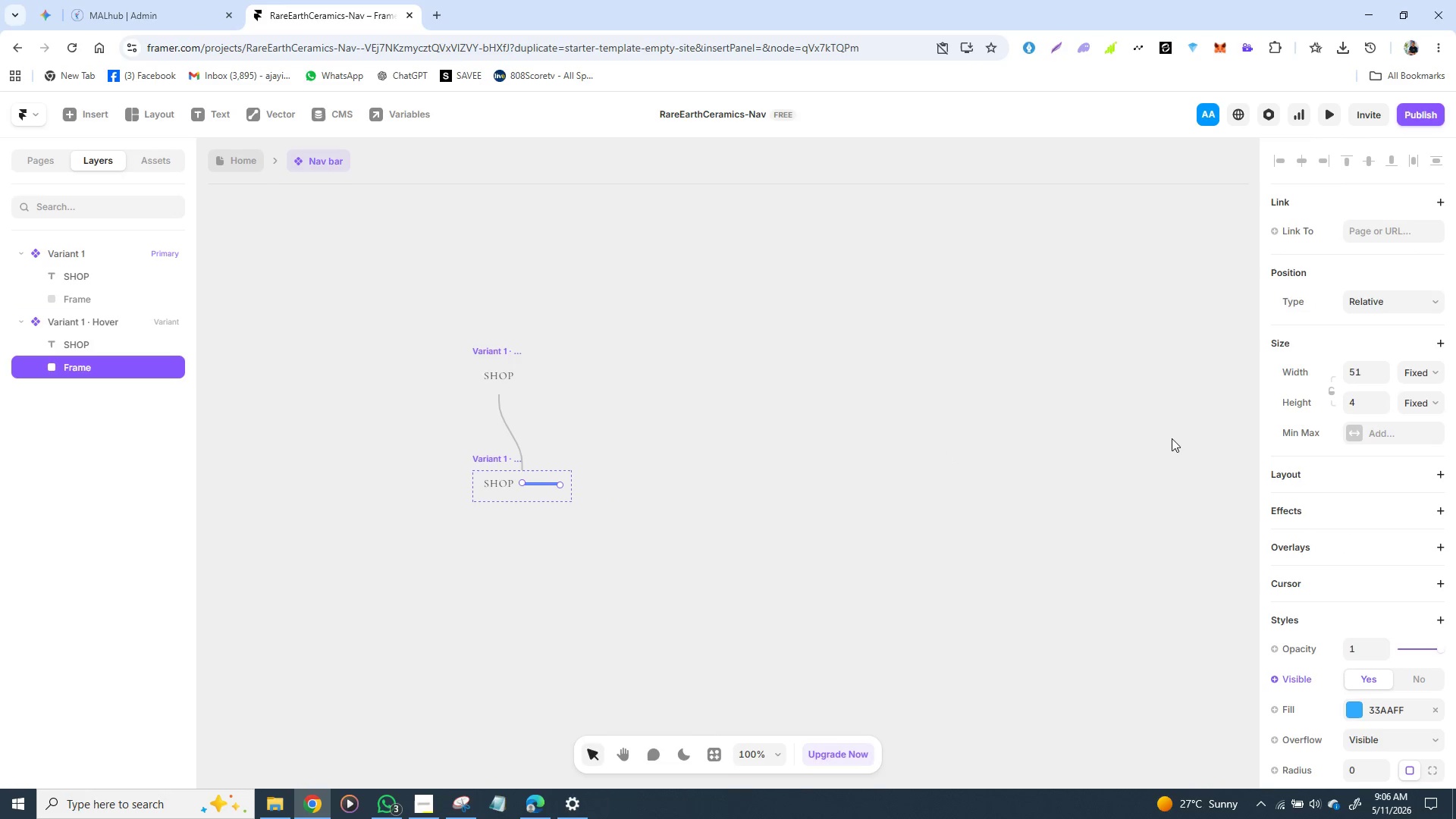 
left_click([494, 462])
 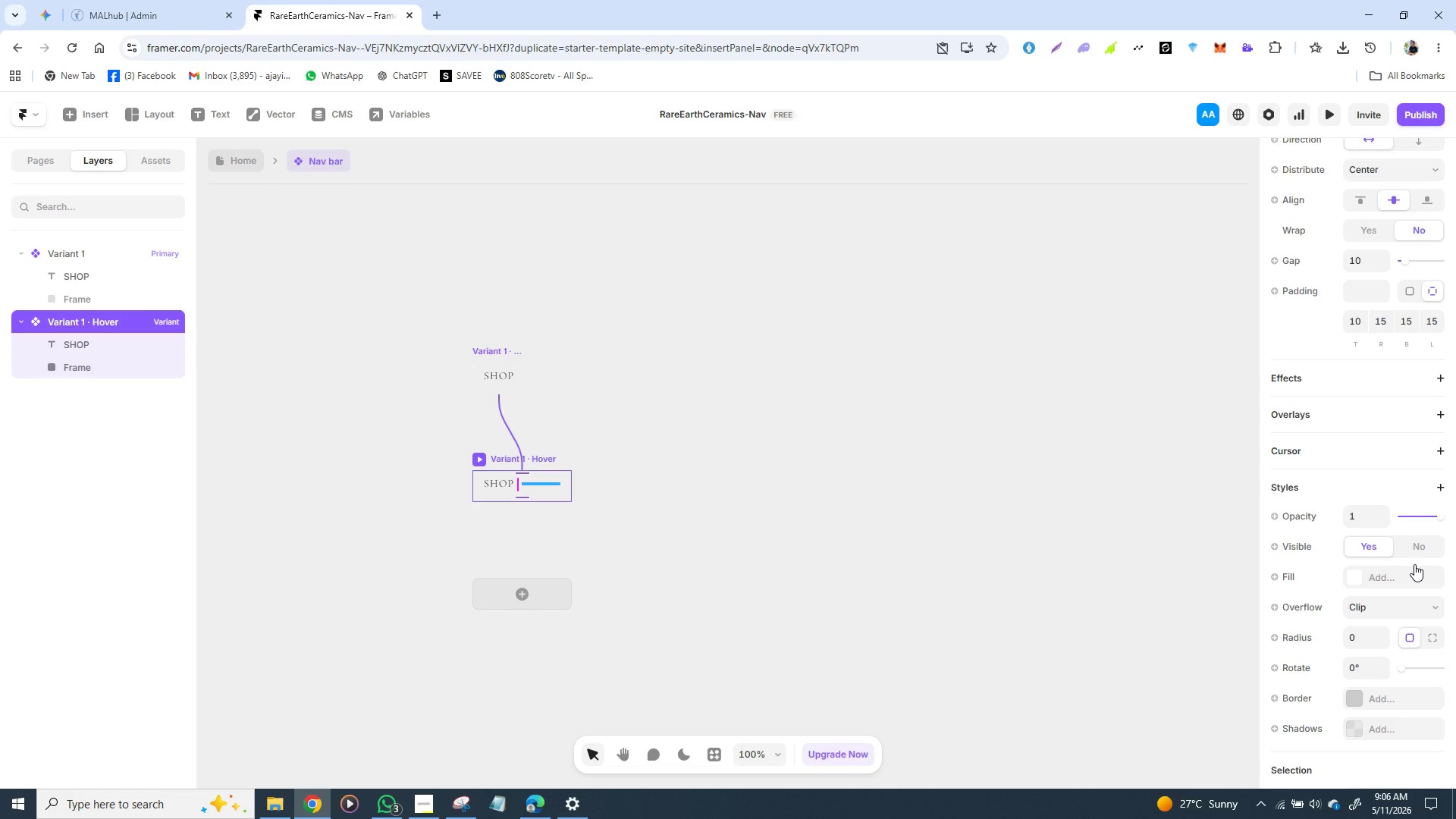 
scroll: coordinate [1414, 564], scroll_direction: up, amount: 1.0
 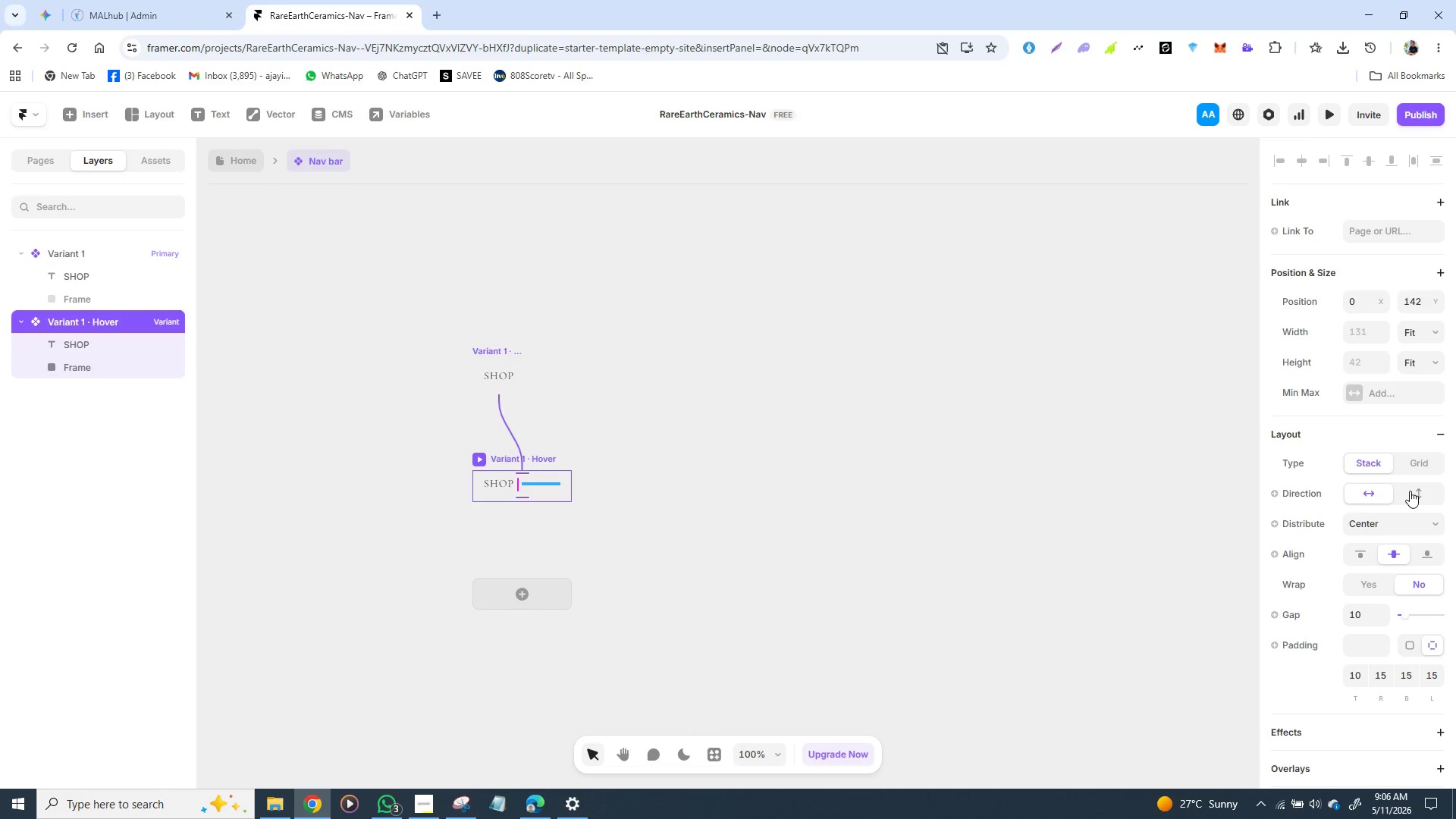 
left_click([1414, 490])
 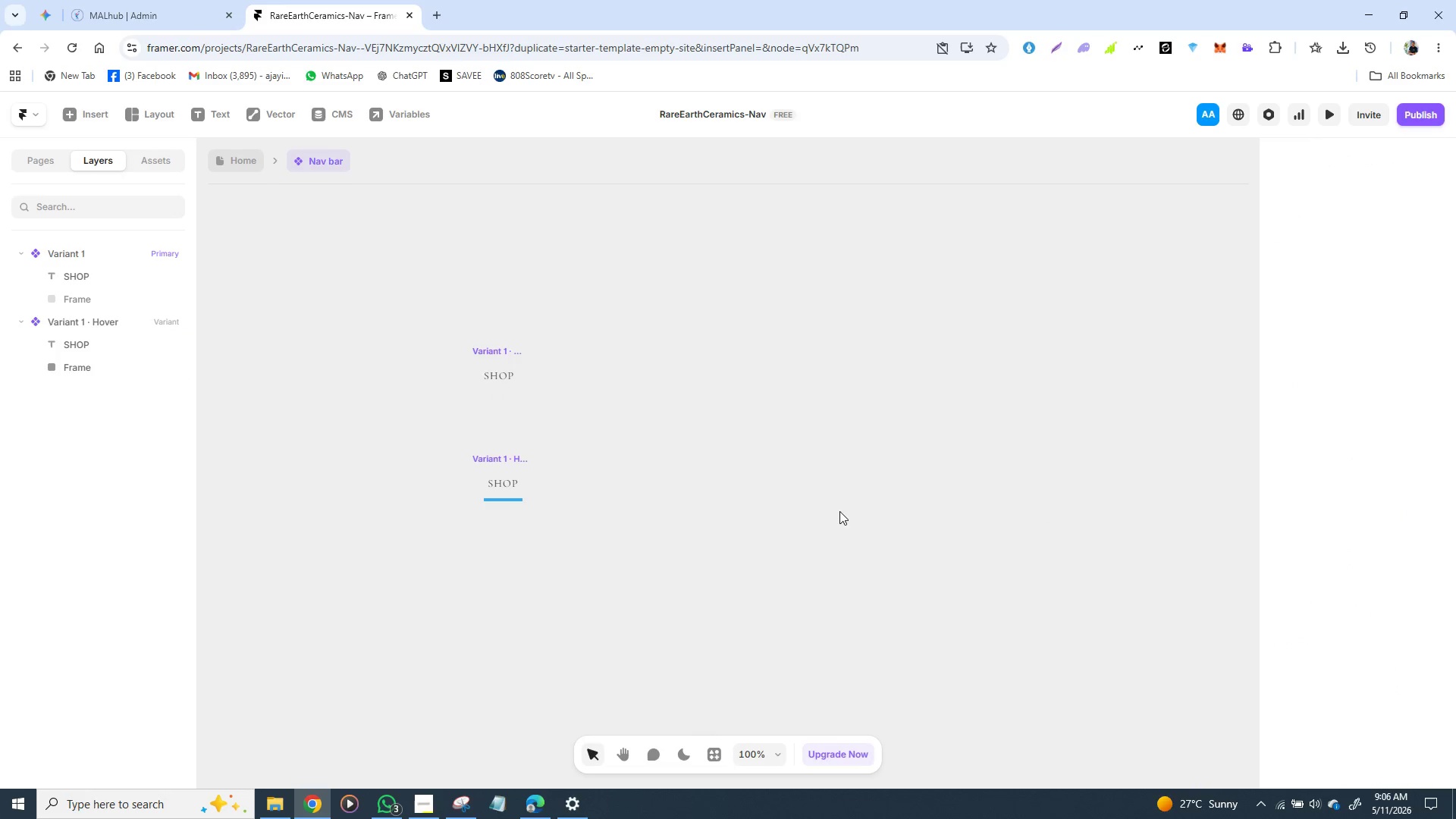 
left_click([839, 511])
 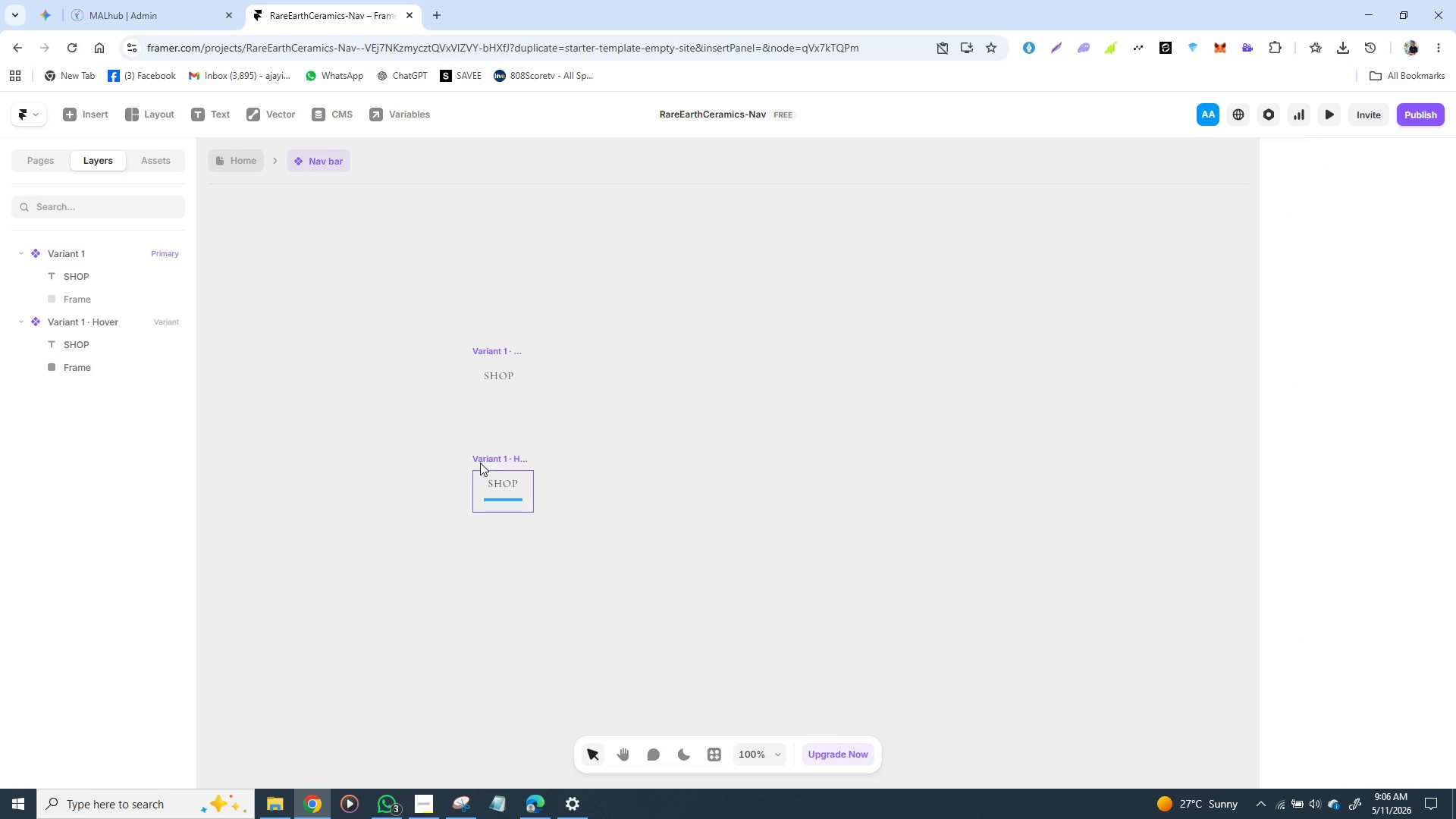 
left_click([480, 463])
 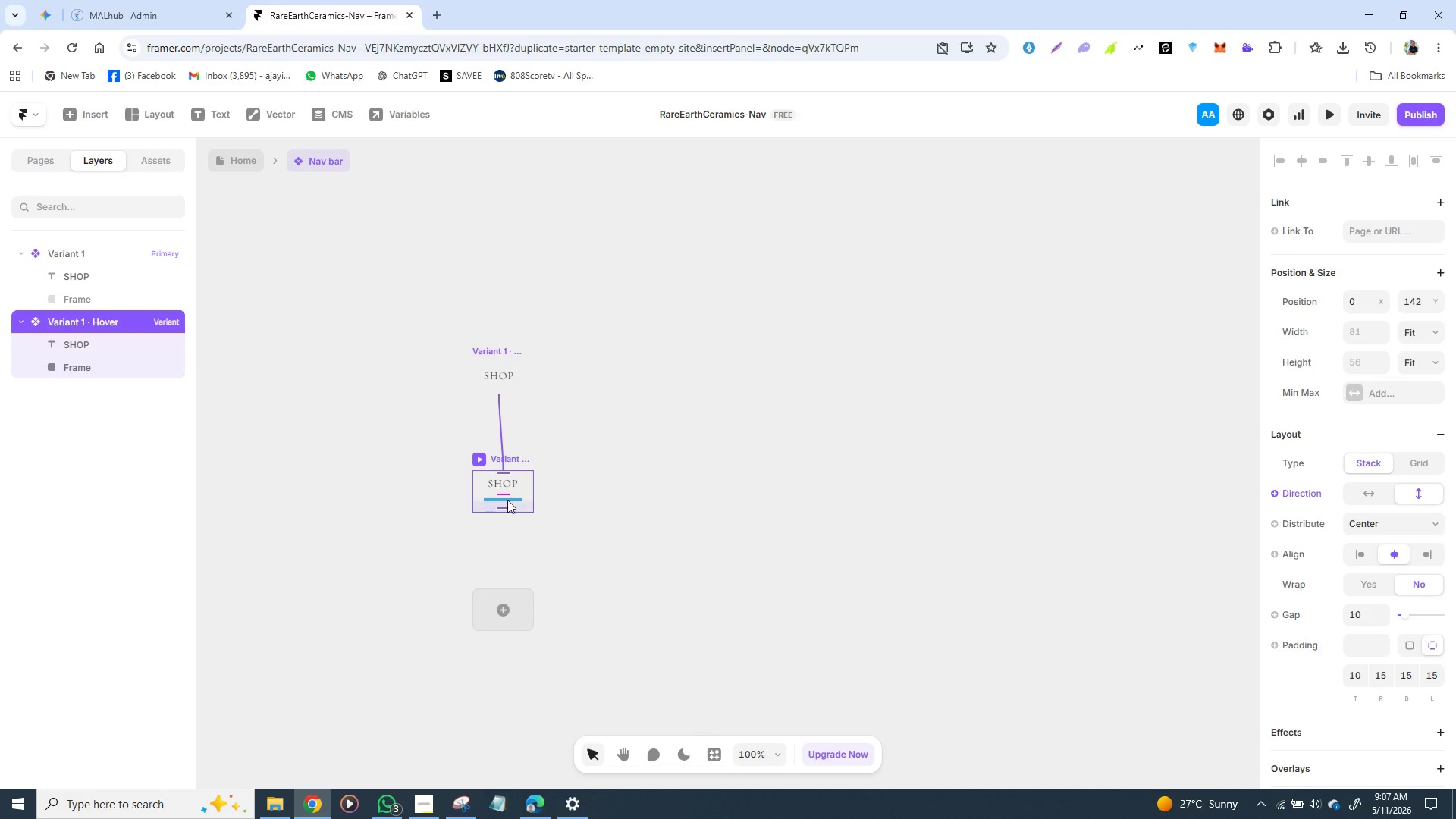 
wait(6.17)
 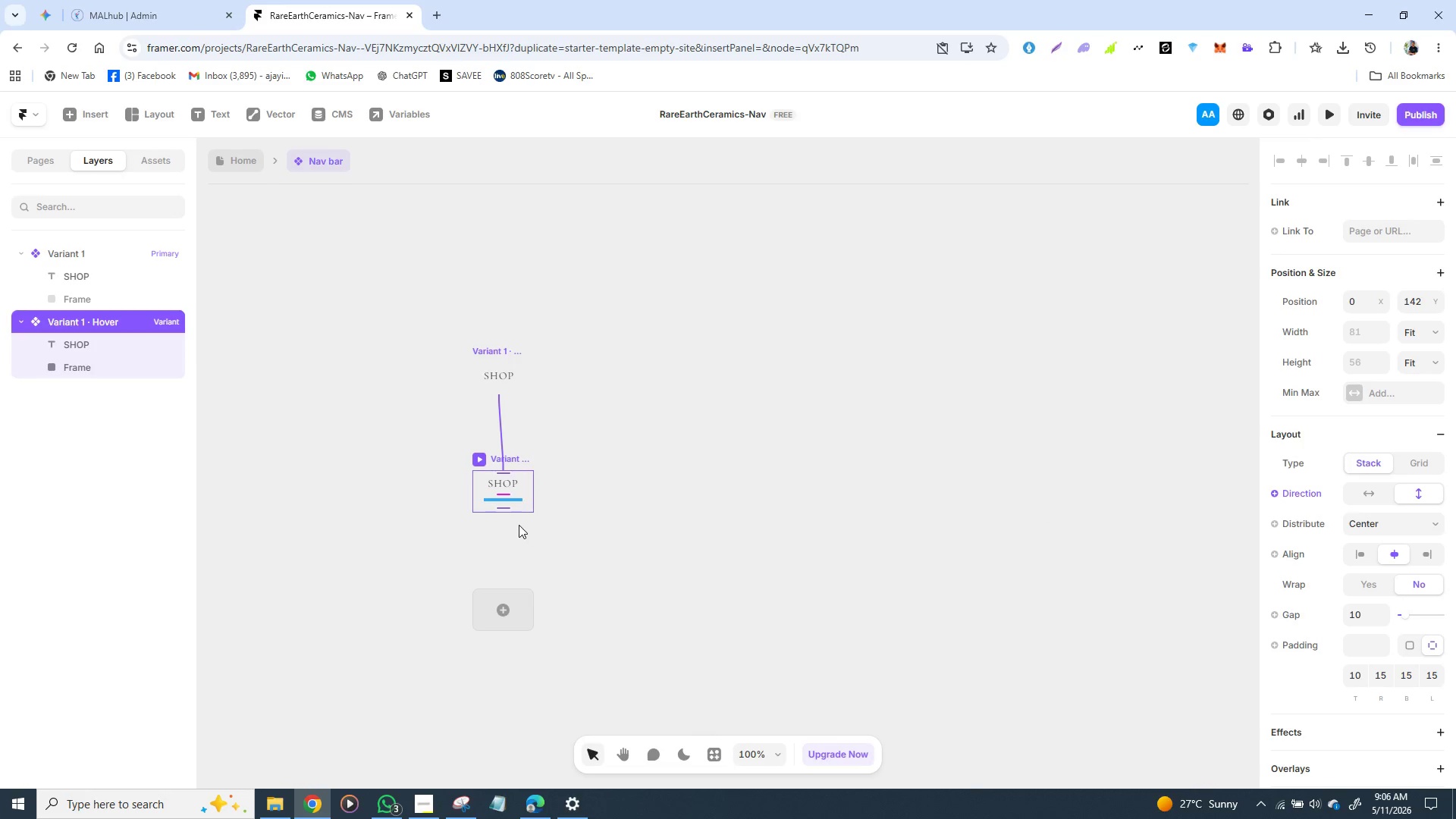 
left_click([507, 498])
 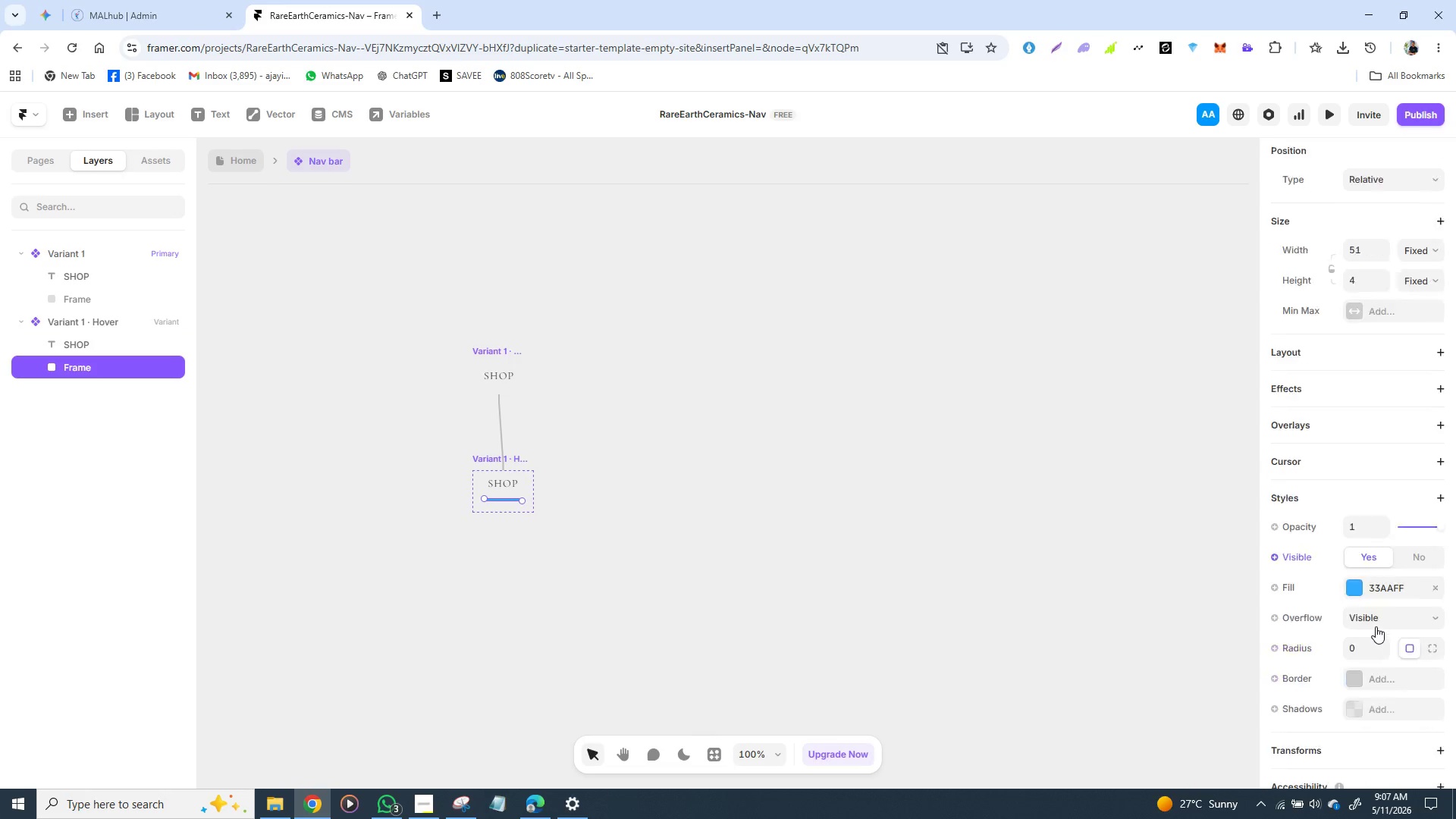 
scroll: coordinate [1356, 593], scroll_direction: none, amount: 0.0
 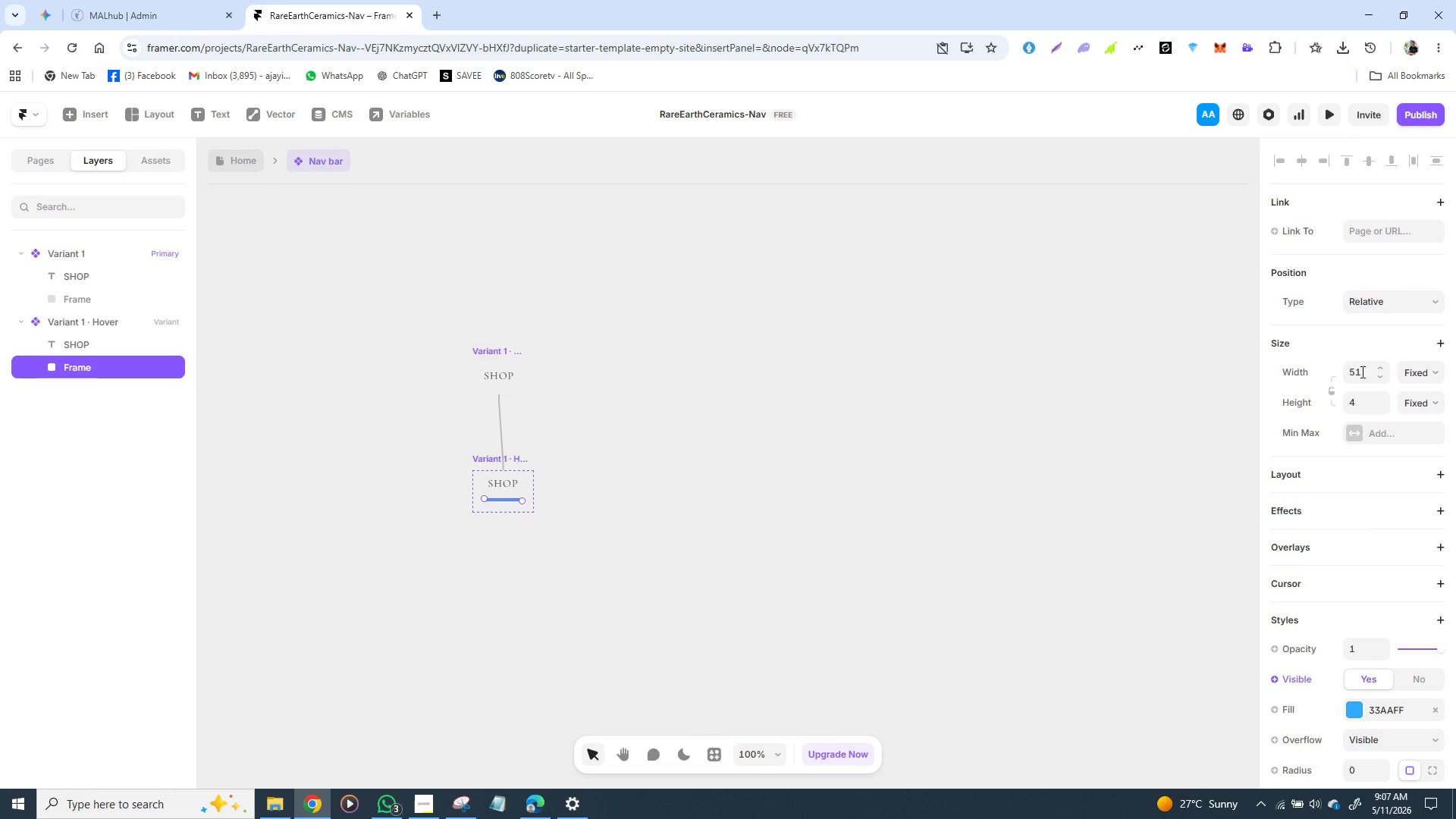 
left_click([1361, 372])
 